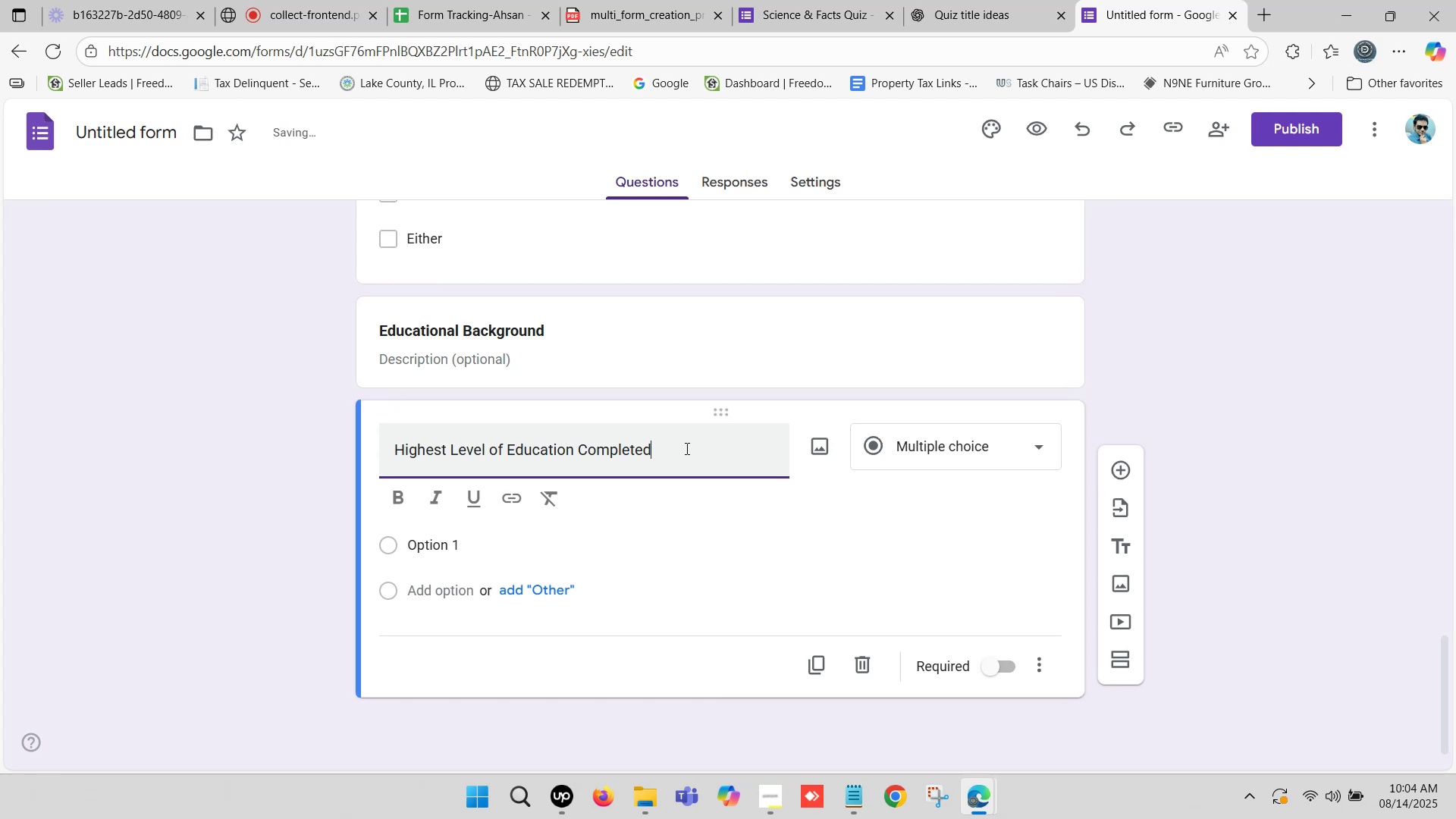 
left_click_drag(start_coordinate=[670, 448], to_coordinate=[343, 485])
 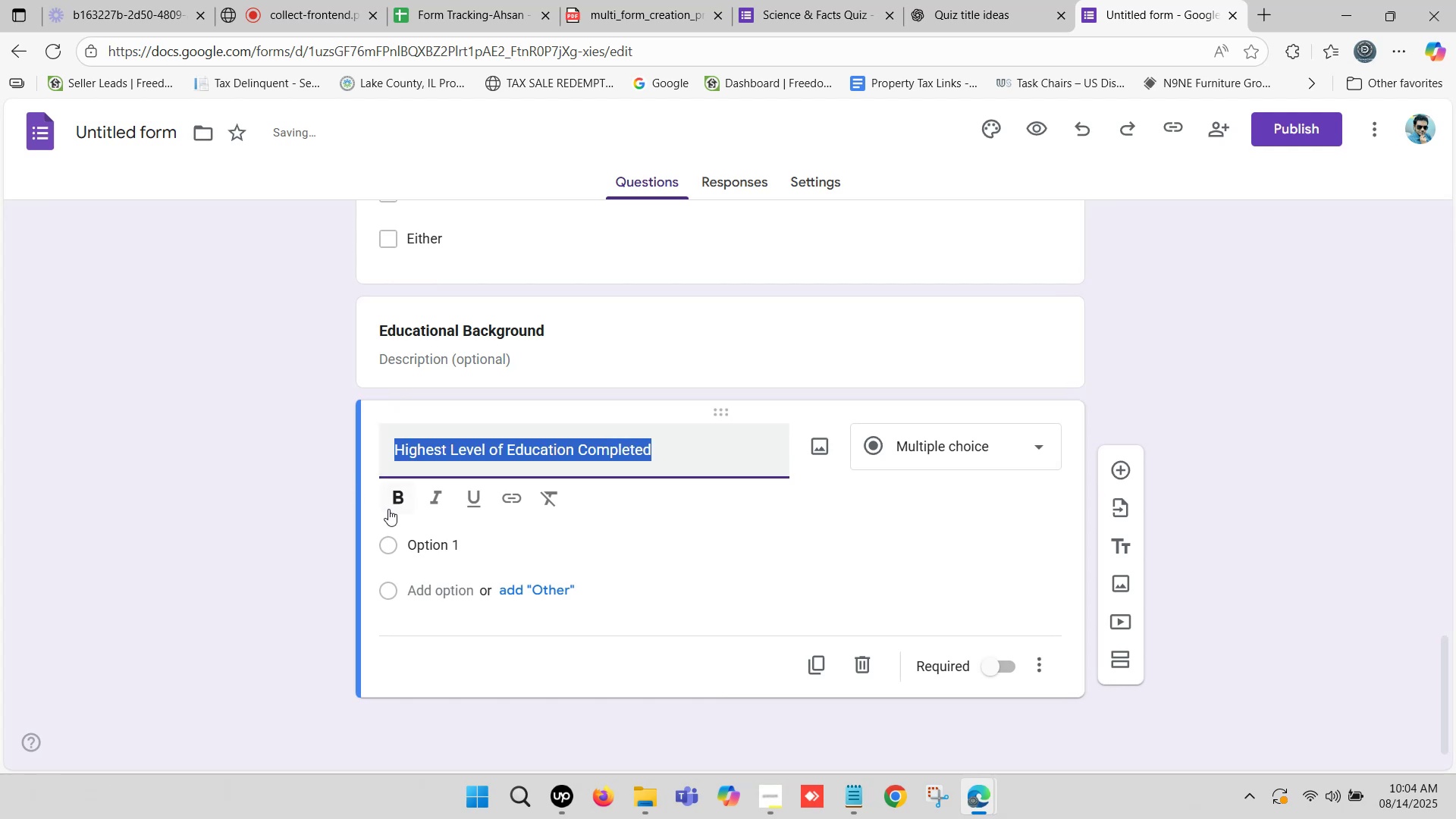 
left_click([392, 505])
 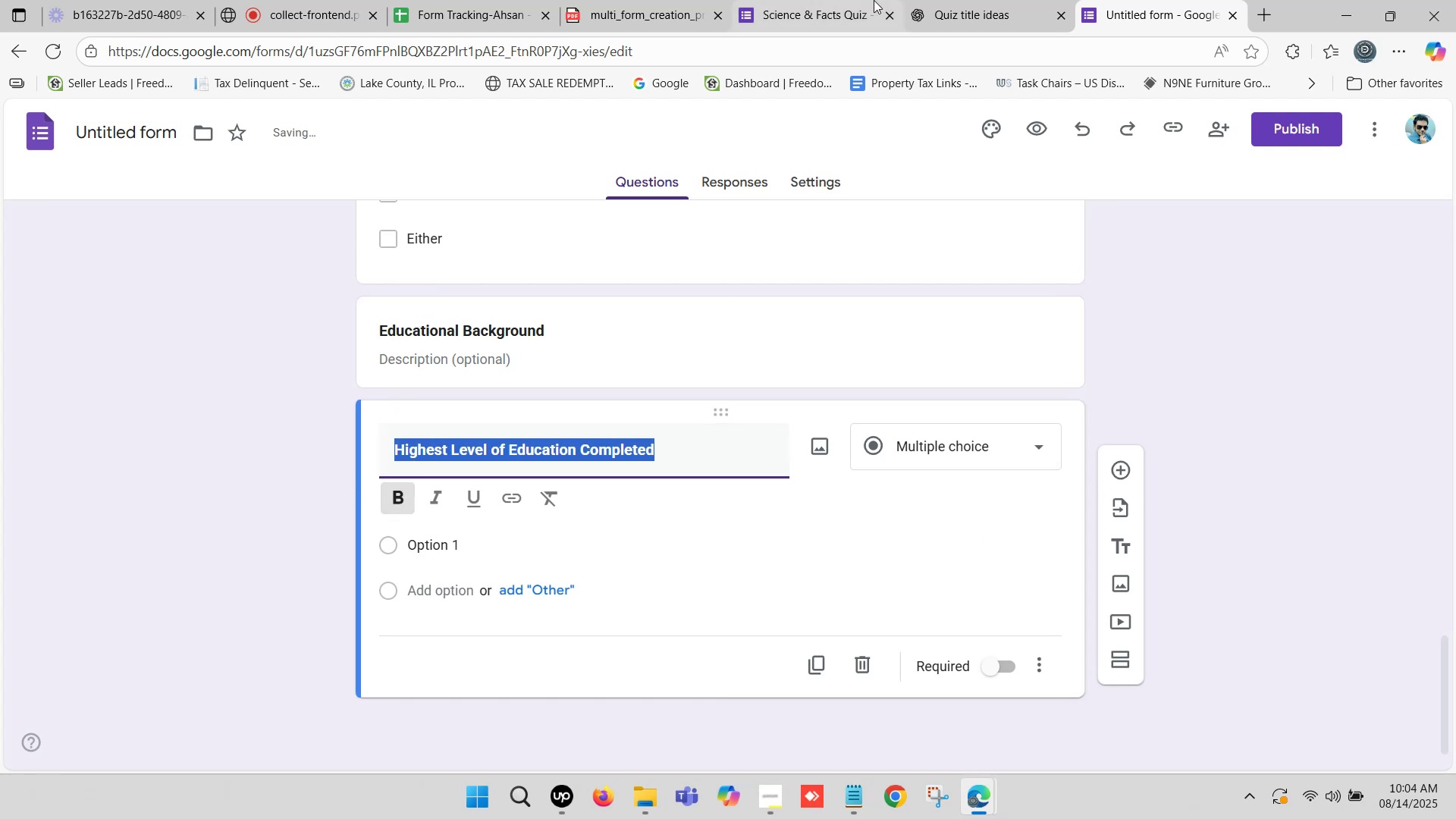 
left_click([981, 0])
 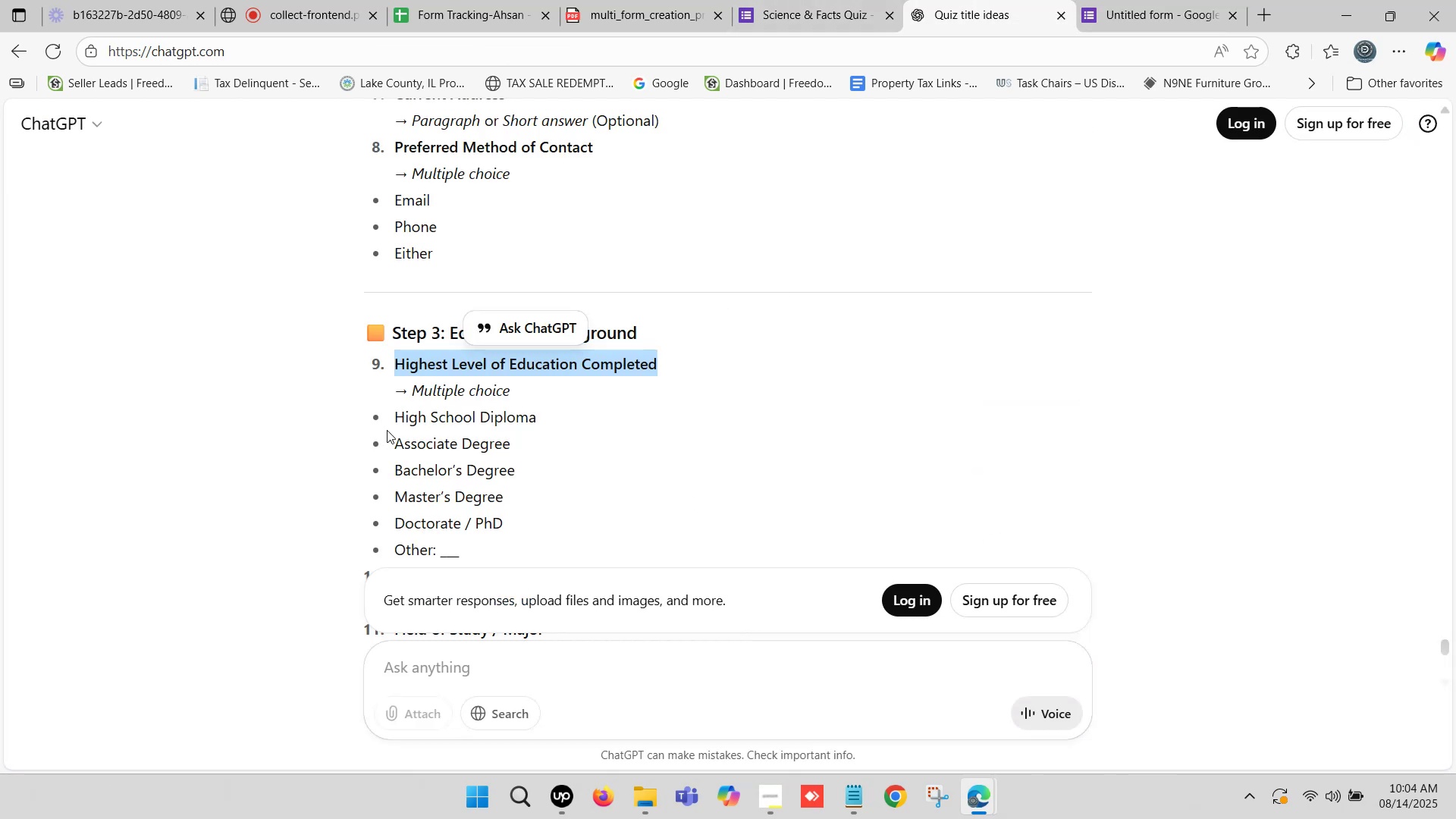 
left_click_drag(start_coordinate=[396, 421], to_coordinate=[538, 419])
 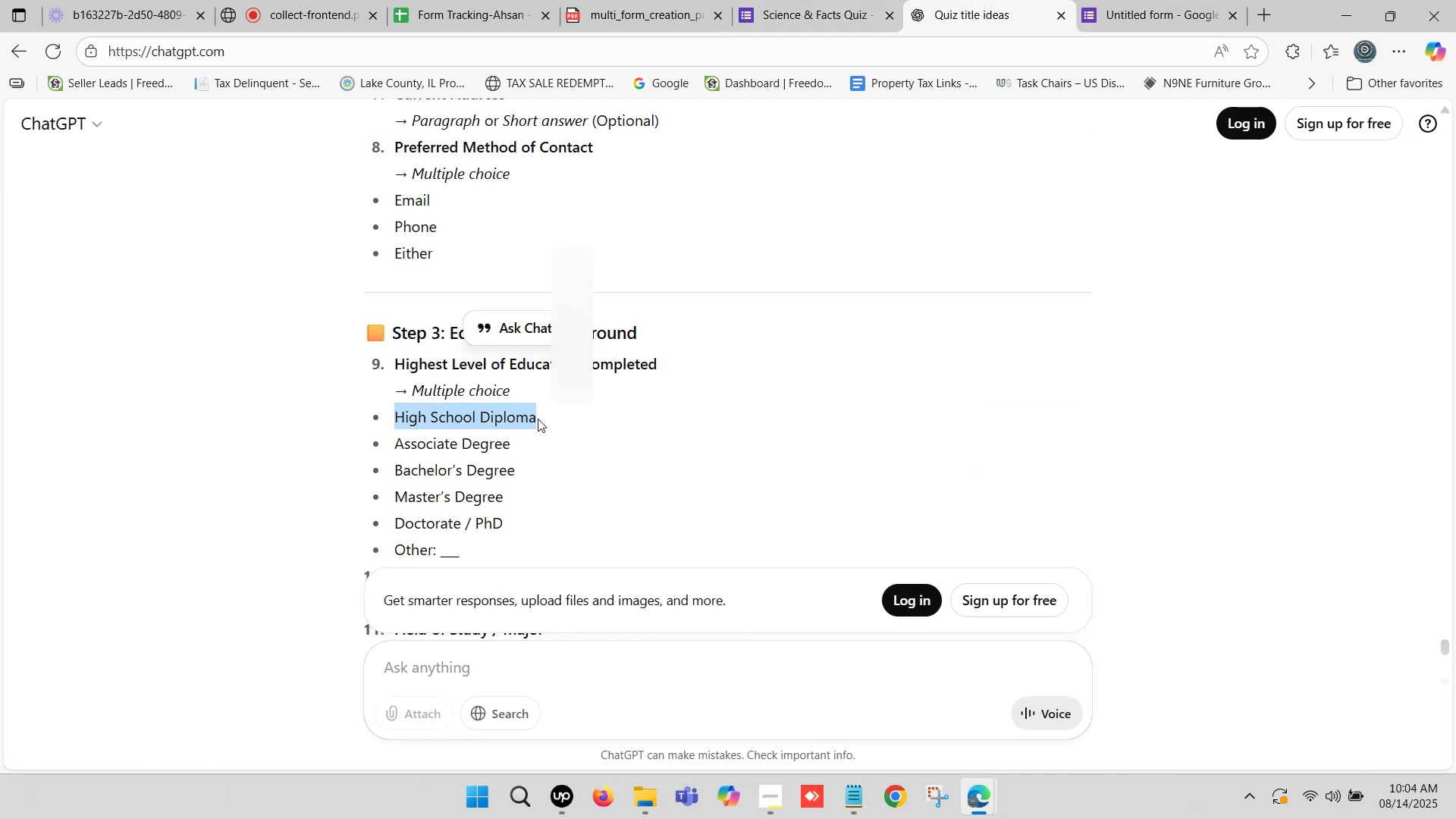 
hold_key(key=ControlLeft, duration=0.94)
 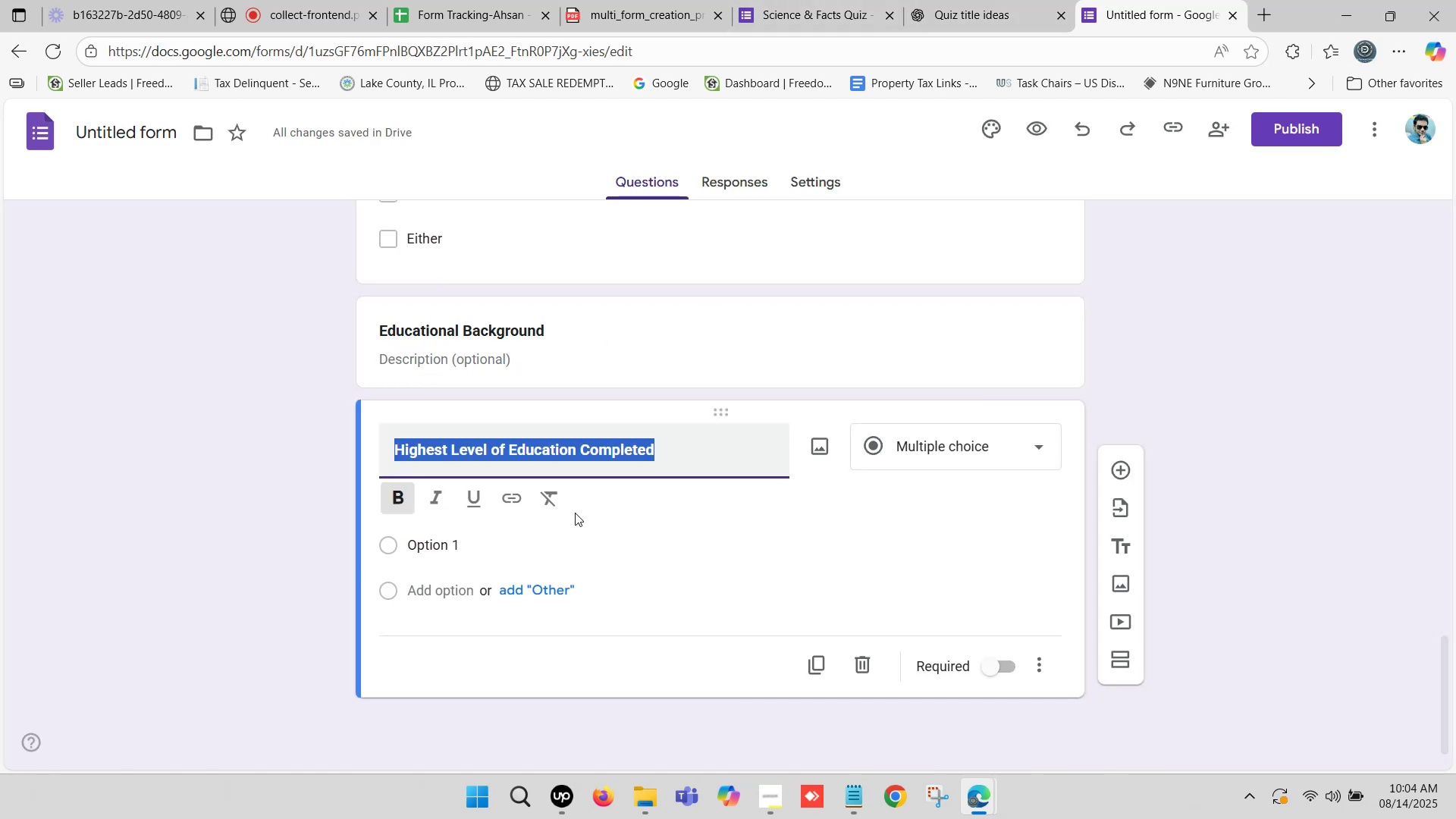 
hold_key(key=C, duration=0.82)
 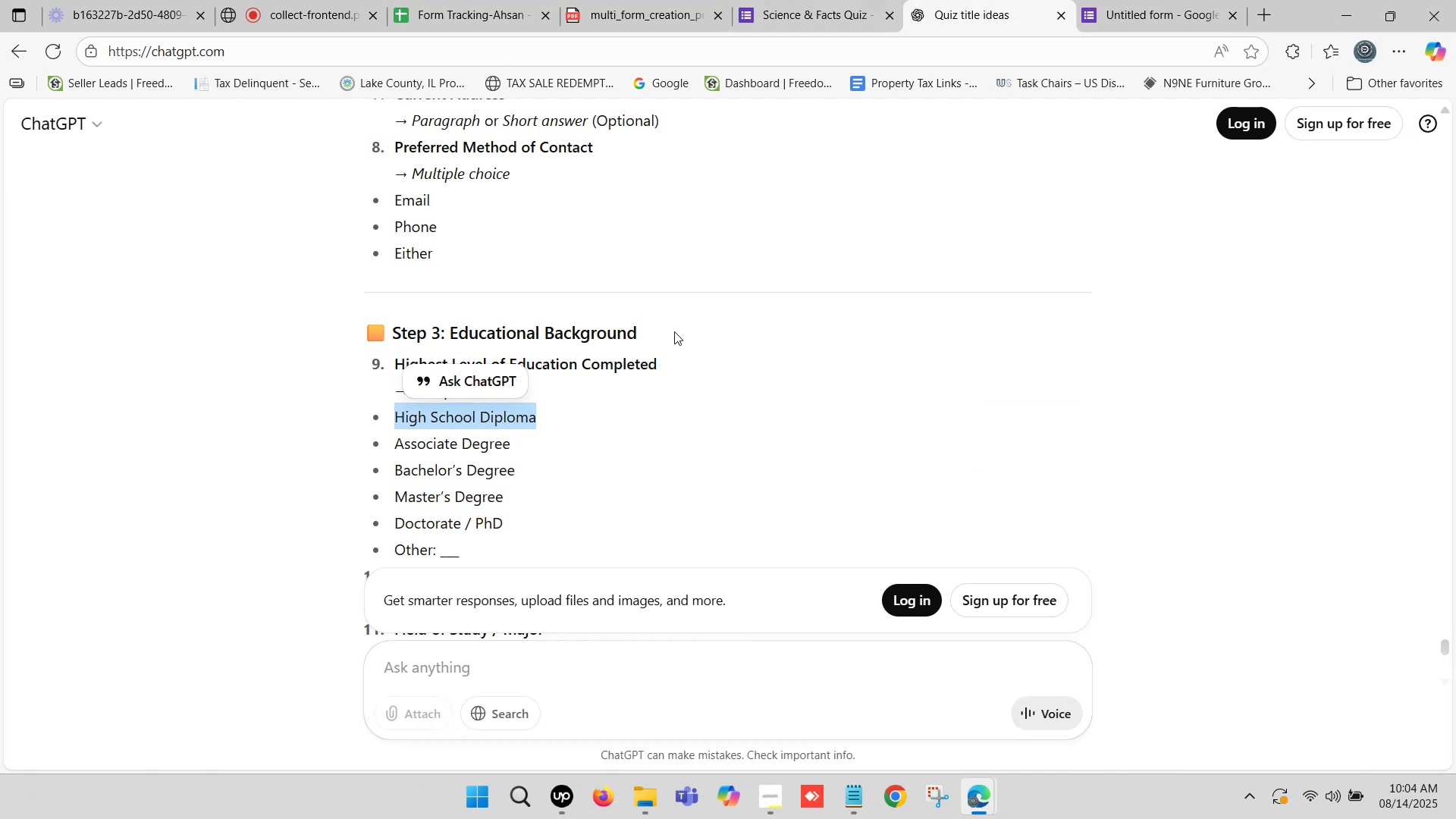 
left_click([1164, 9])
 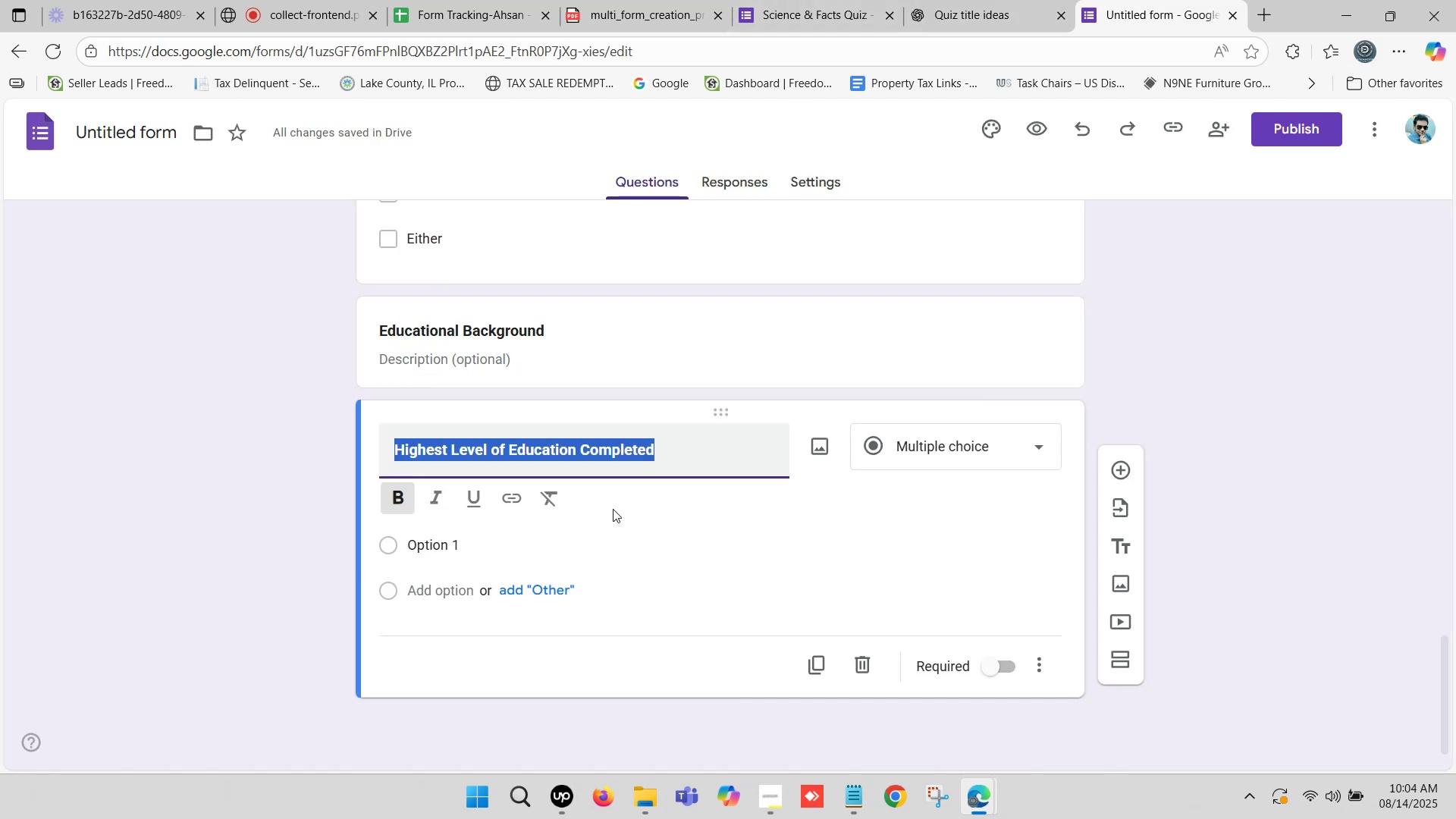 
scroll: coordinate [560, 517], scroll_direction: down, amount: 1.0
 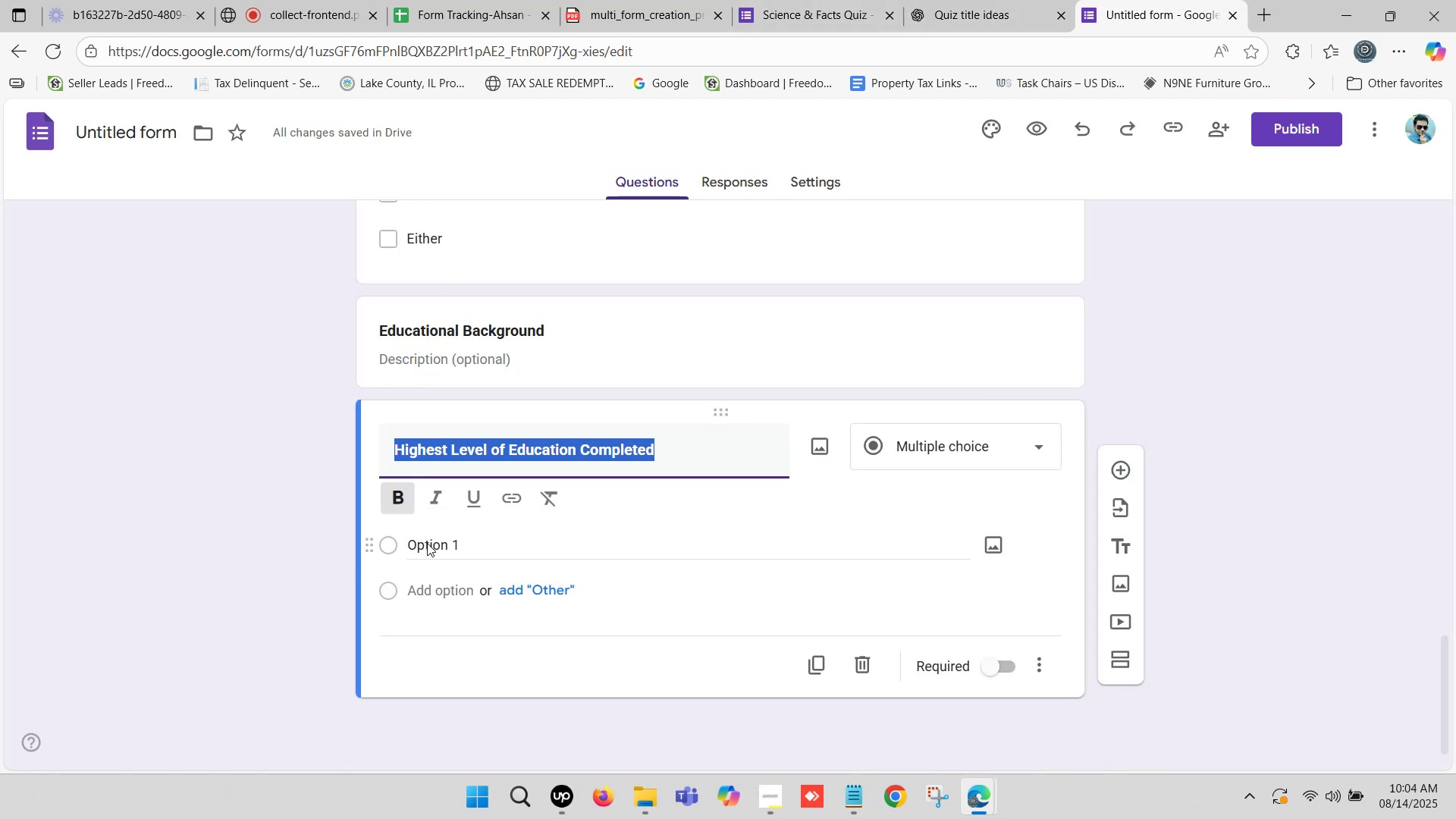 
left_click([427, 543])
 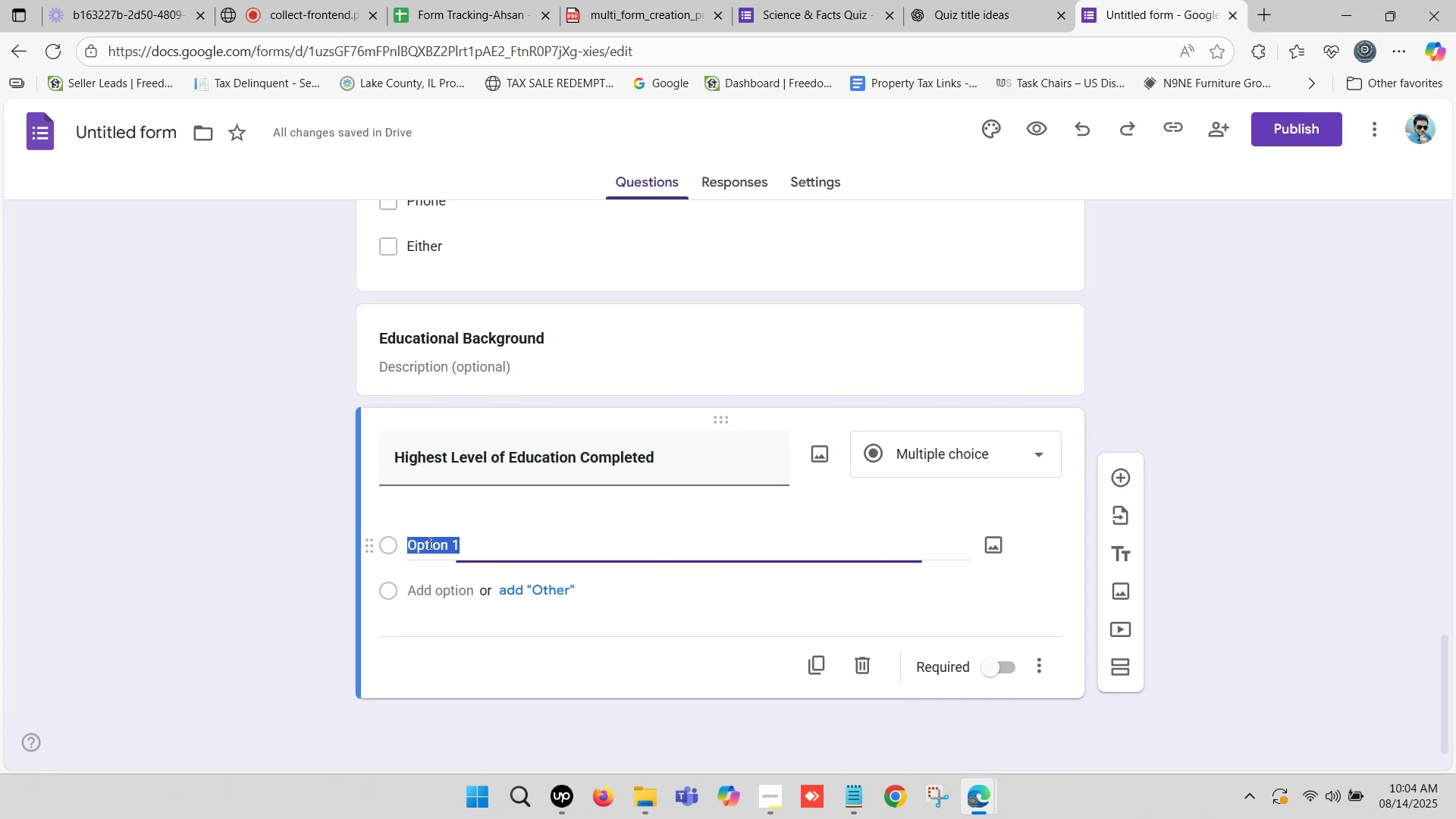 
key(Control+ControlLeft)
 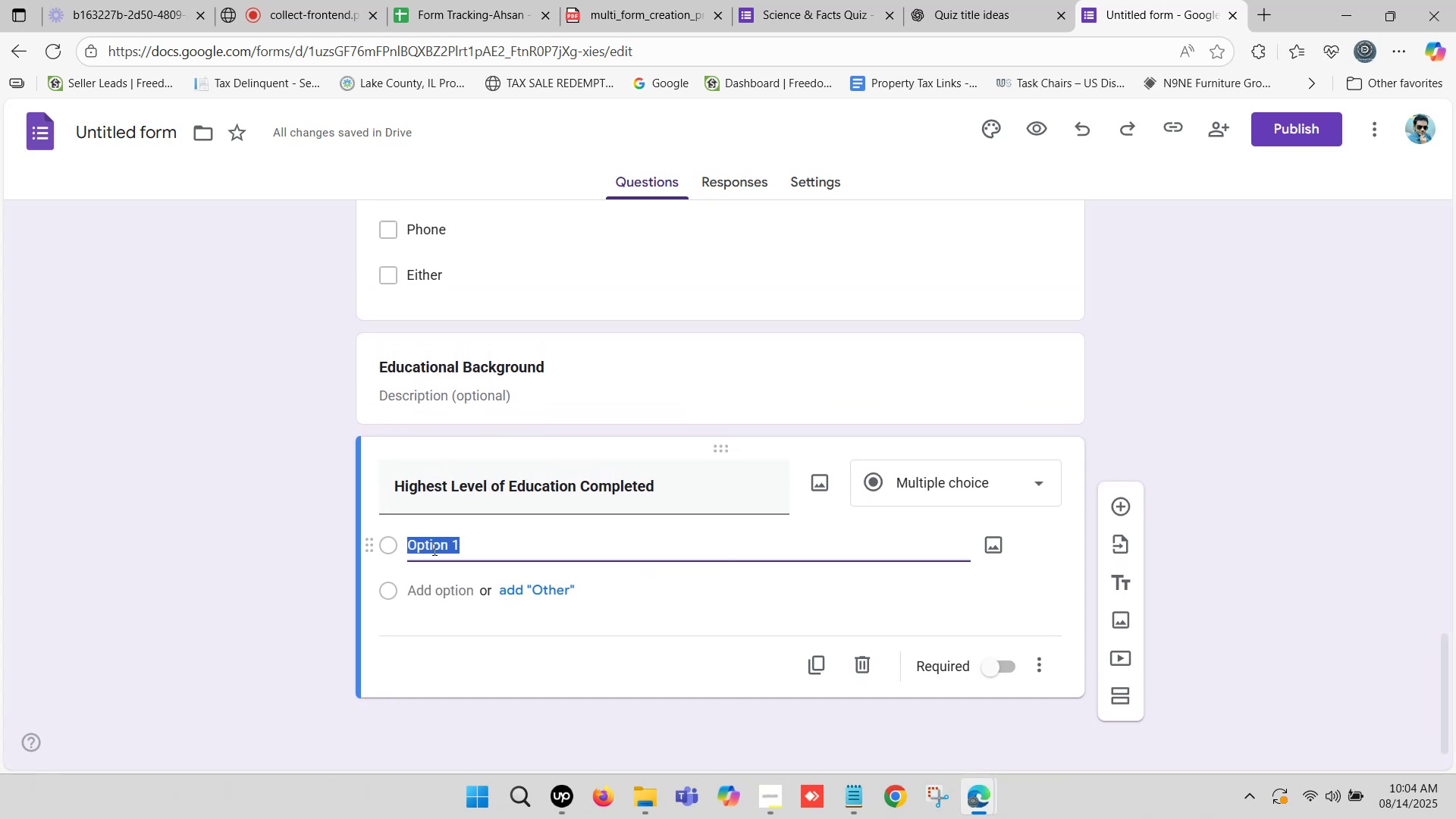 
key(Control+V)
 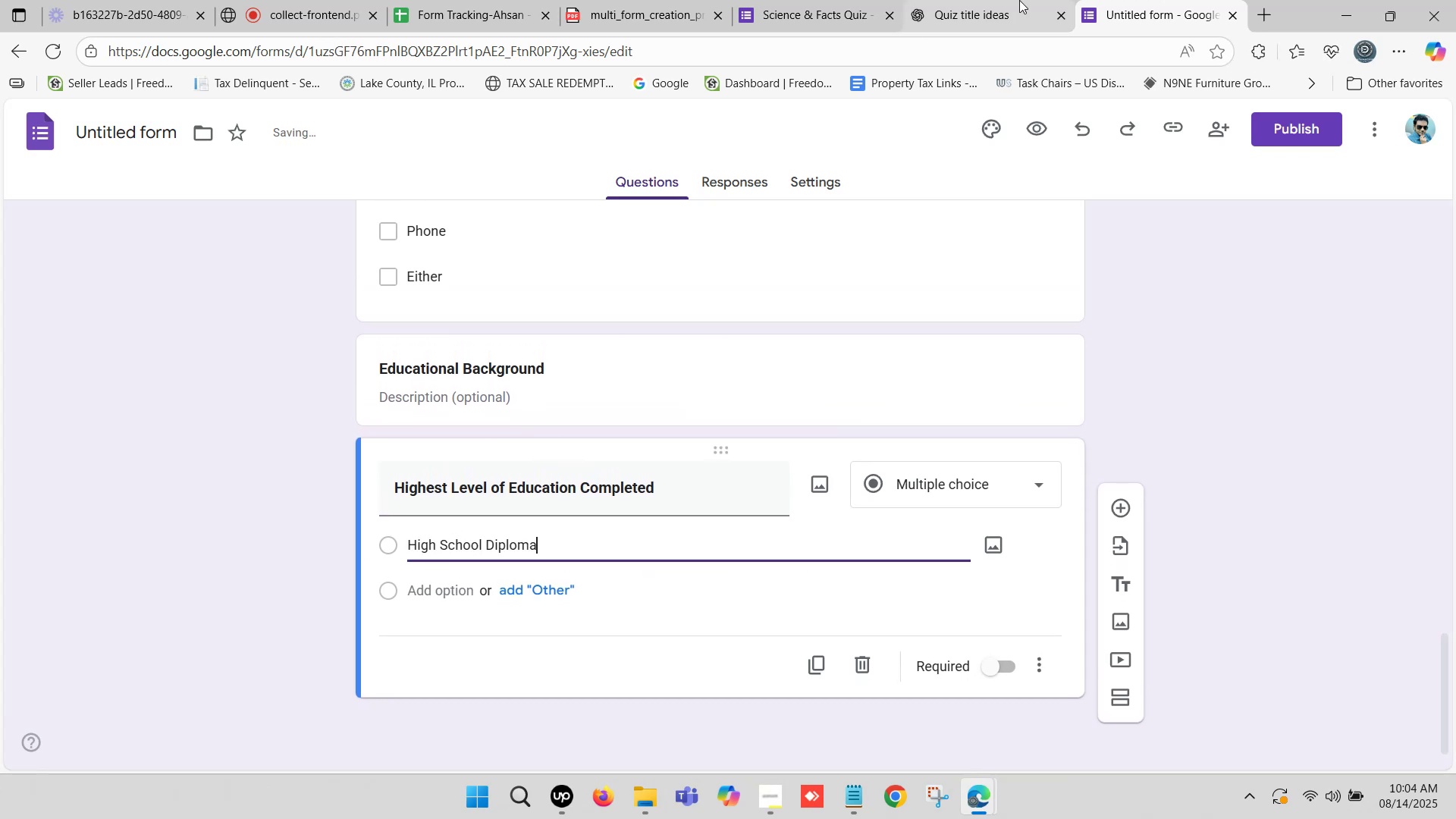 
left_click([1020, 0])
 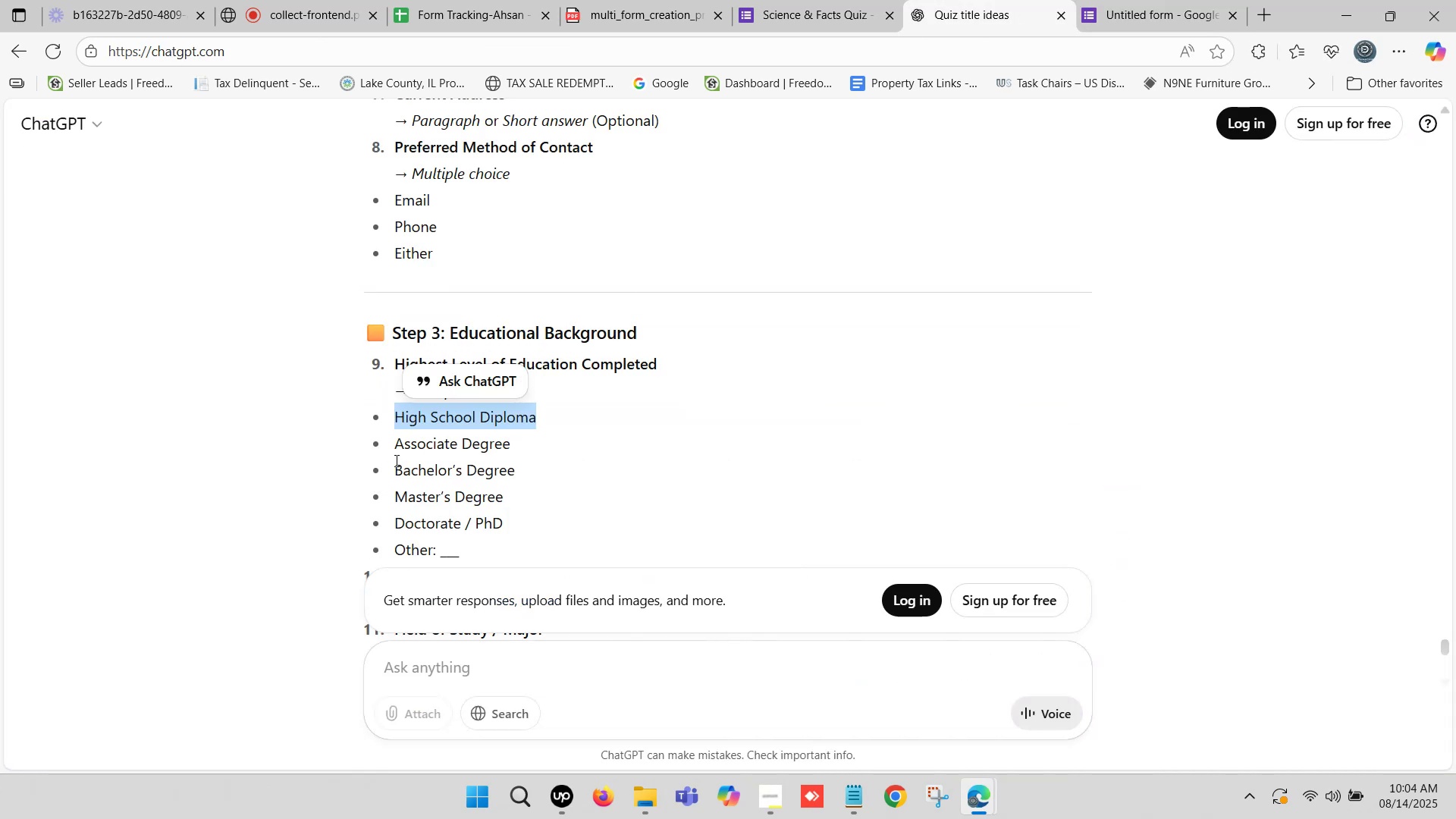 
left_click_drag(start_coordinate=[398, 450], to_coordinate=[507, 446])
 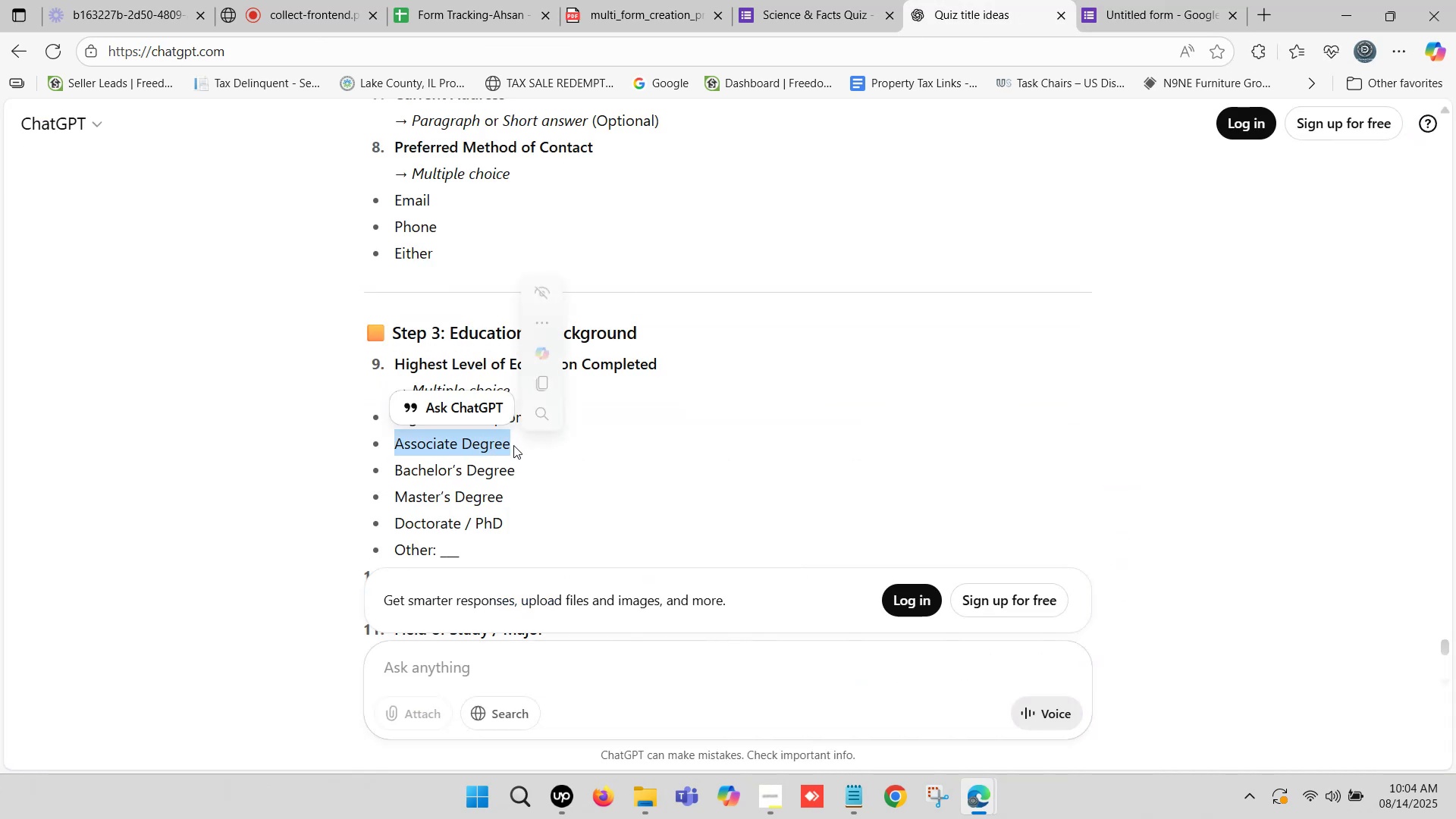 
hold_key(key=ControlLeft, duration=0.39)
 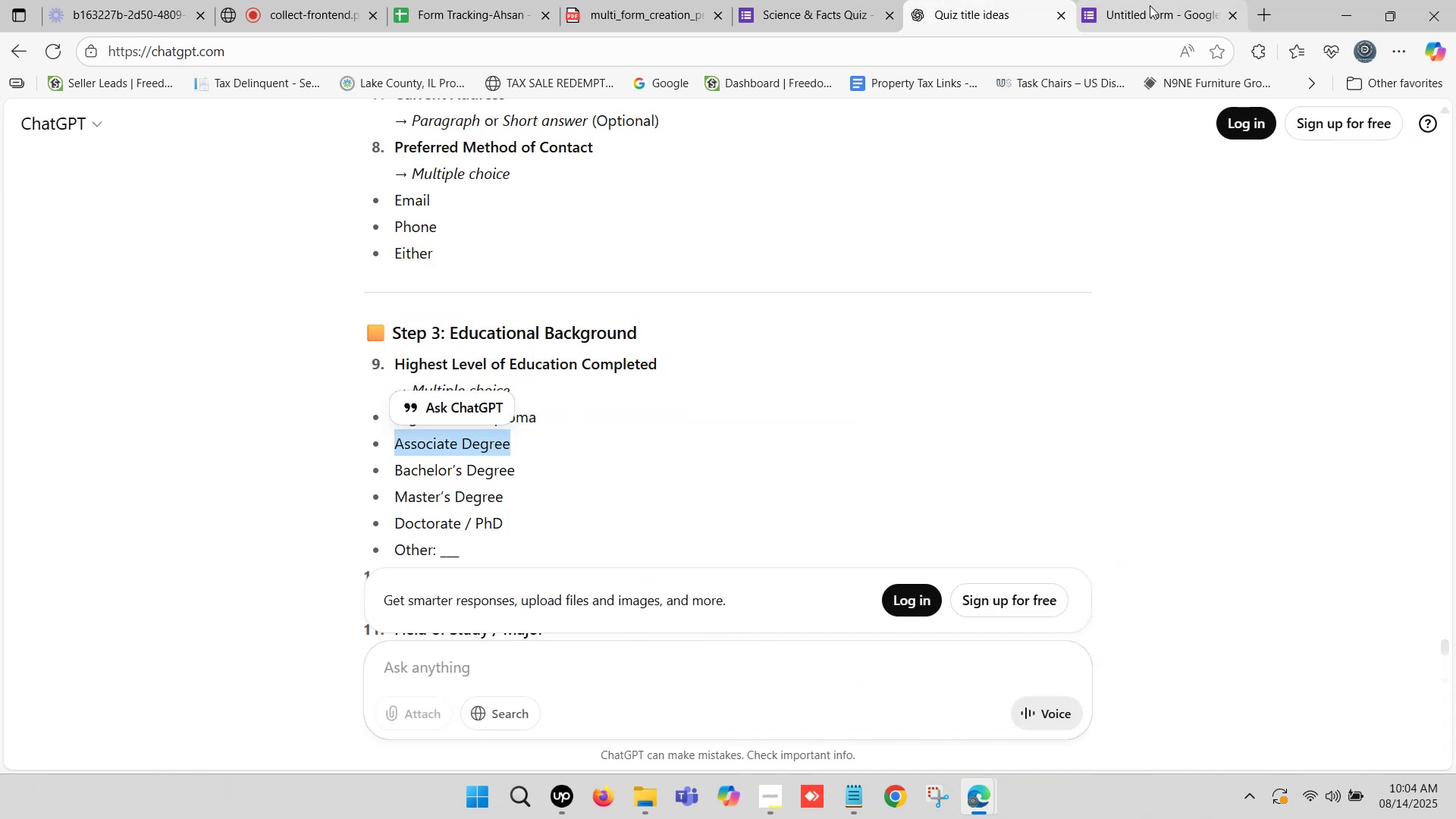 
hold_key(key=C, duration=0.33)
 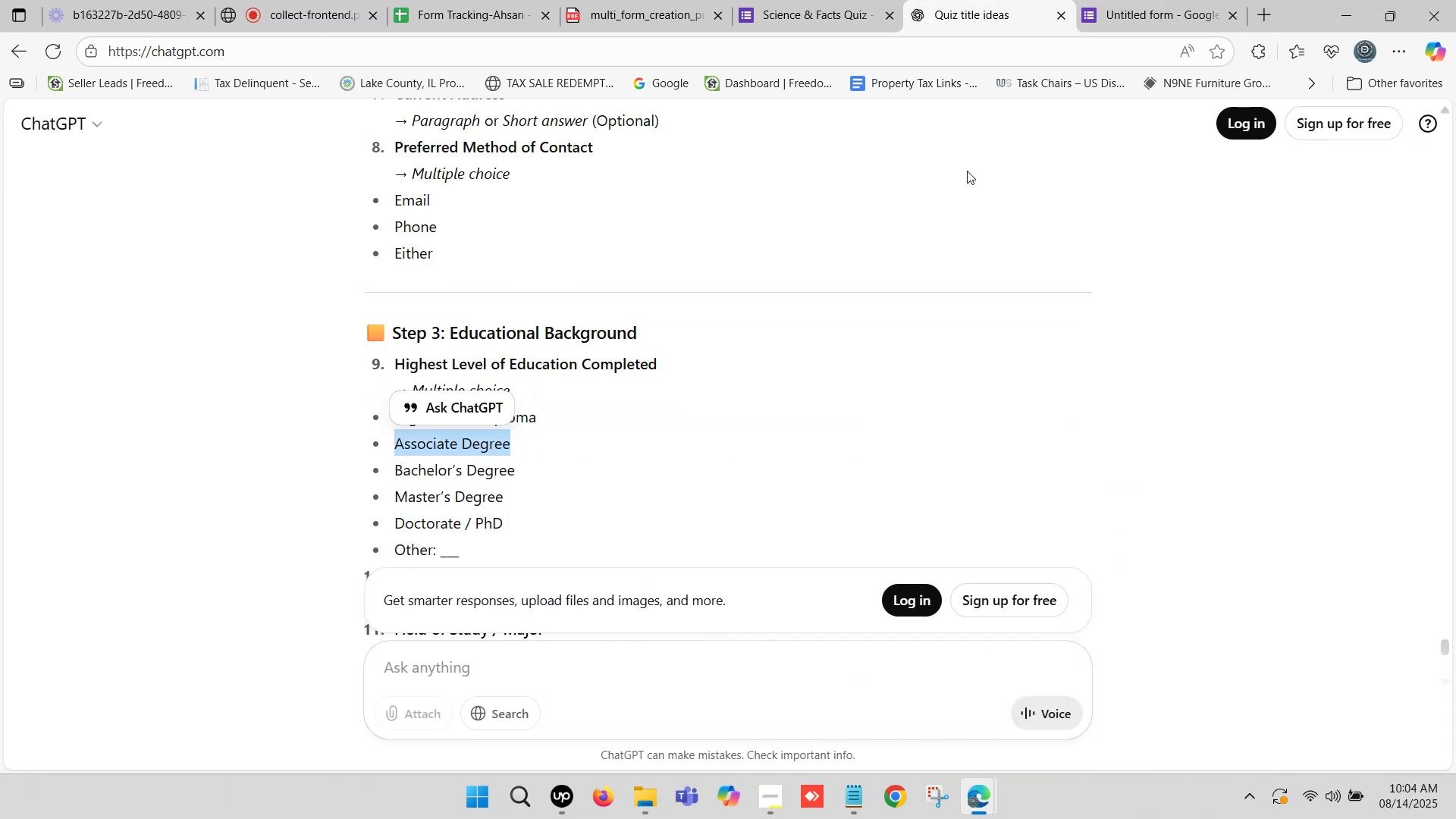 
left_click([1150, 5])
 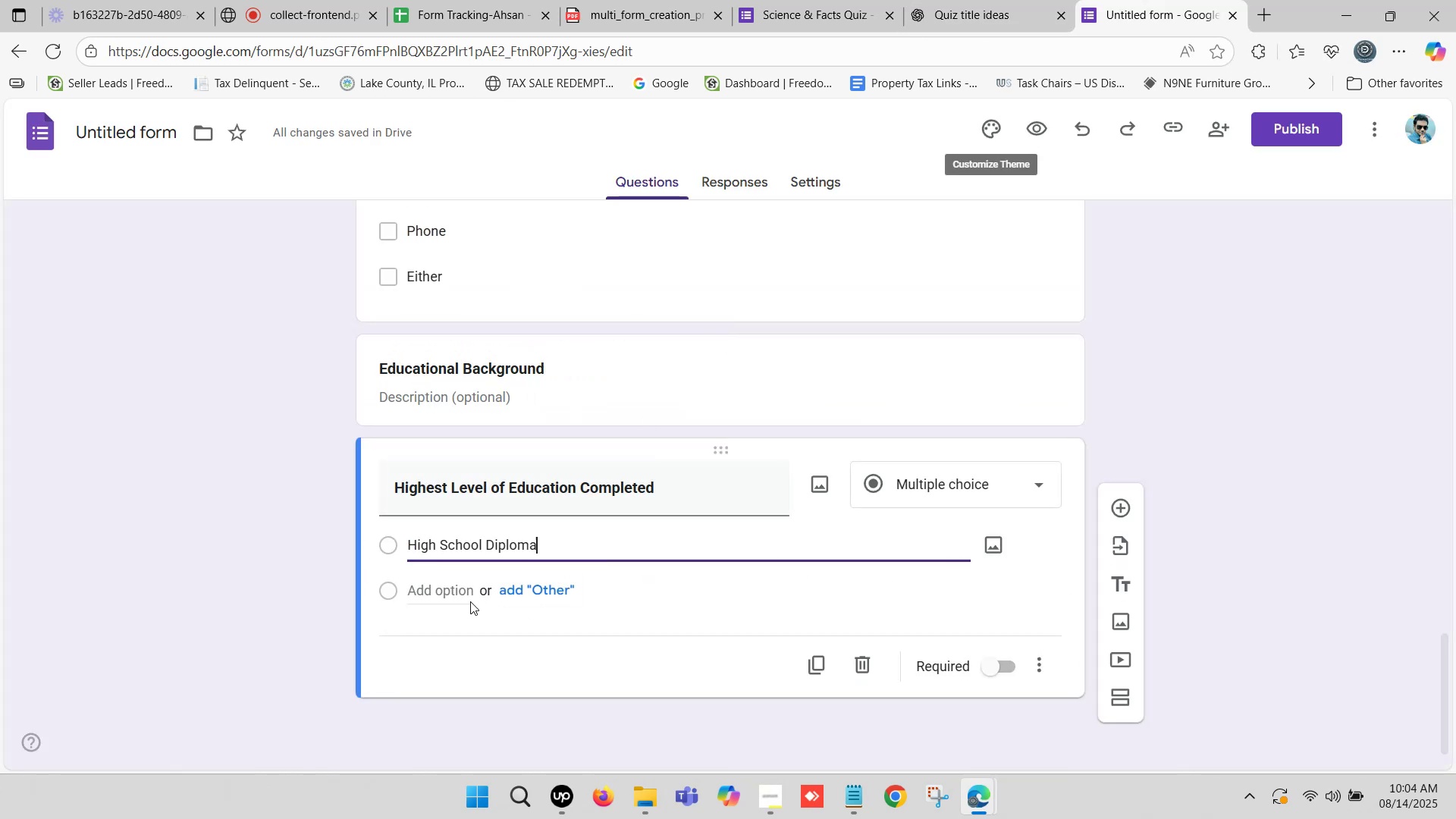 
left_click([459, 595])
 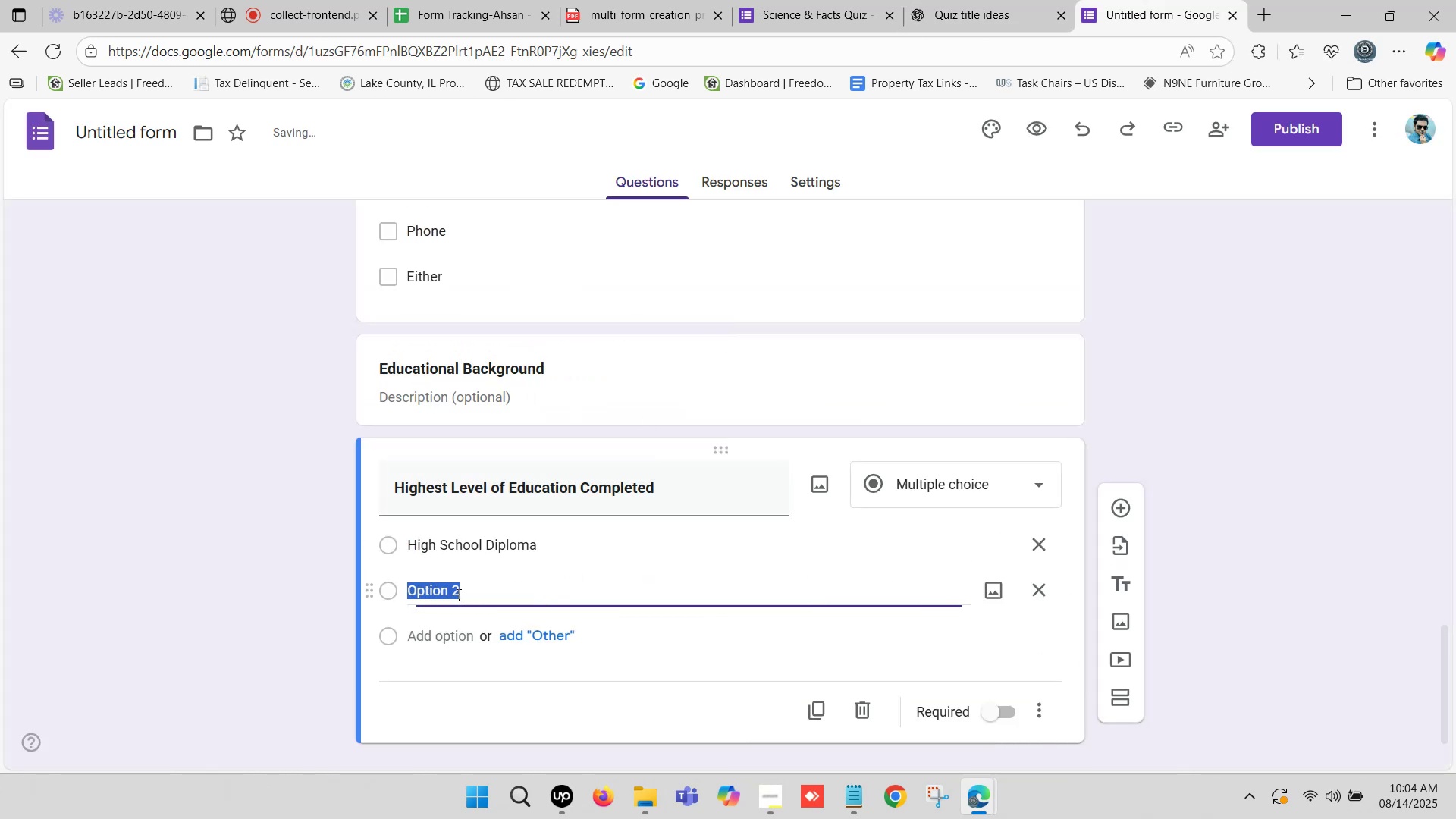 
key(Control+ControlLeft)
 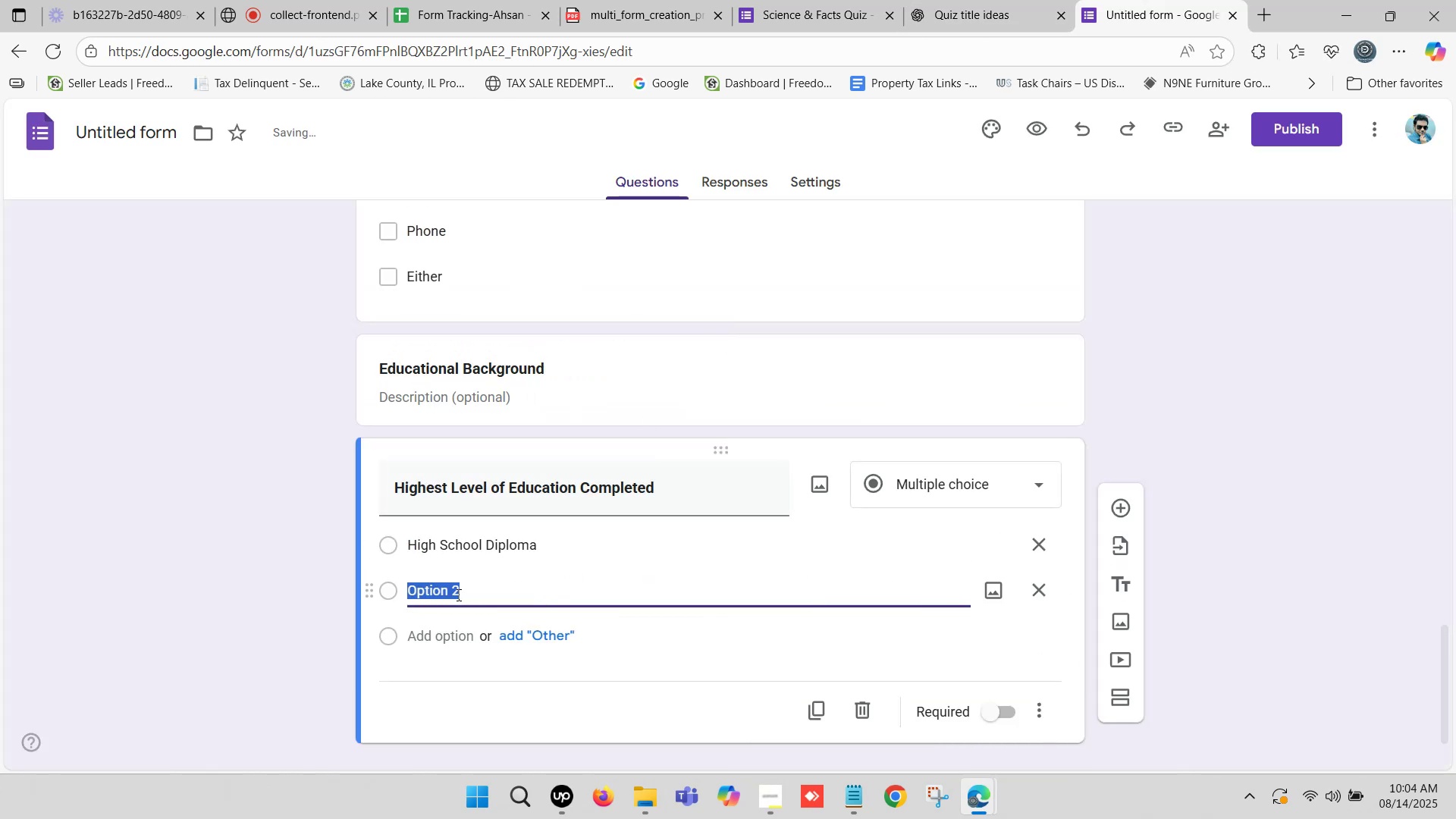 
key(Control+V)
 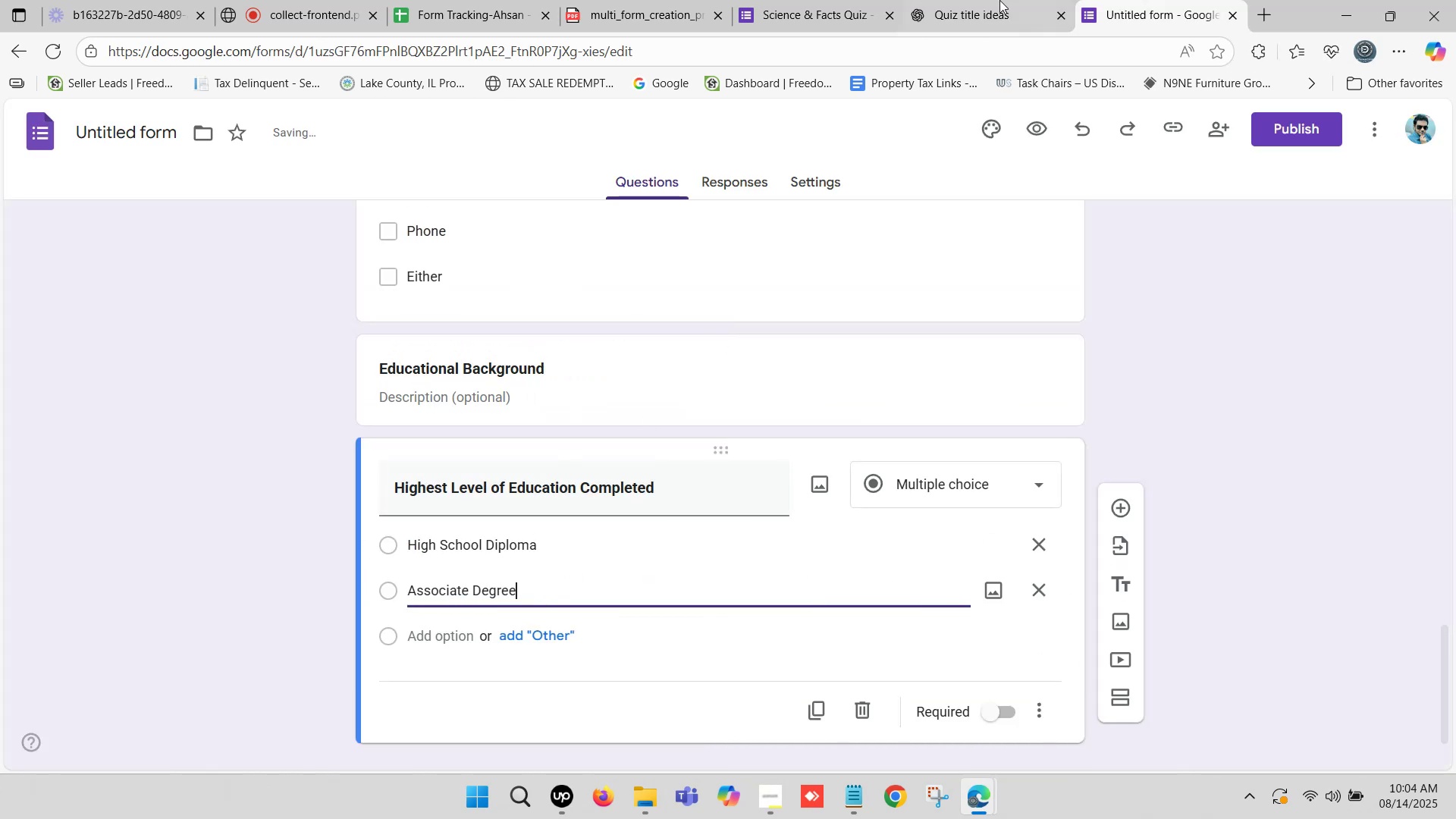 
left_click([1003, 0])
 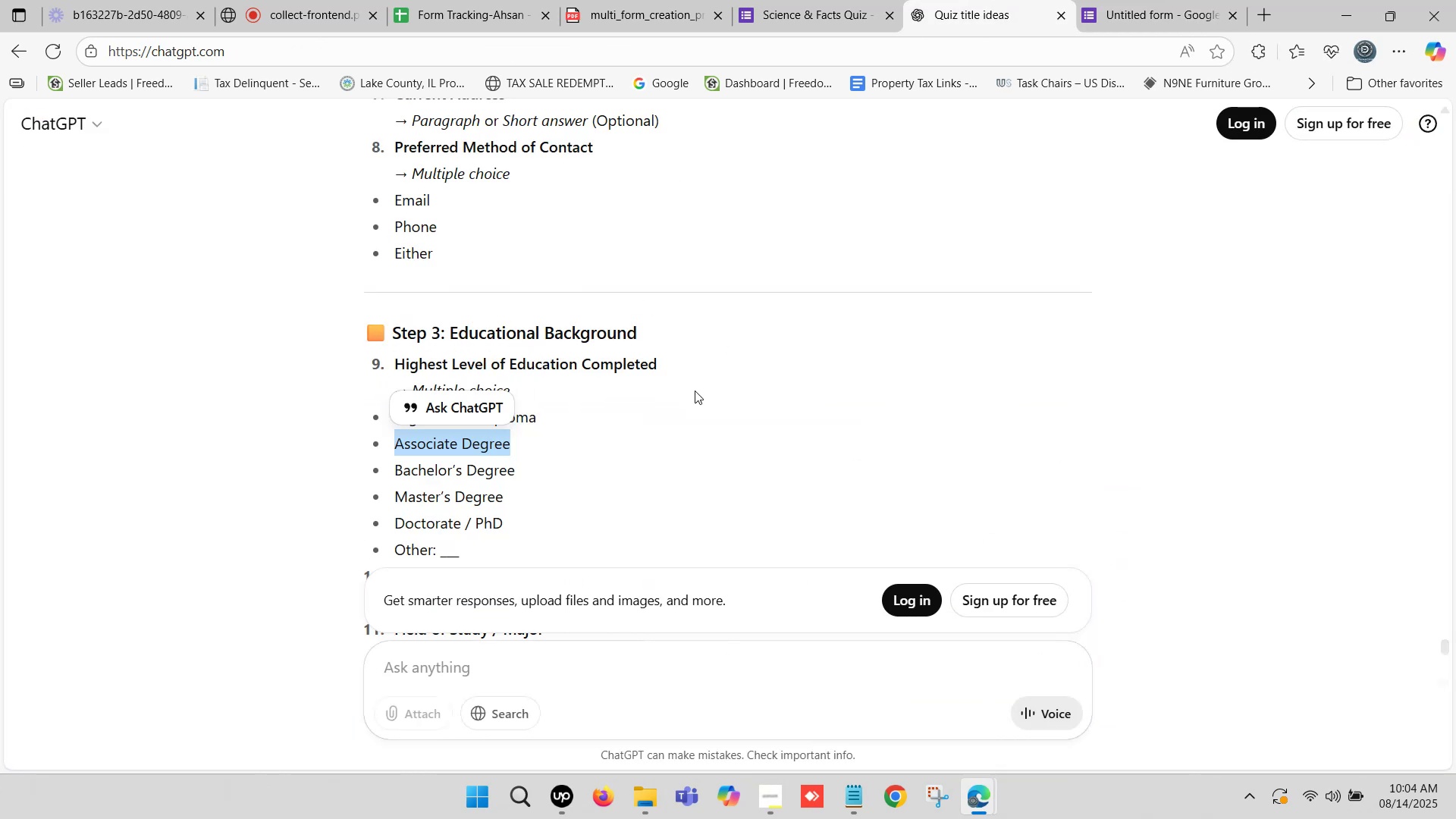 
scroll: coordinate [645, 423], scroll_direction: down, amount: 2.0
 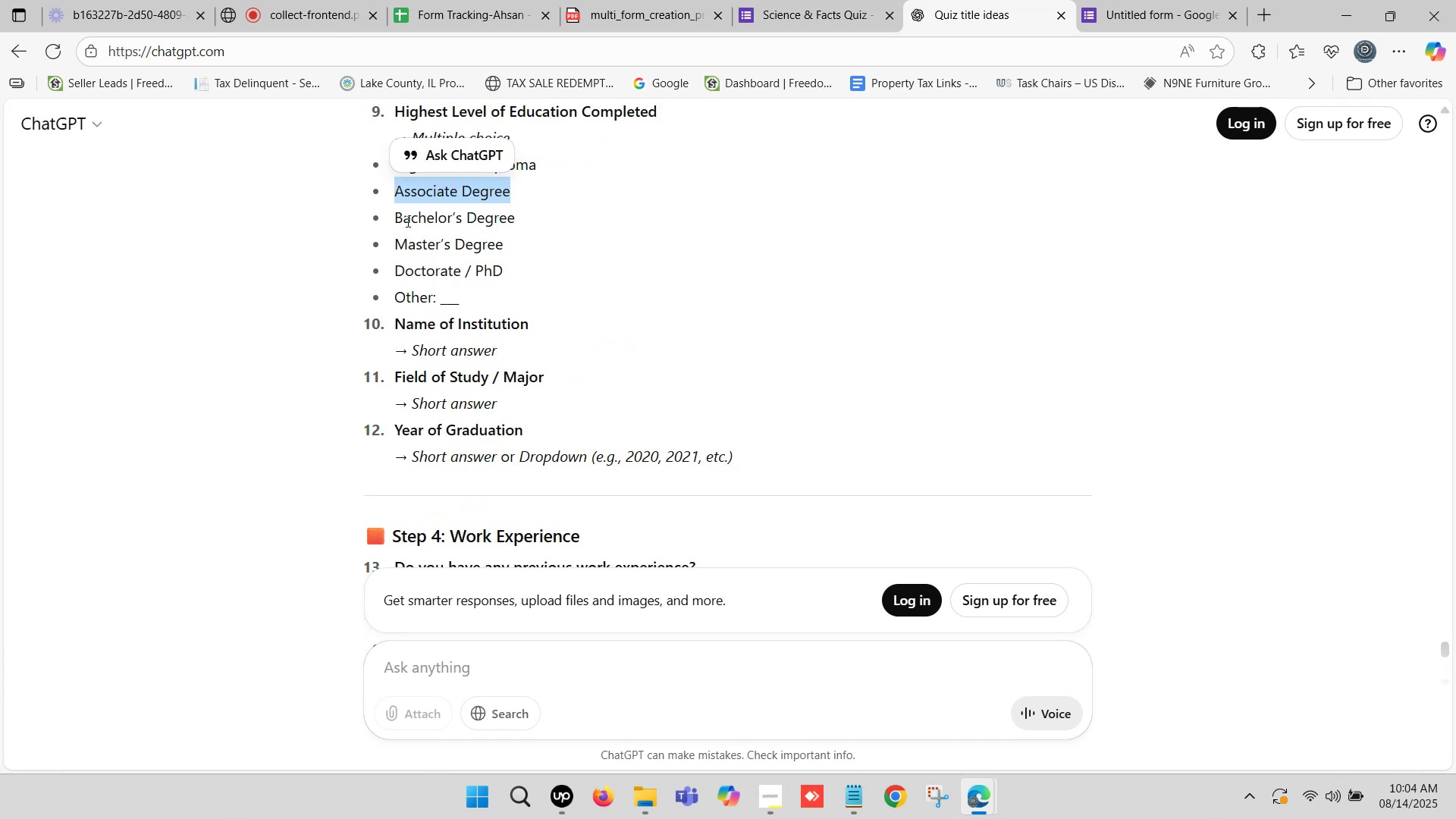 
left_click_drag(start_coordinate=[394, 210], to_coordinate=[515, 220])
 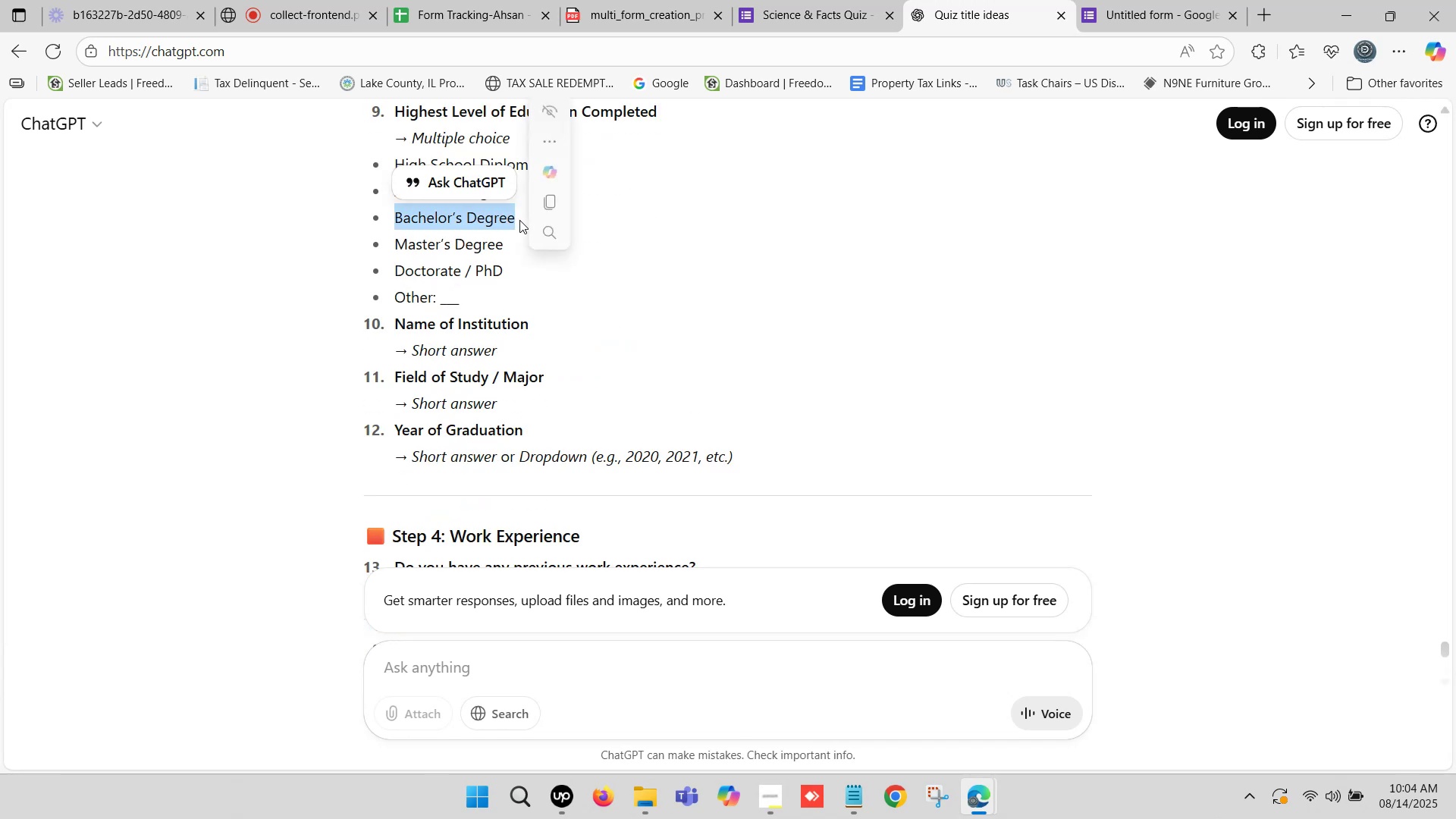 
key(Control+C)
 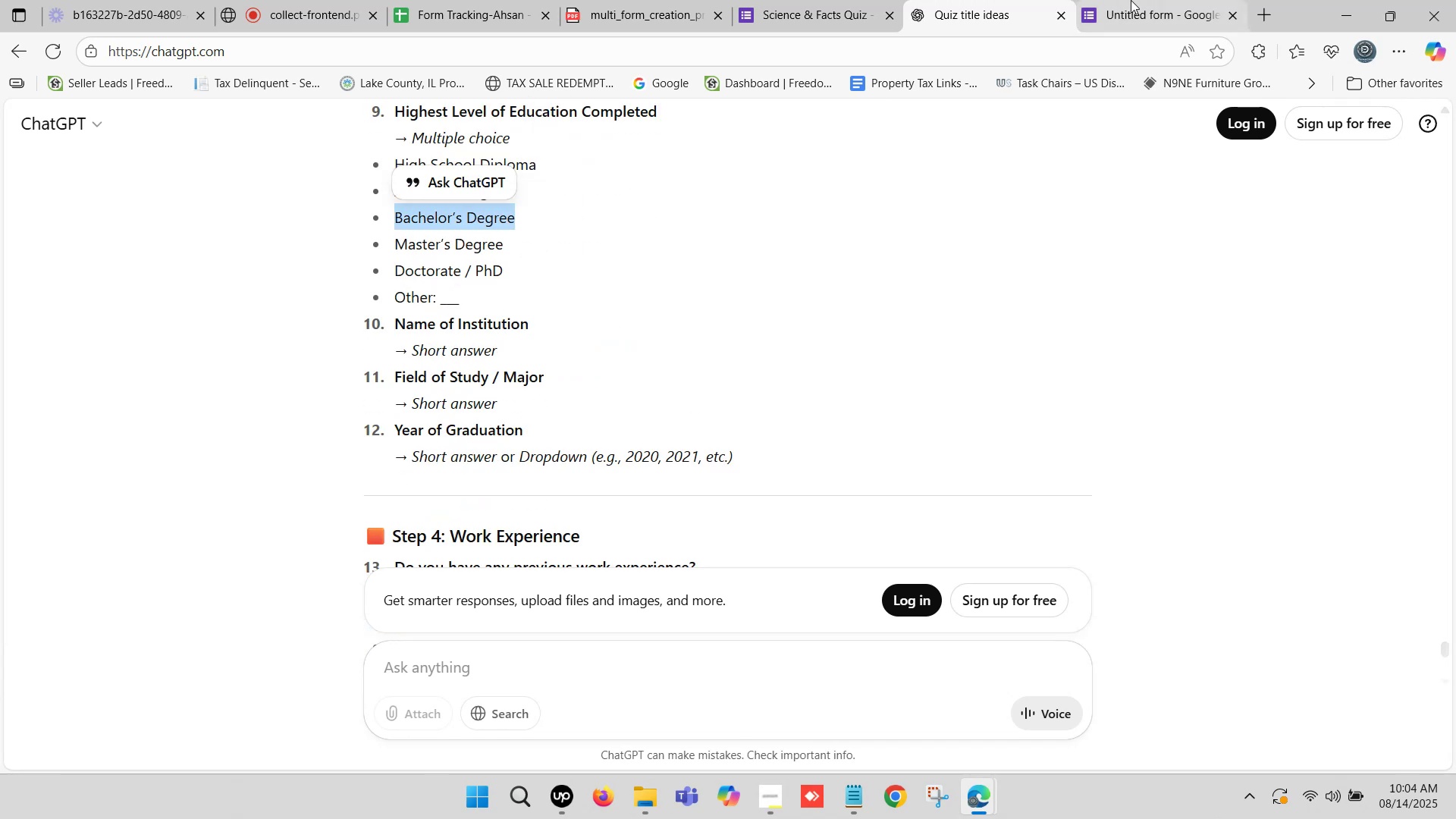 
left_click([1133, 0])
 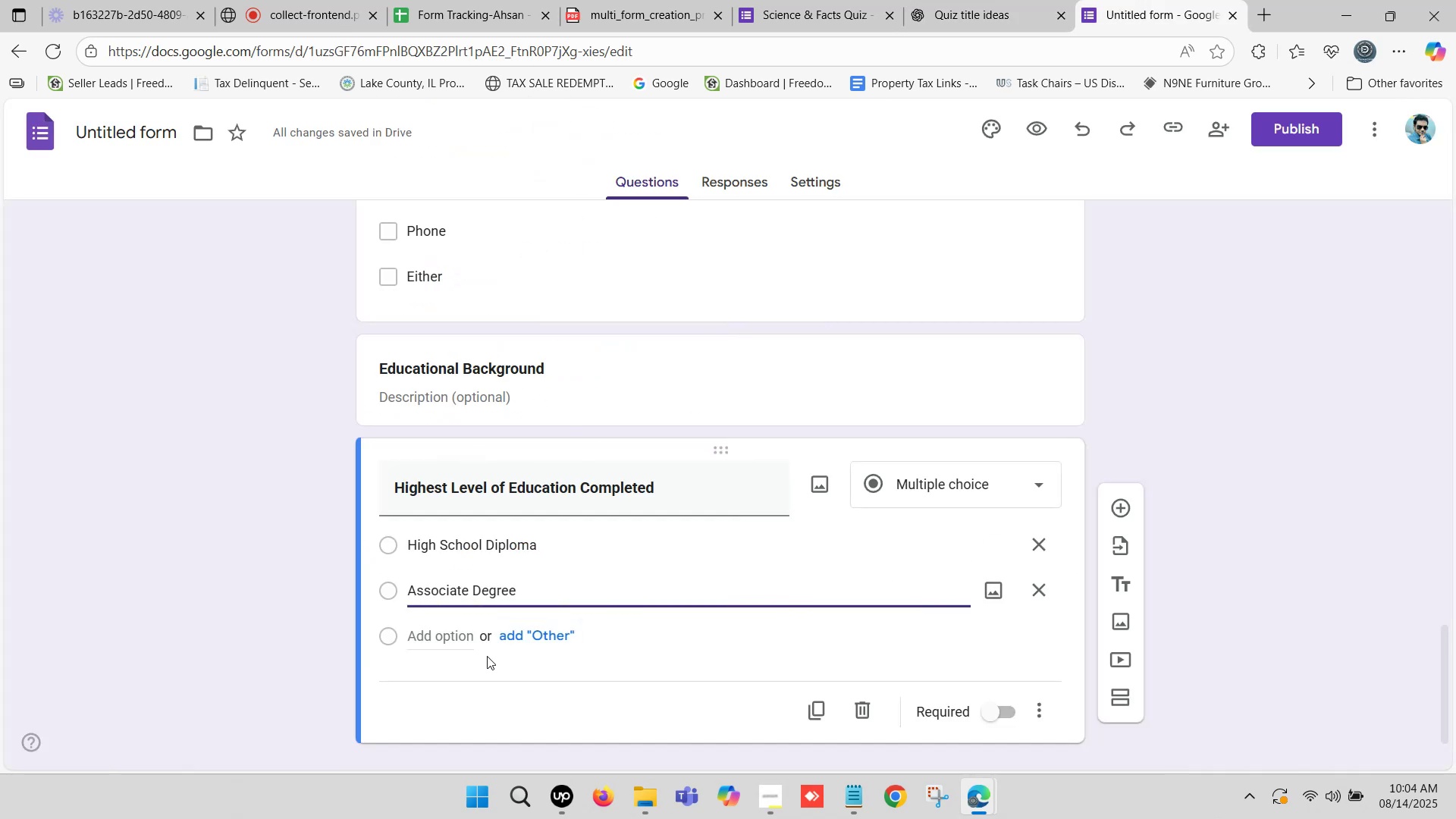 
left_click([457, 639])
 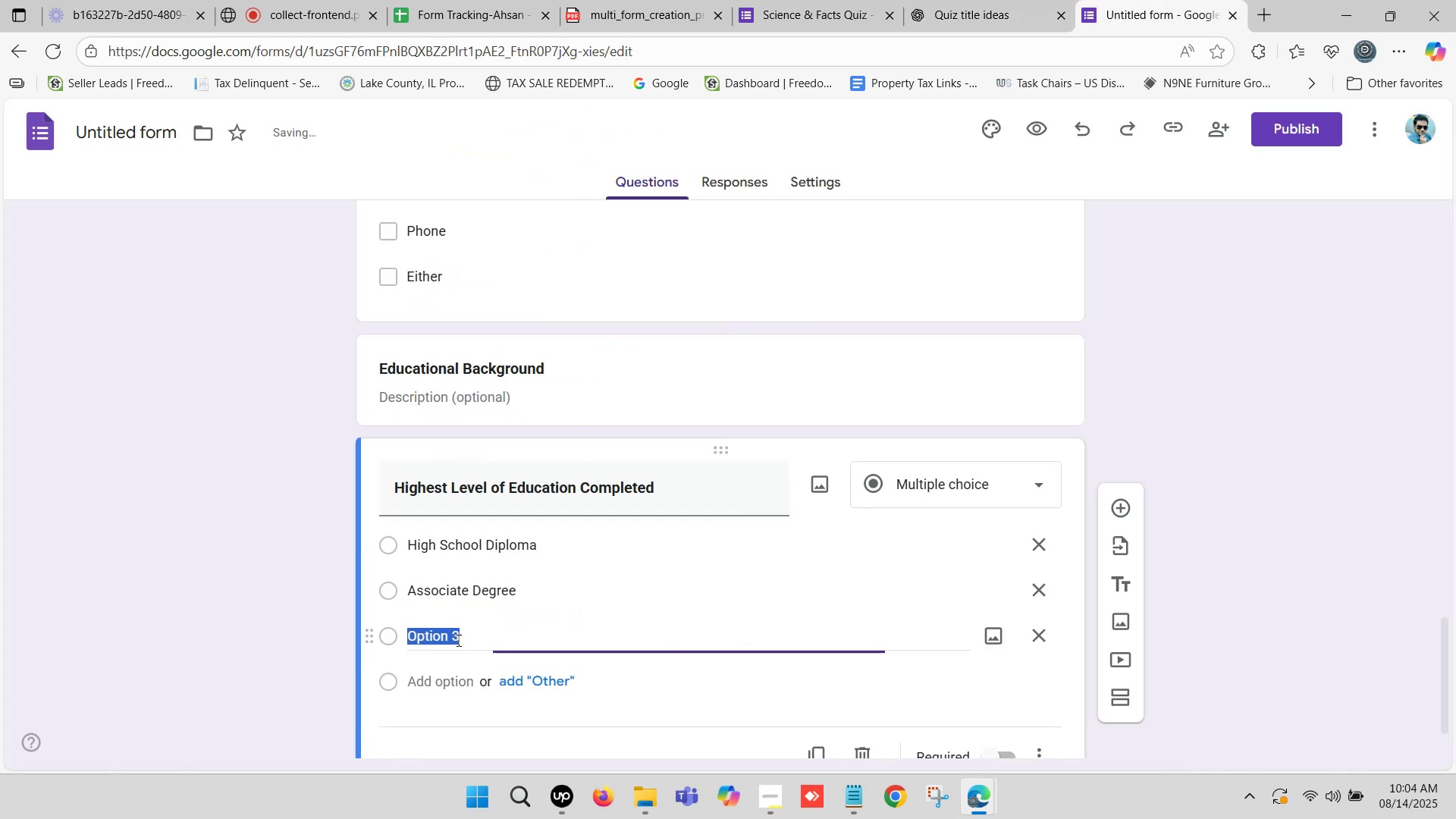 
key(Control+ControlLeft)
 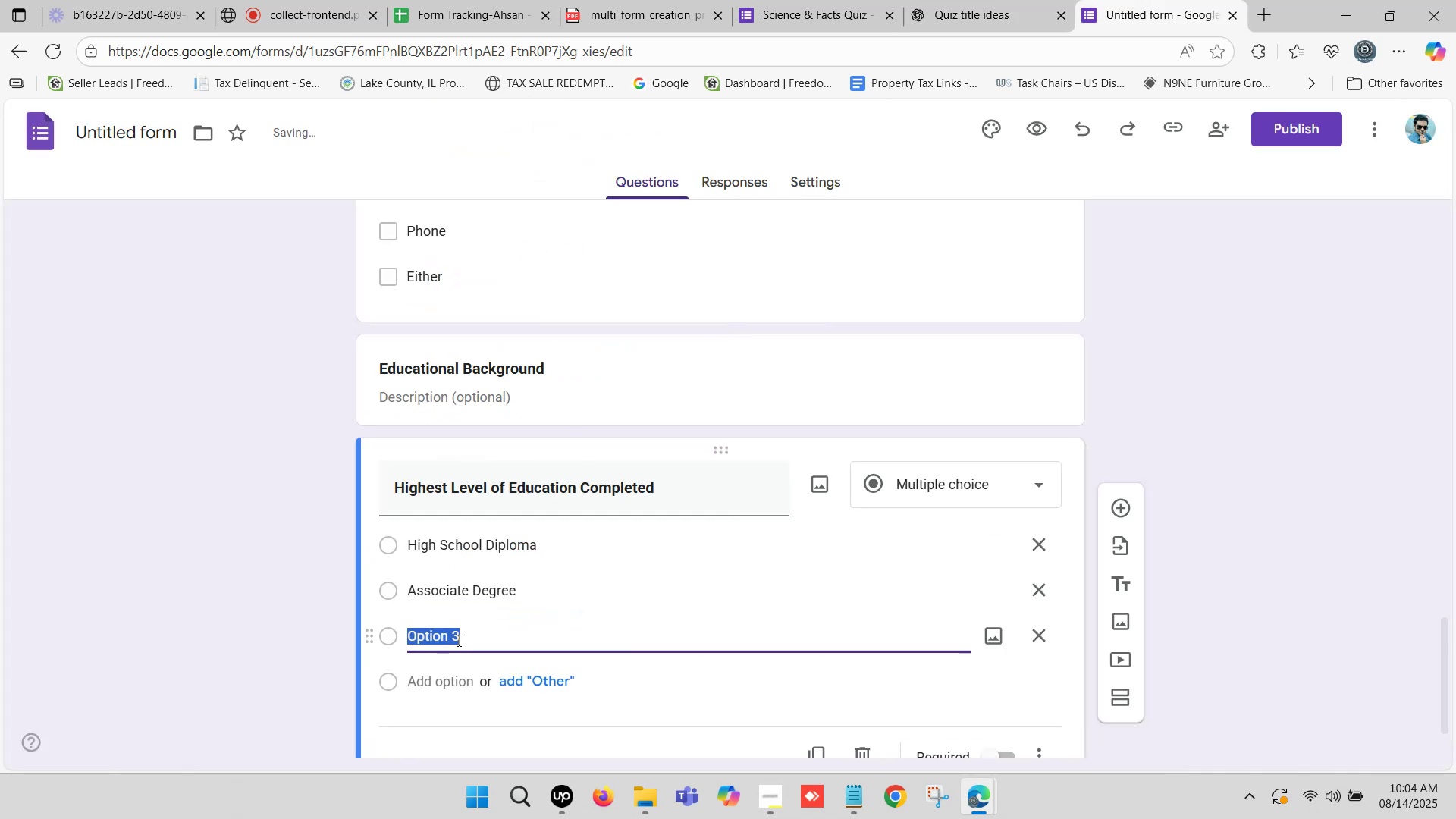 
key(Control+V)
 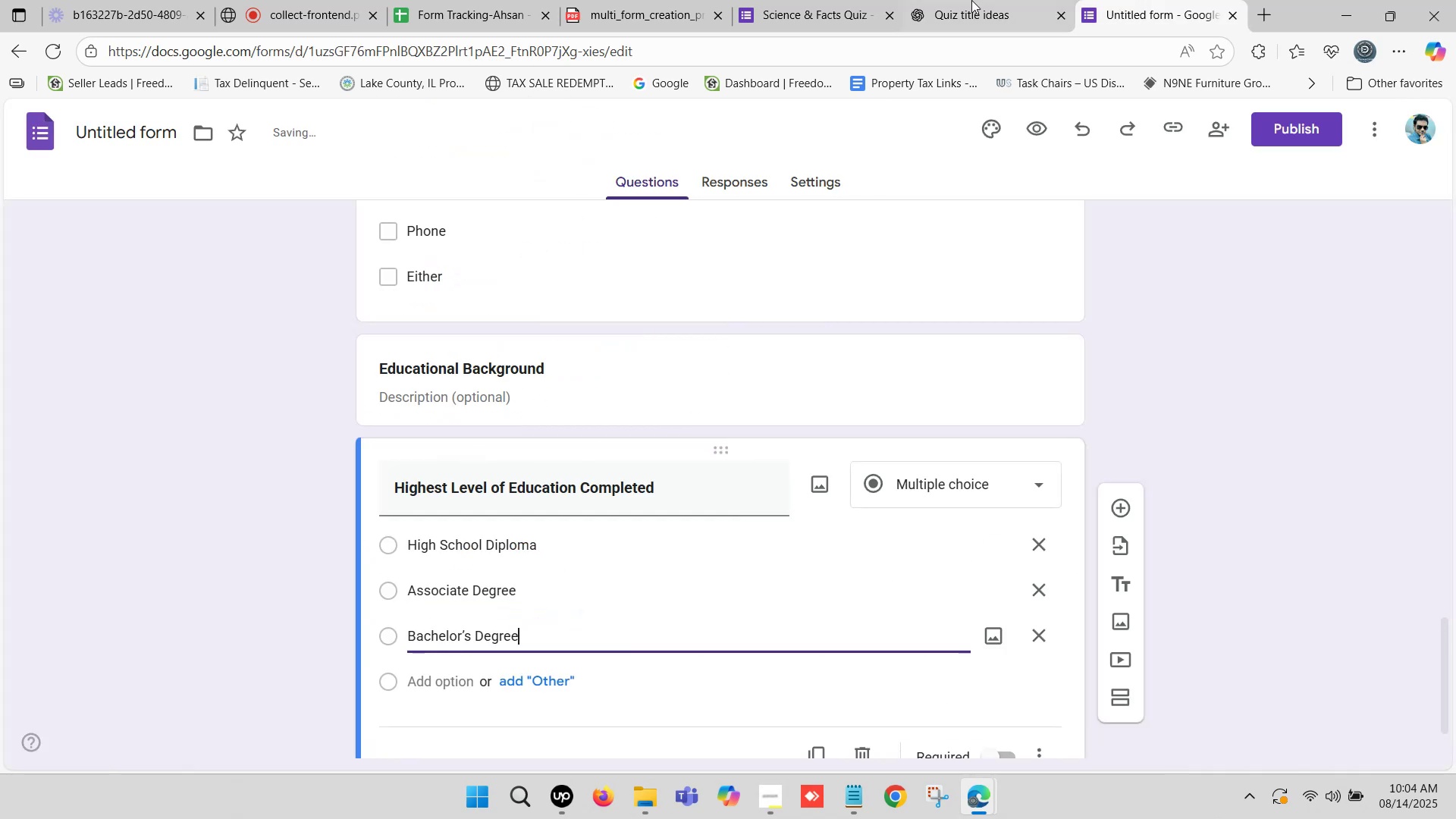 
left_click([984, 0])
 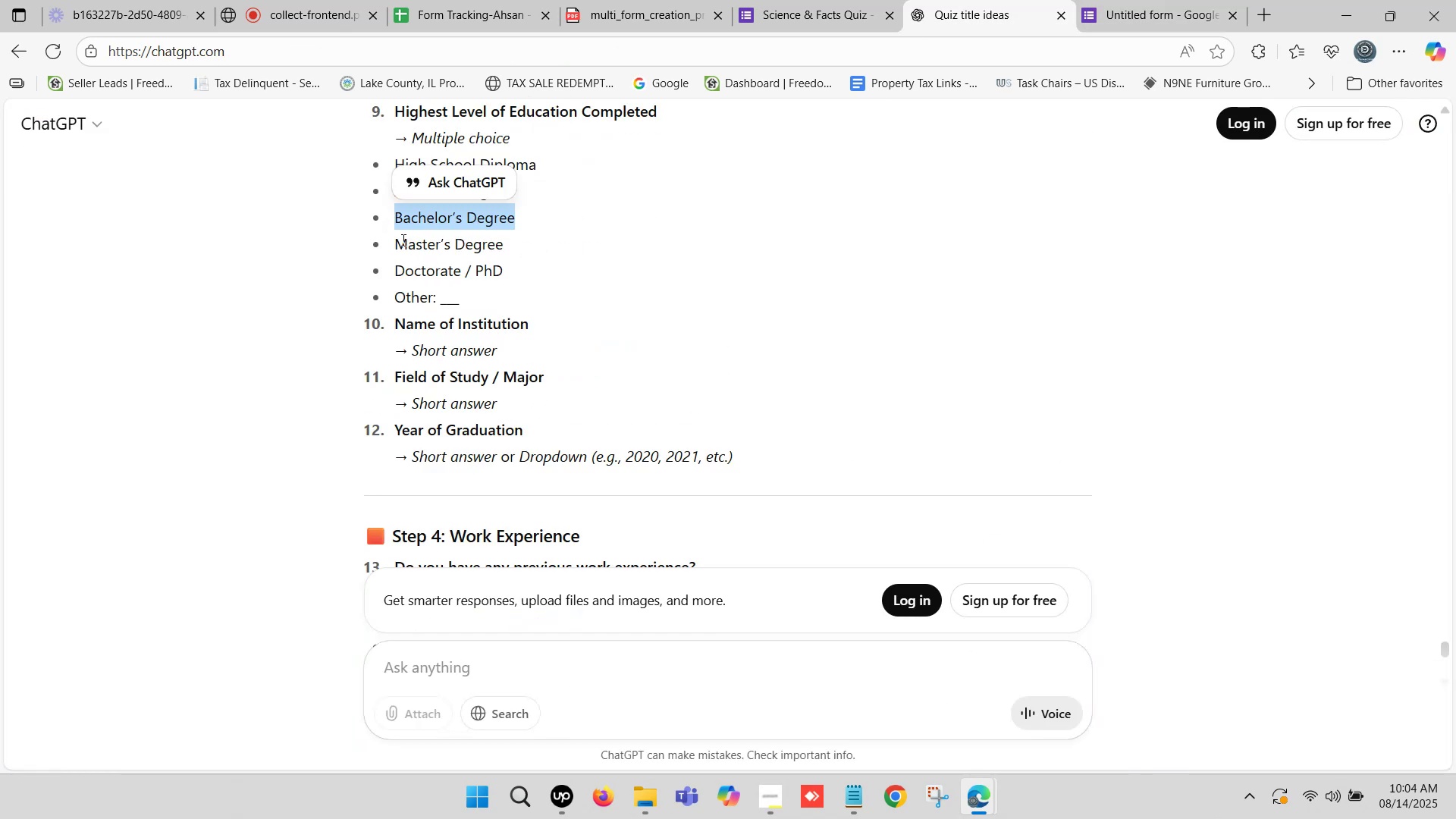 
left_click_drag(start_coordinate=[397, 240], to_coordinate=[504, 241])
 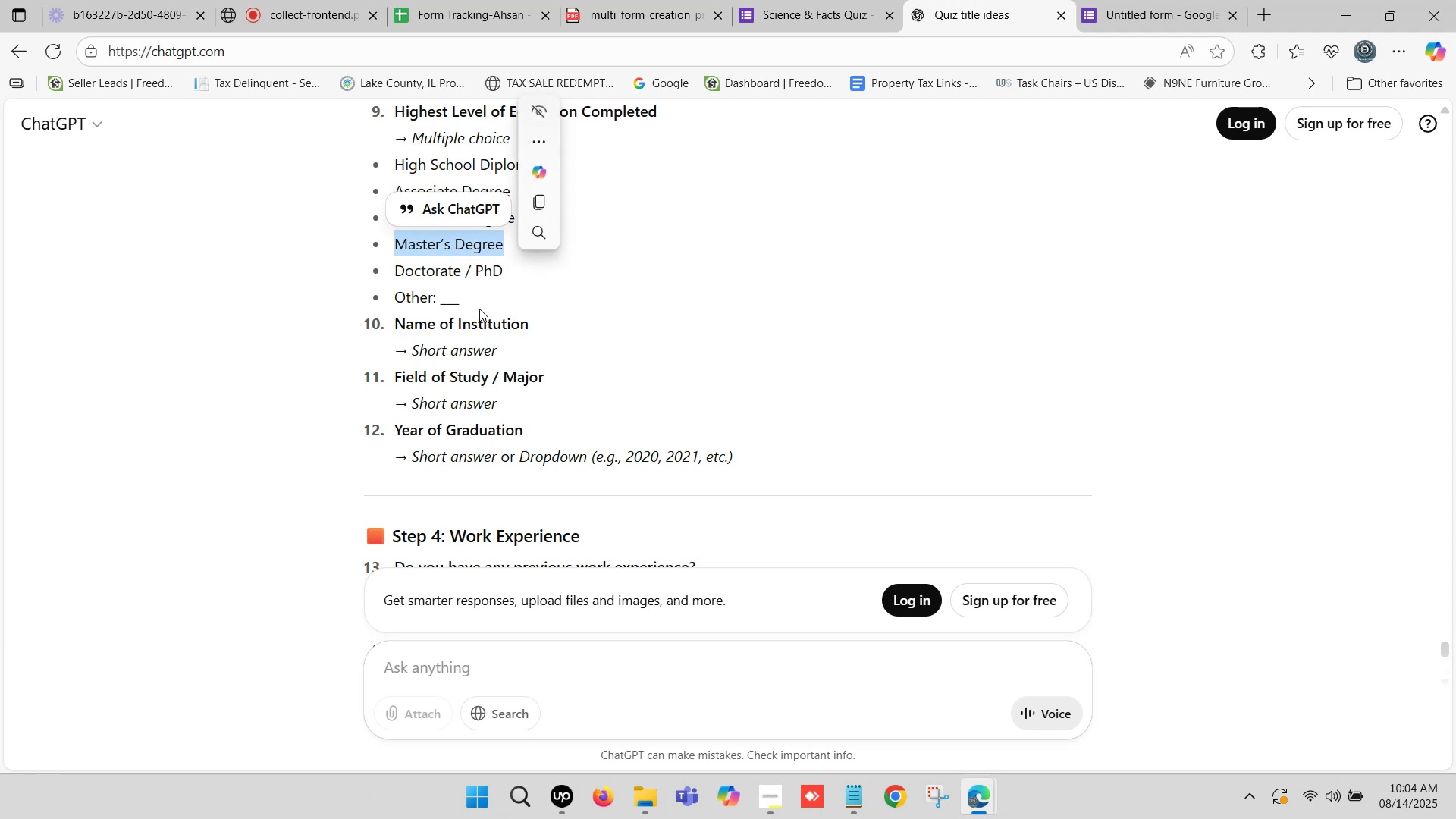 
key(Control+C)
 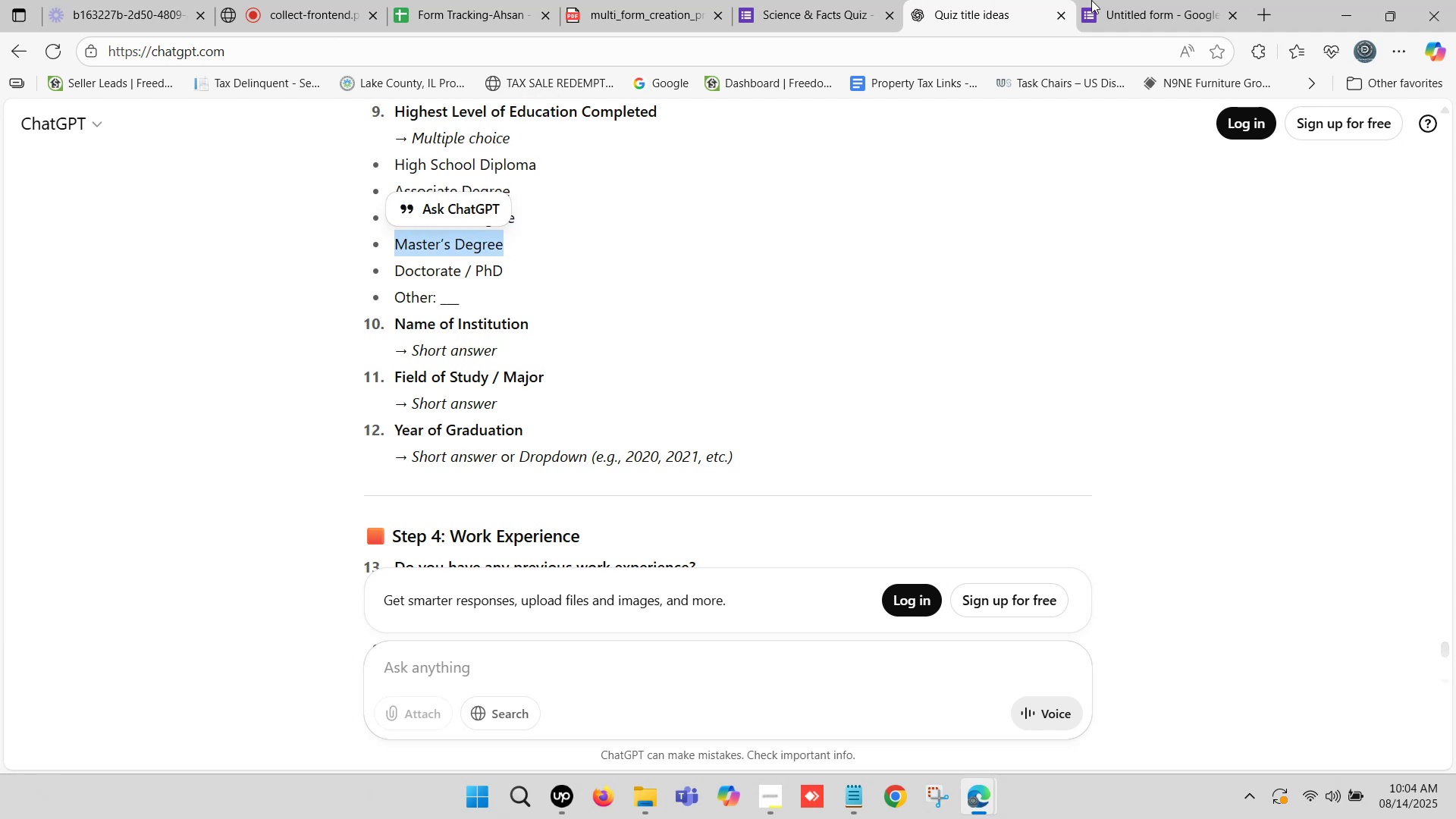 
left_click([1139, 0])
 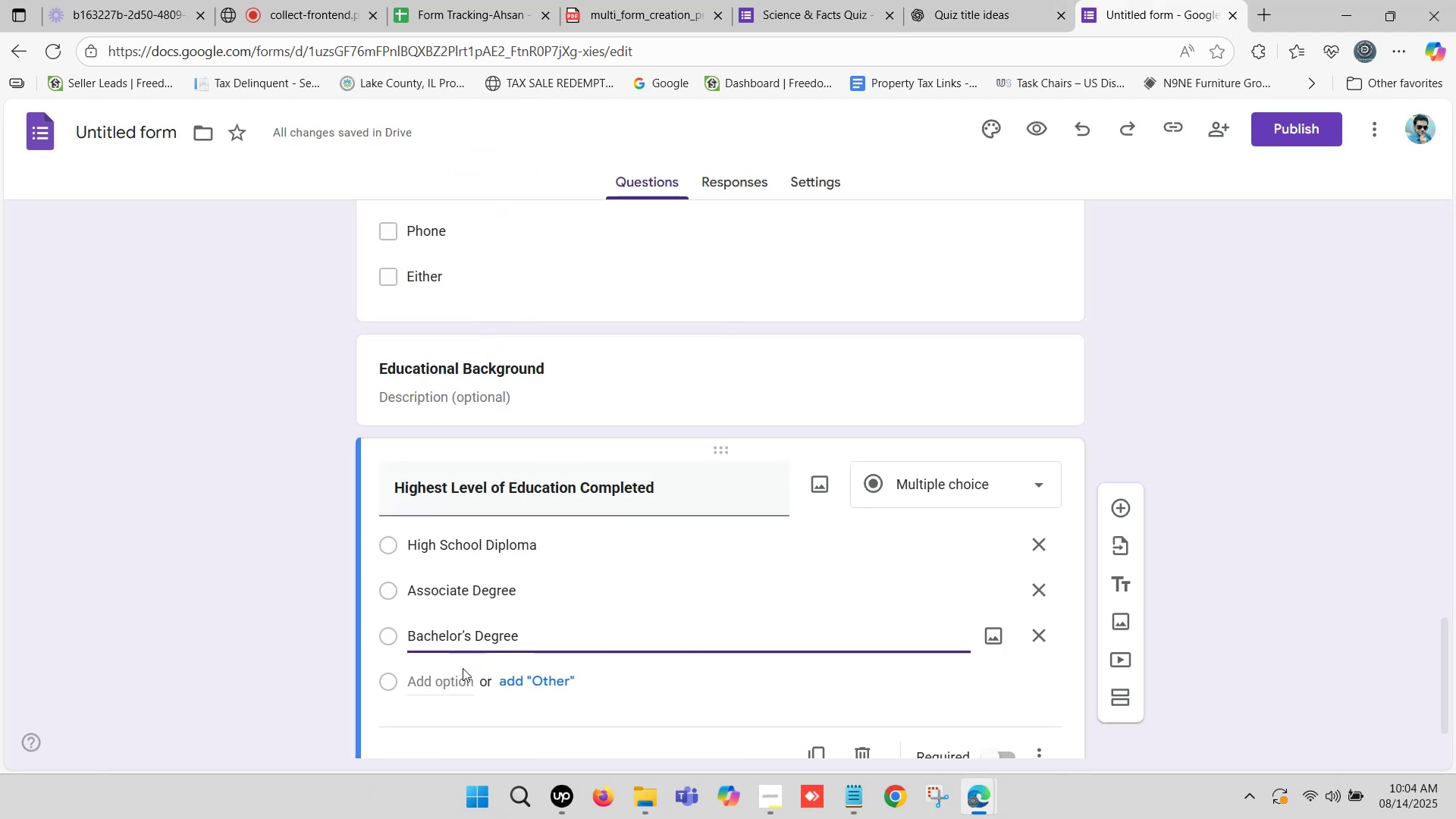 
left_click([446, 682])
 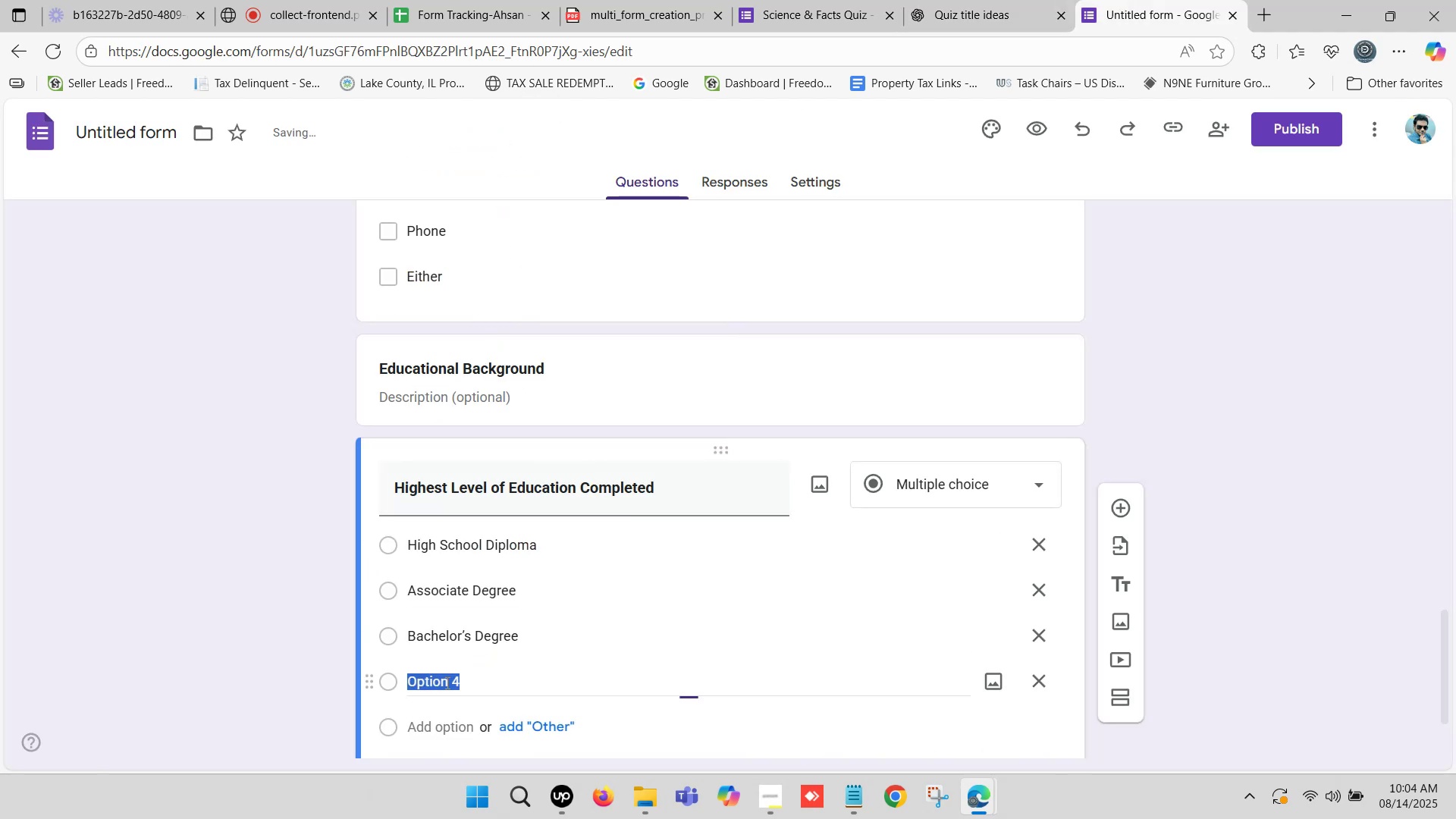 
key(Control+ControlLeft)
 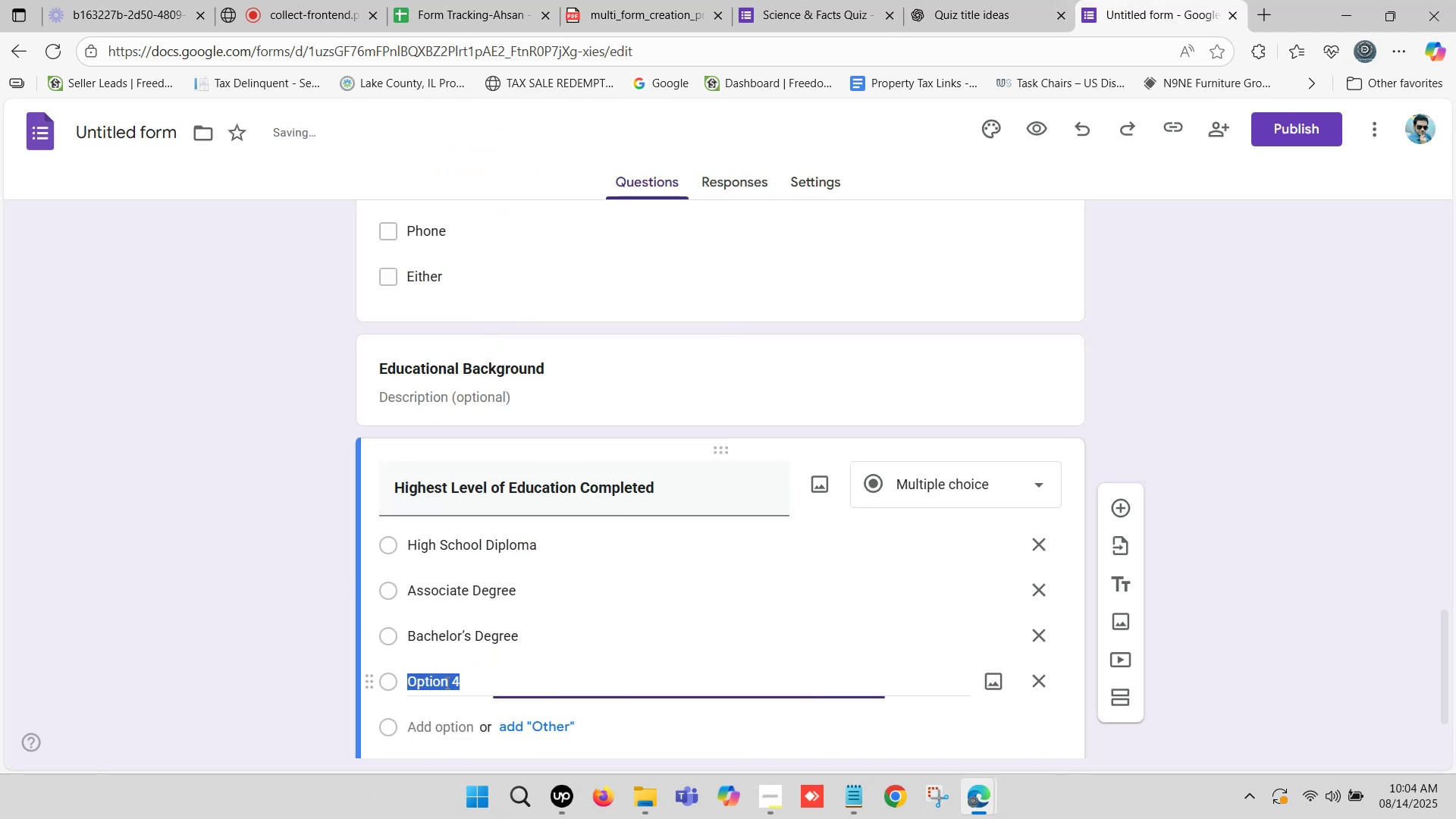 
key(Control+V)
 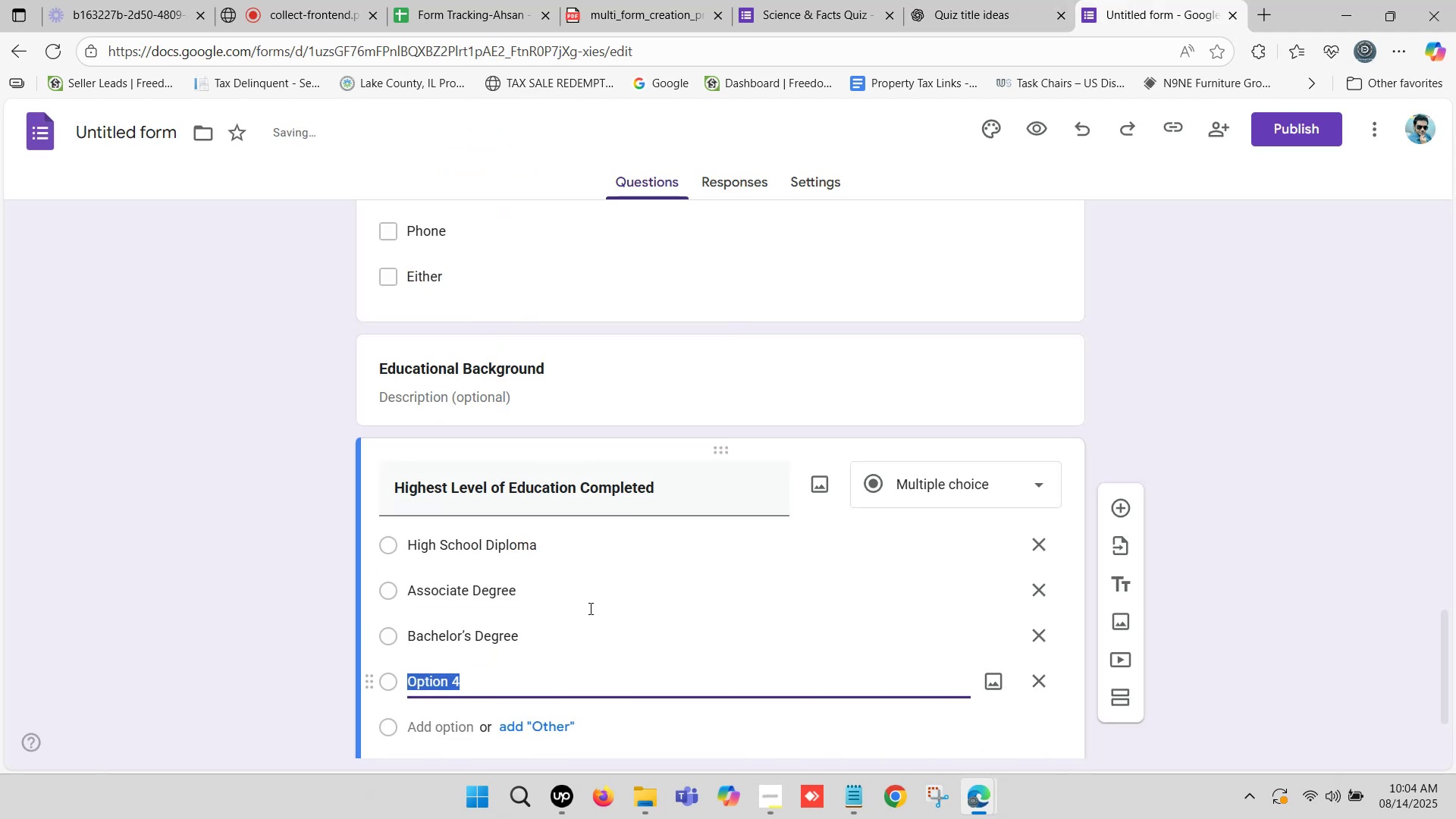 
scroll: coordinate [594, 604], scroll_direction: down, amount: 1.0
 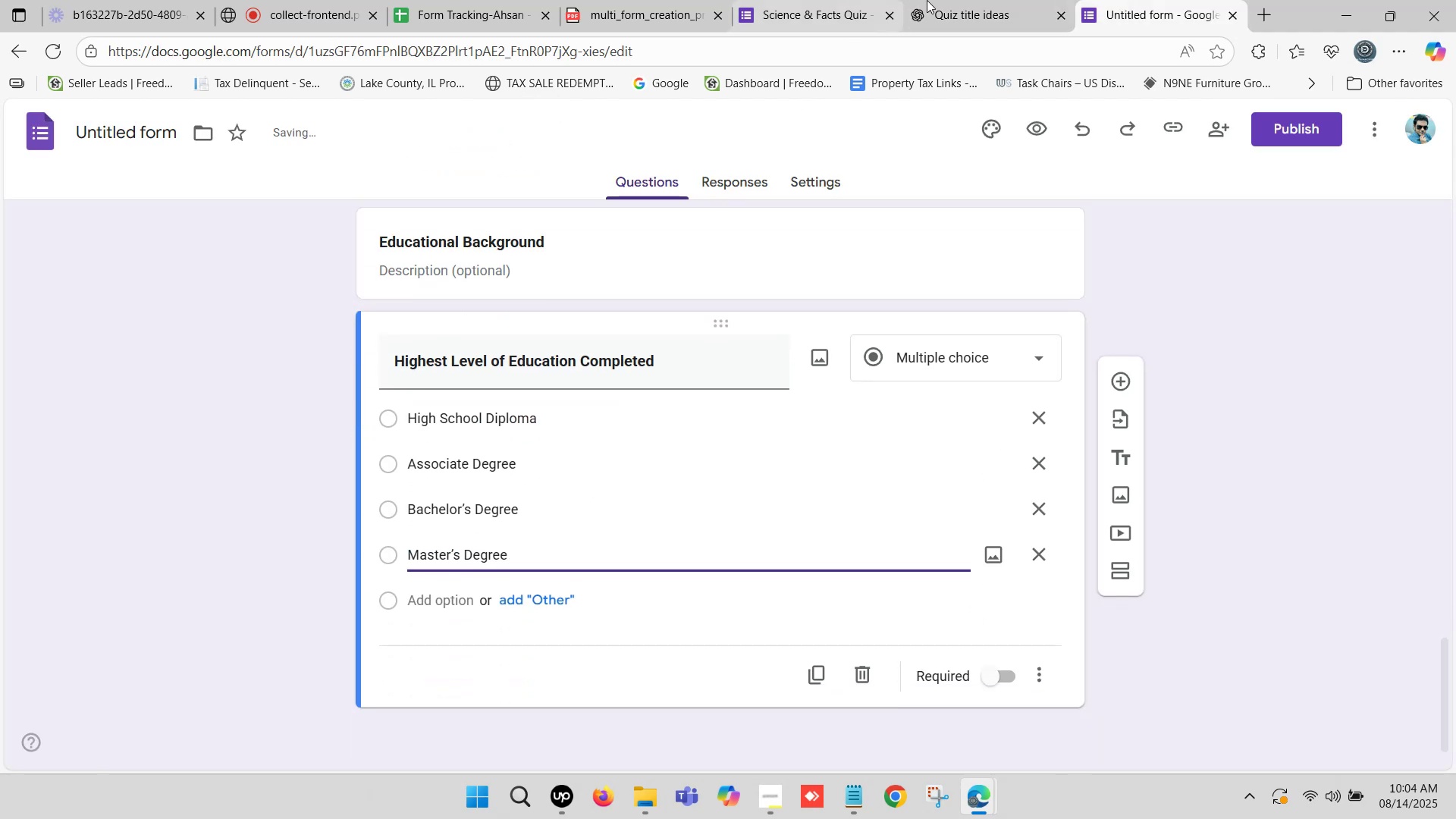 
left_click([960, 0])
 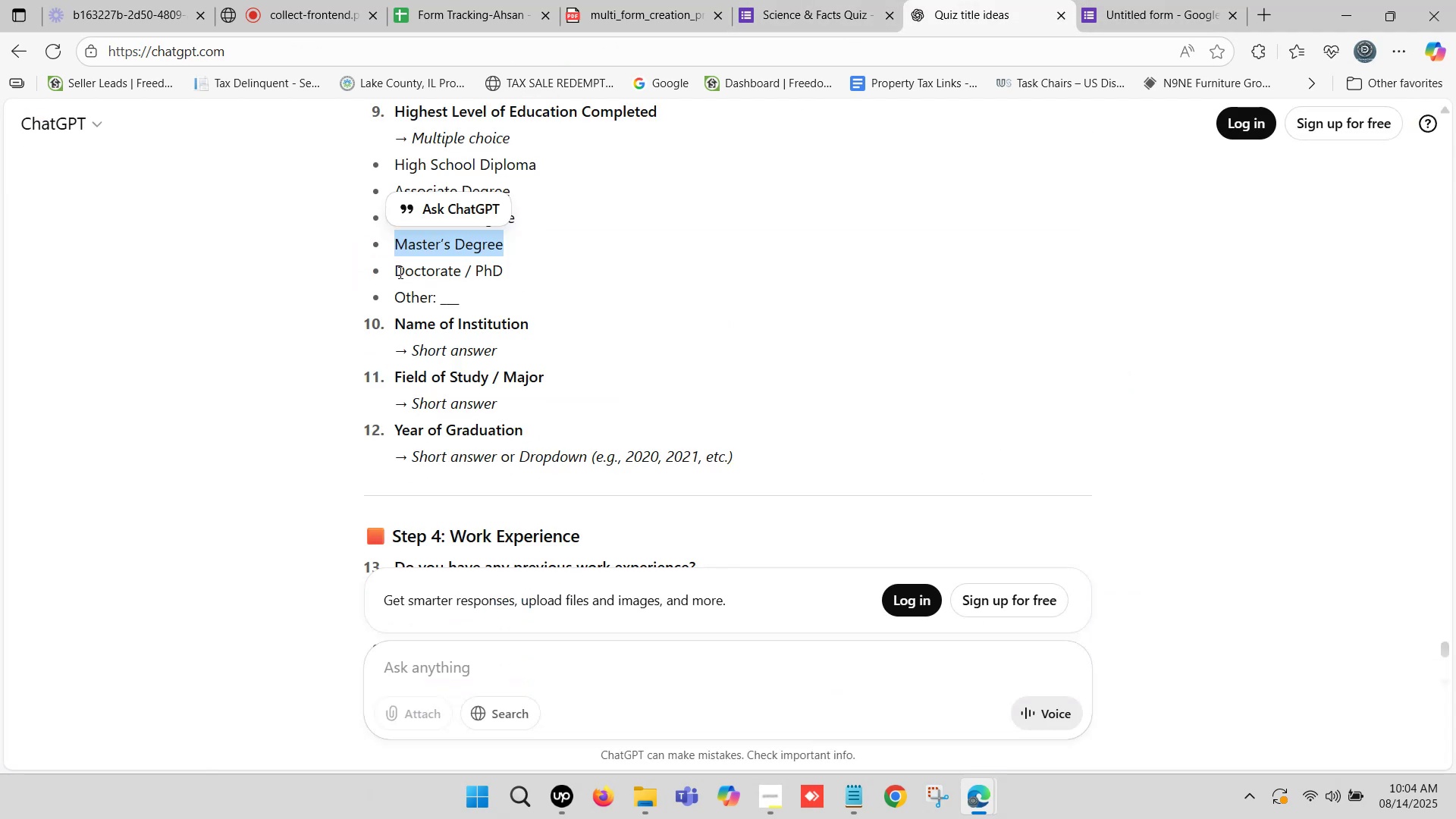 
left_click_drag(start_coordinate=[397, 271], to_coordinate=[500, 270])
 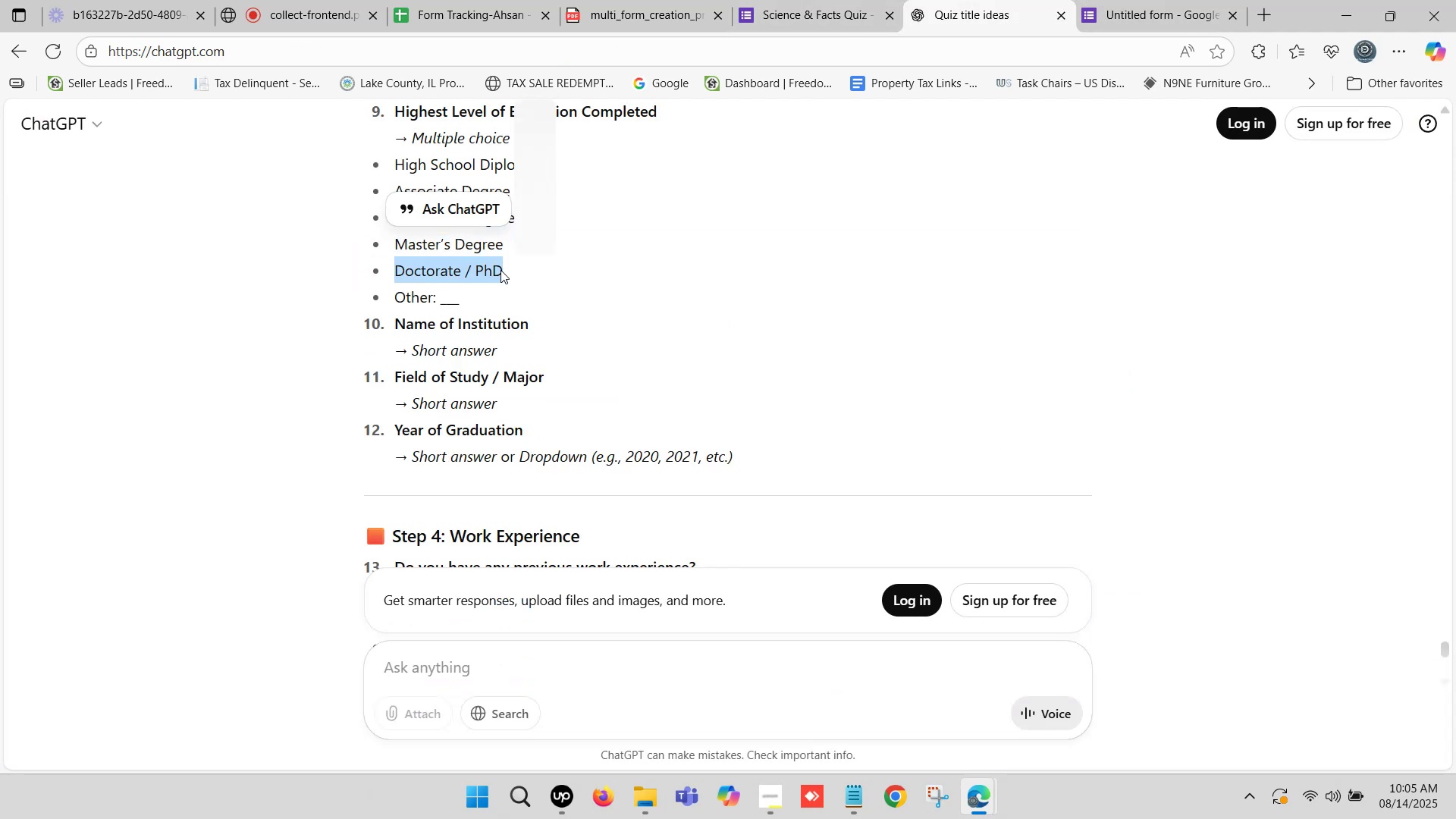 
key(Control+ControlLeft)
 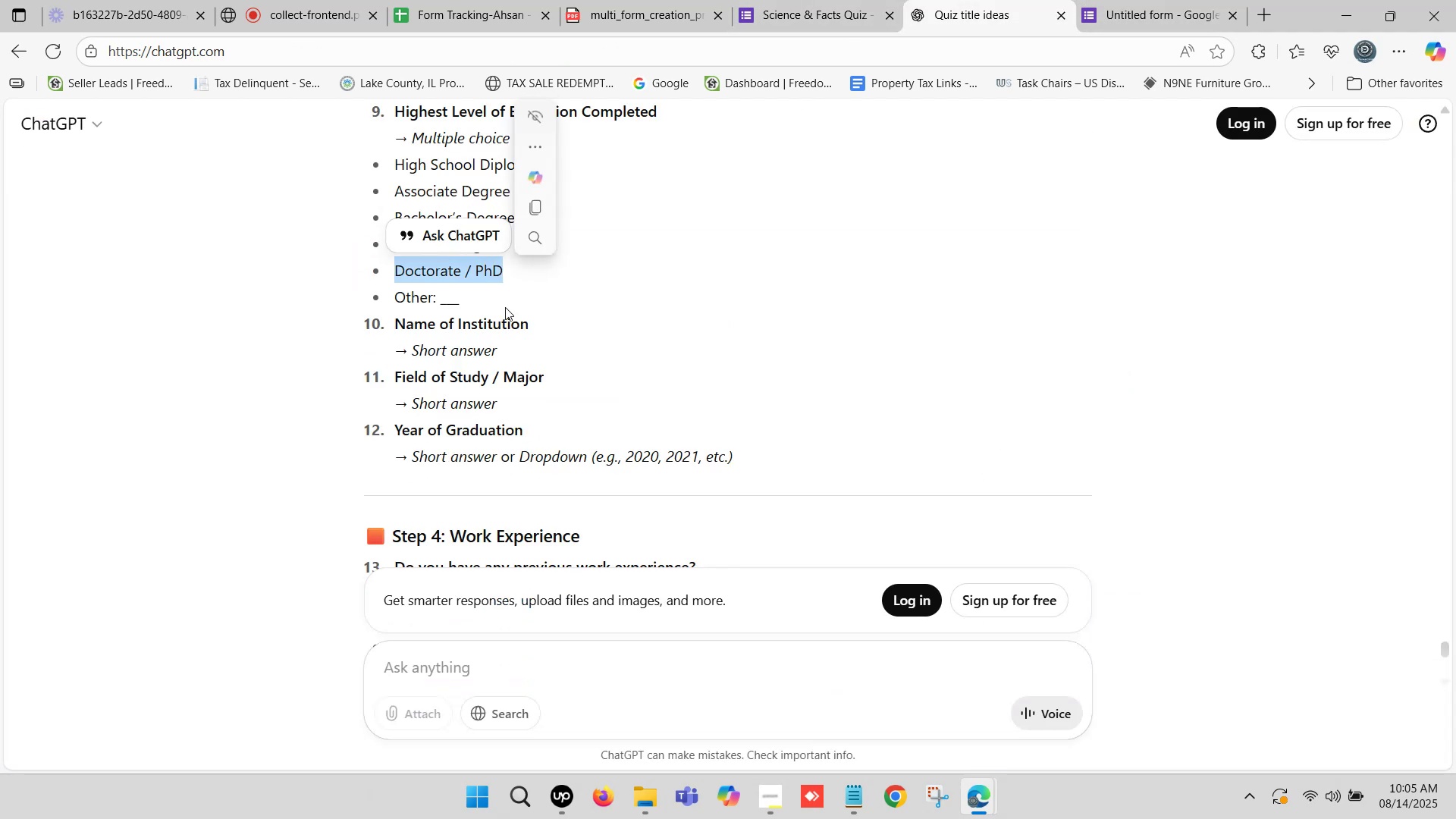 
key(Control+C)
 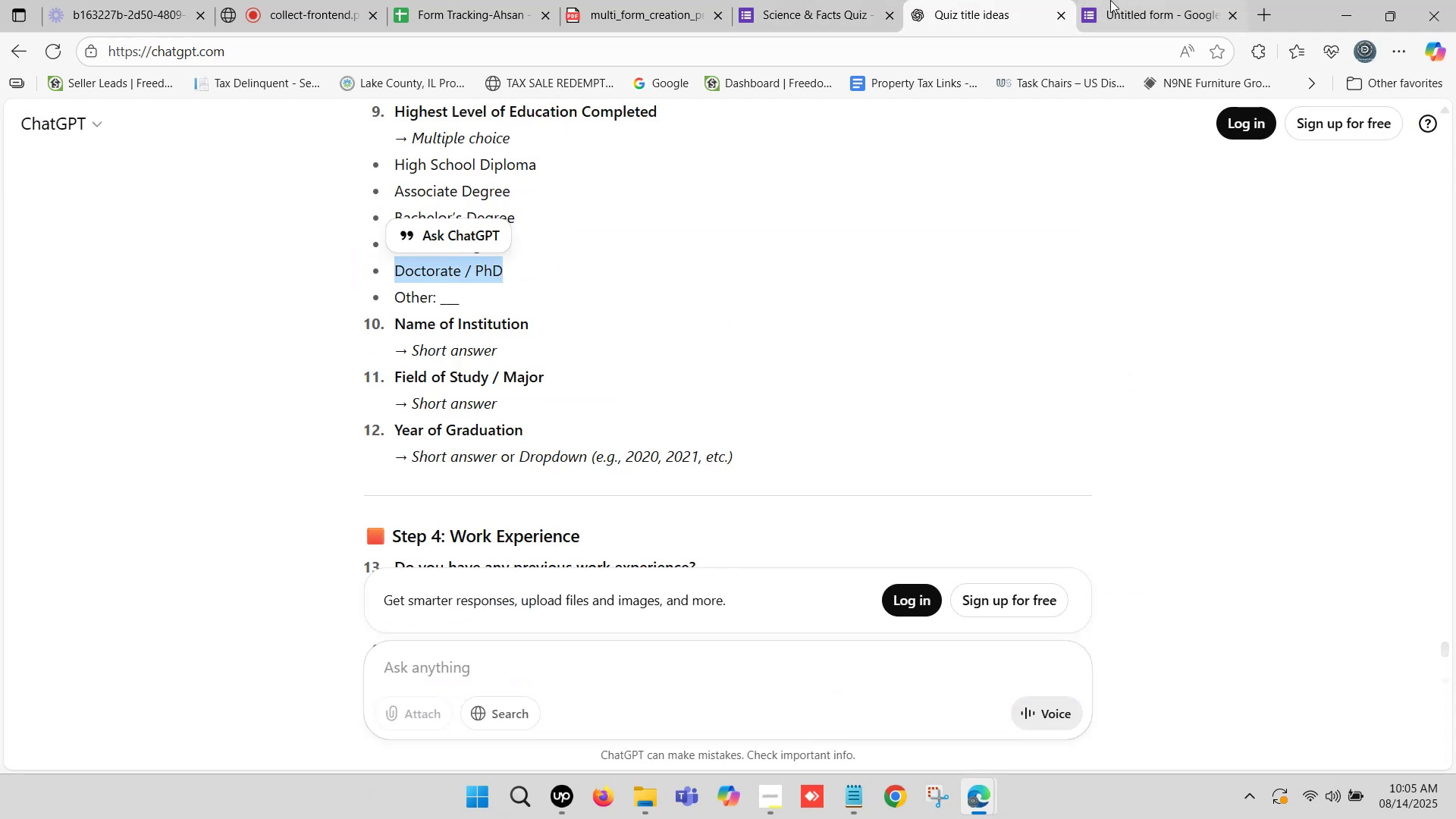 
left_click([1149, 0])
 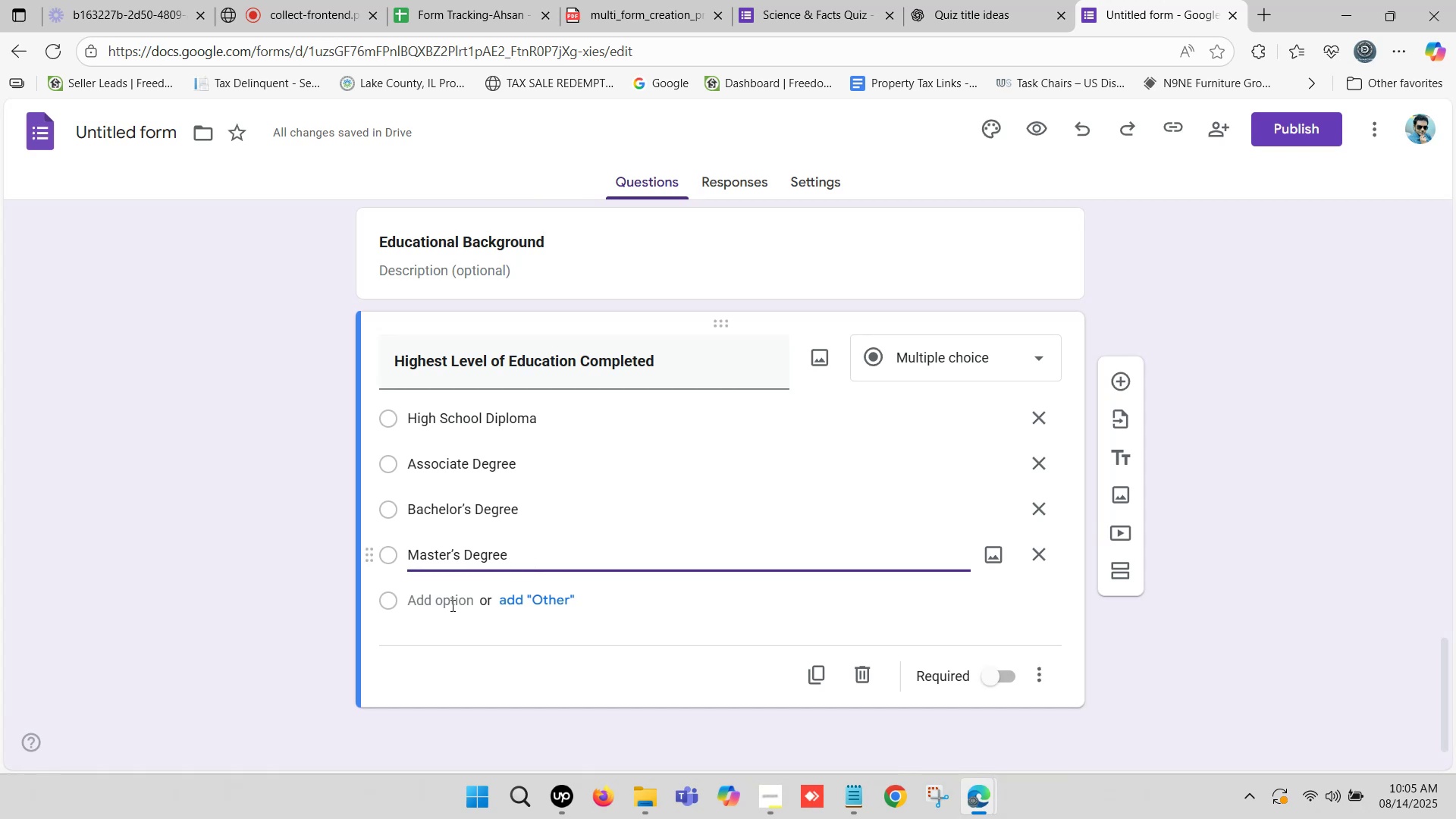 
left_click([444, 604])
 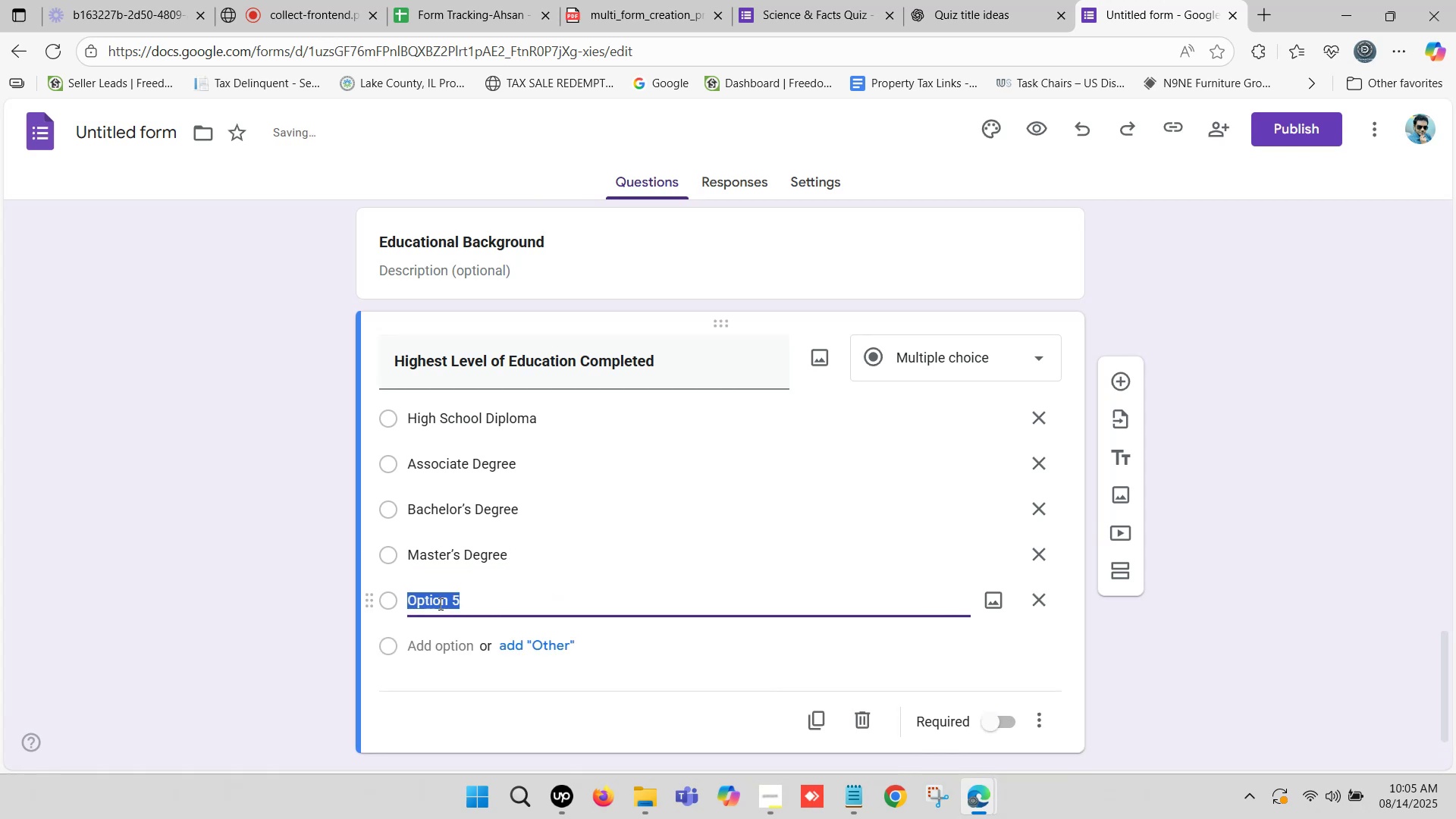 
key(Control+V)
 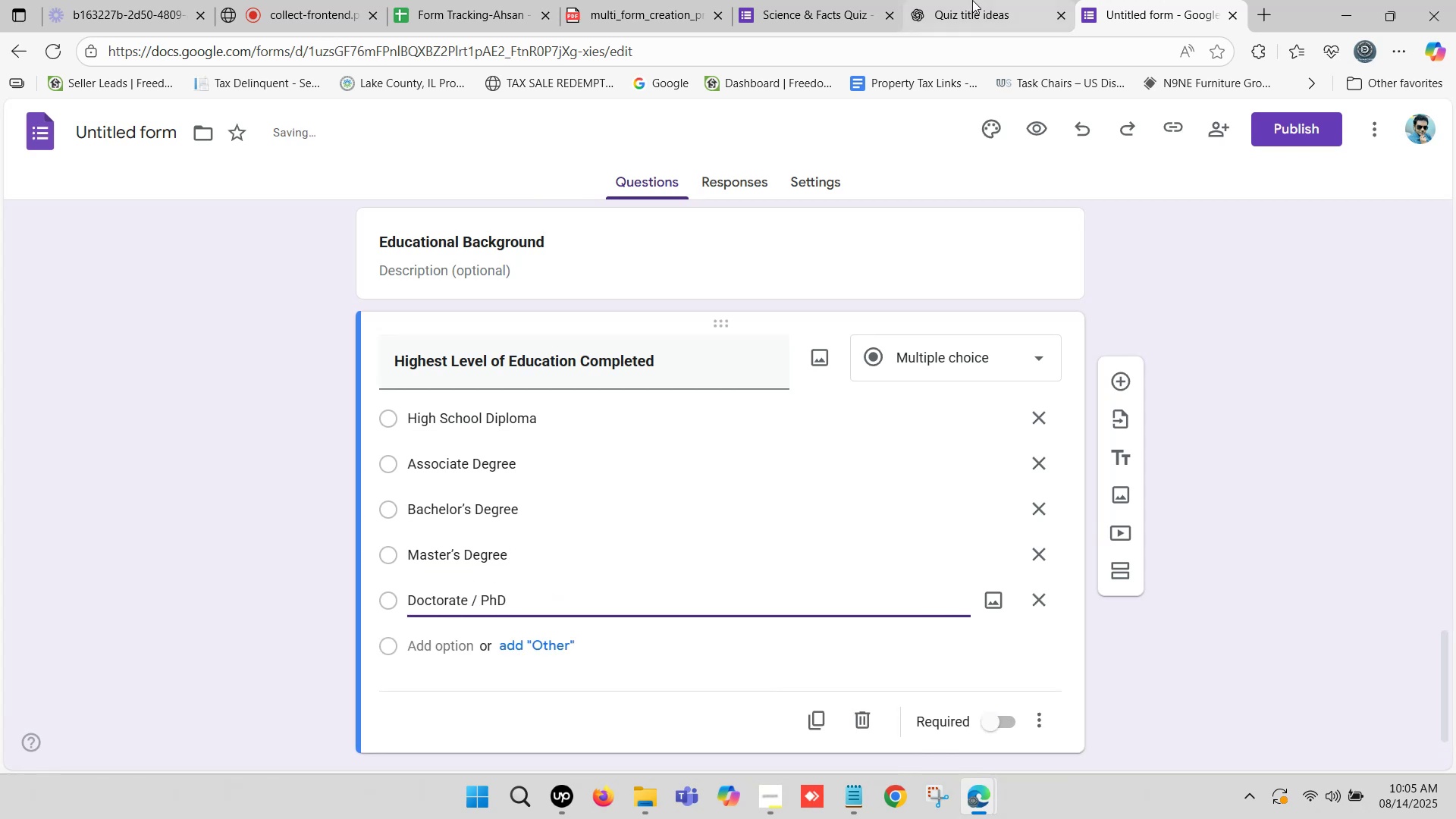 
left_click([965, 0])
 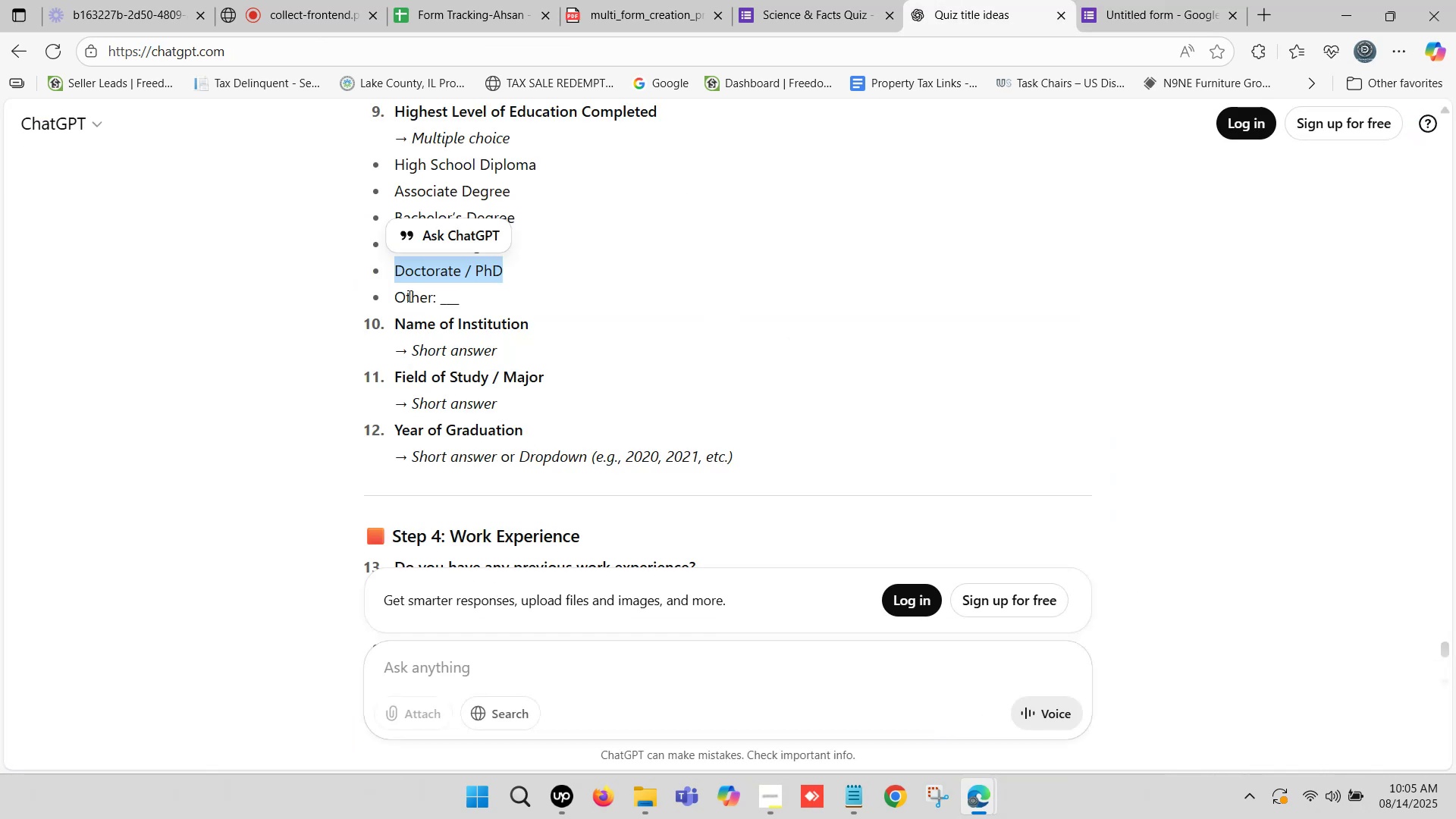 
left_click_drag(start_coordinate=[400, 292], to_coordinate=[432, 298])
 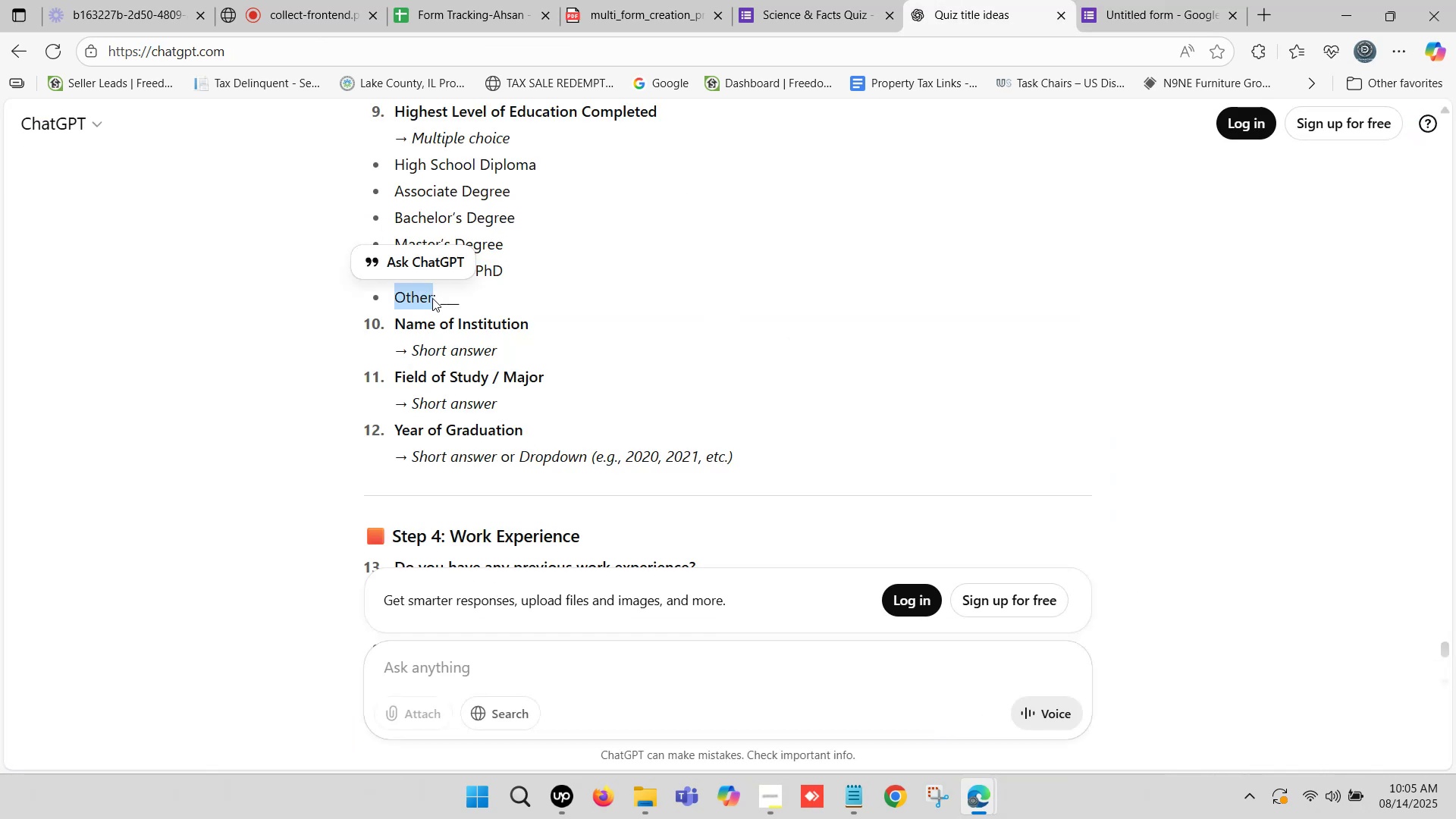 
key(Control+C)
 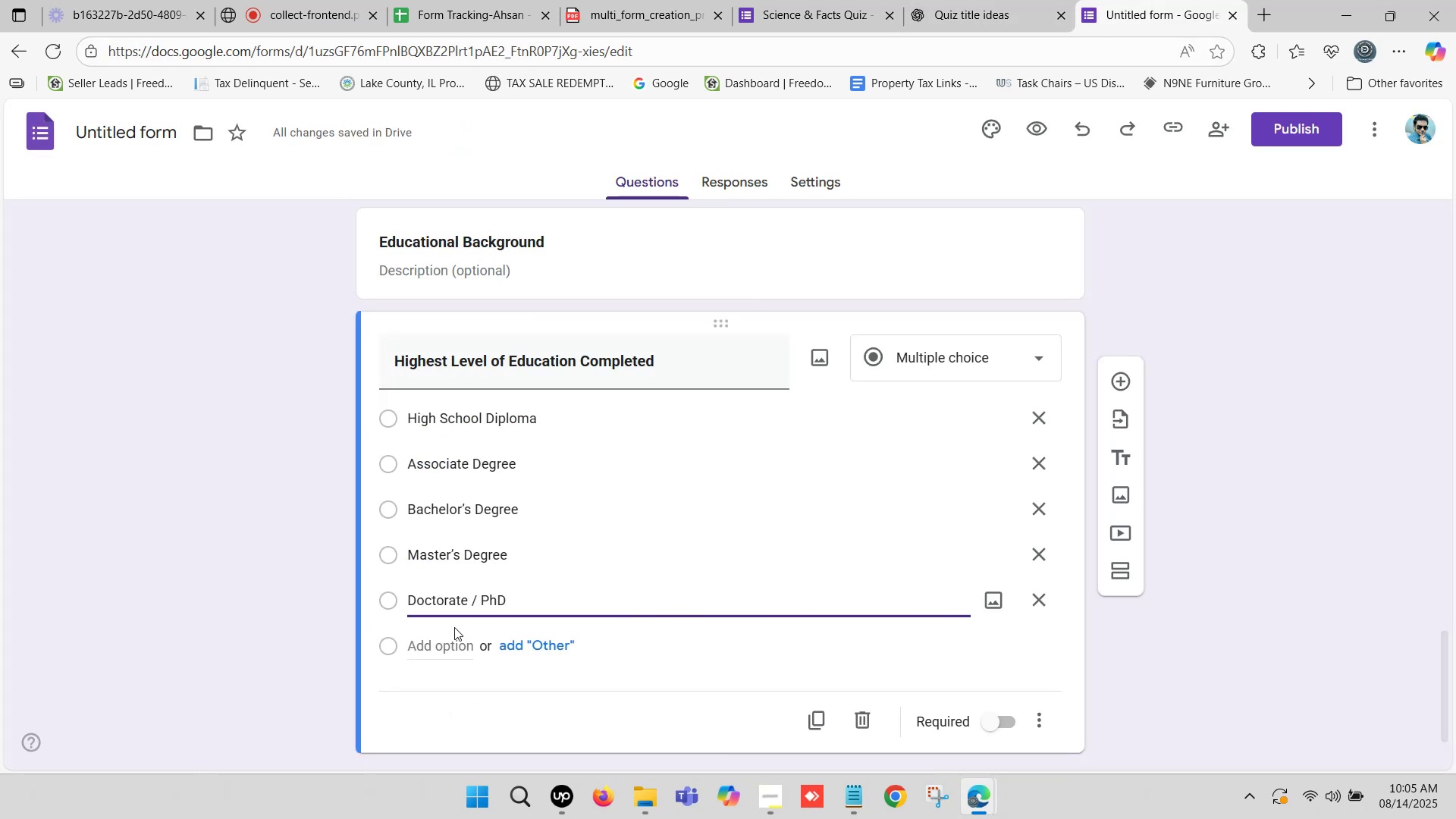 
left_click([453, 649])
 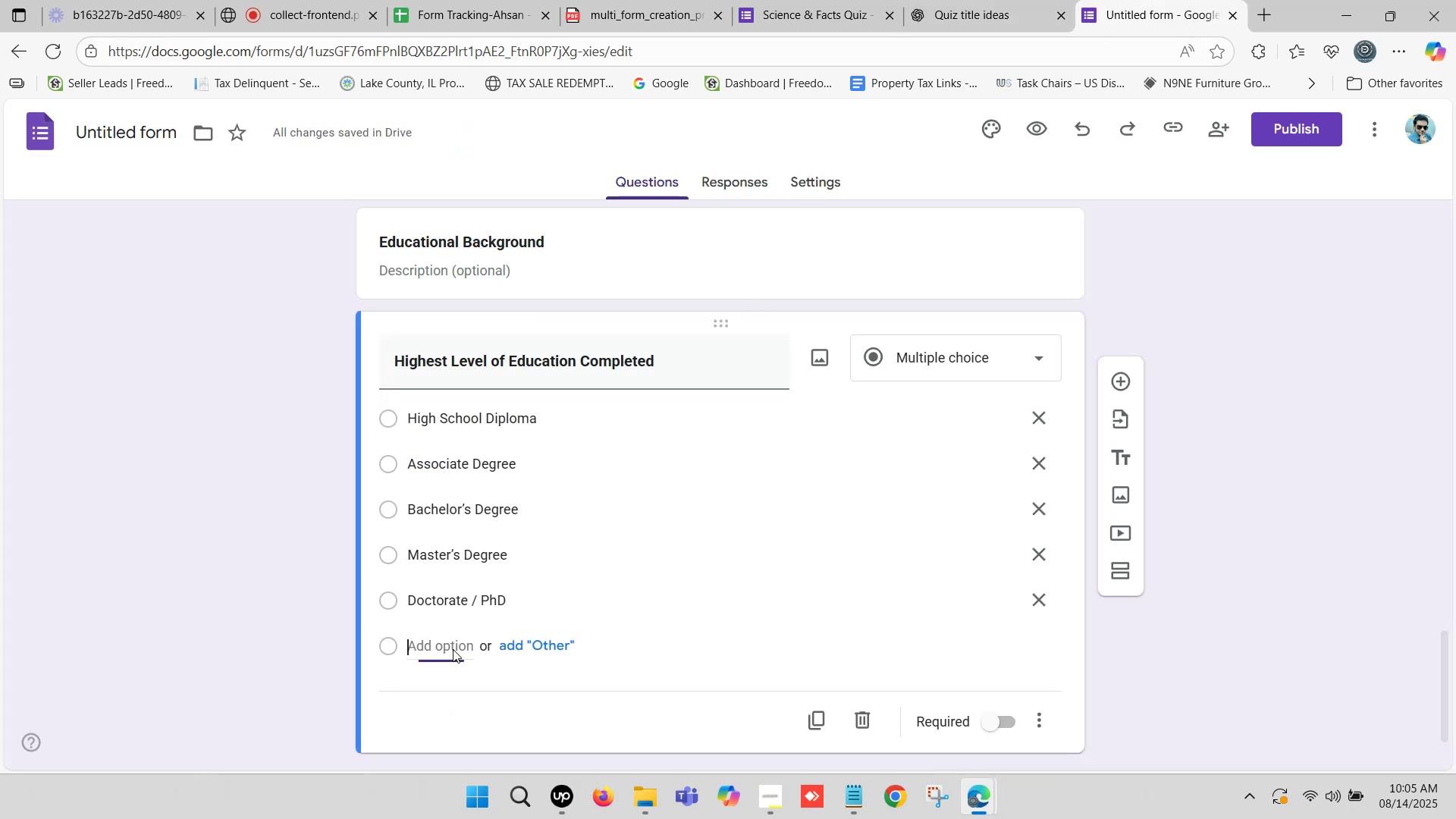 
key(Control+ControlLeft)
 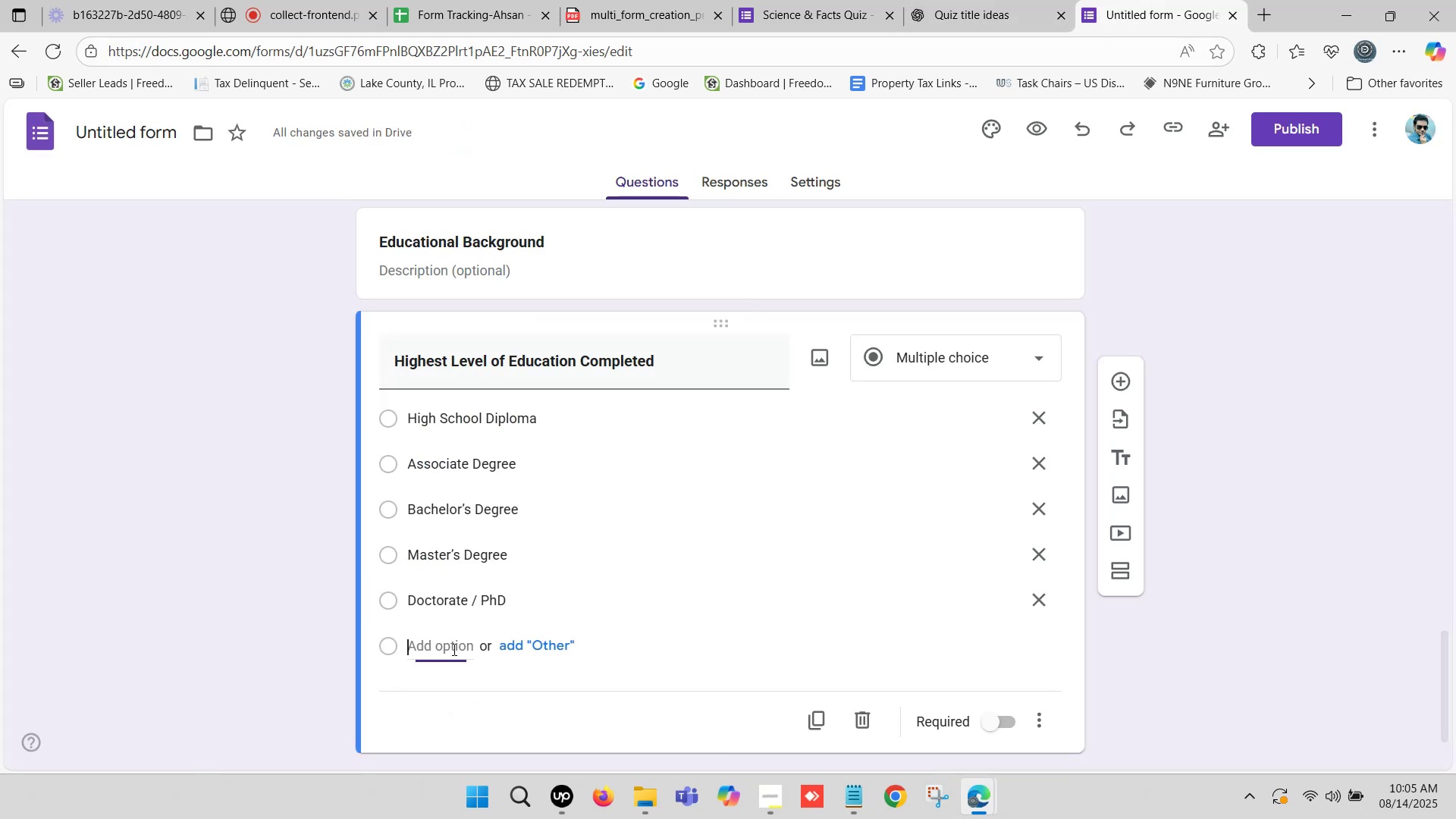 
key(Control+V)
 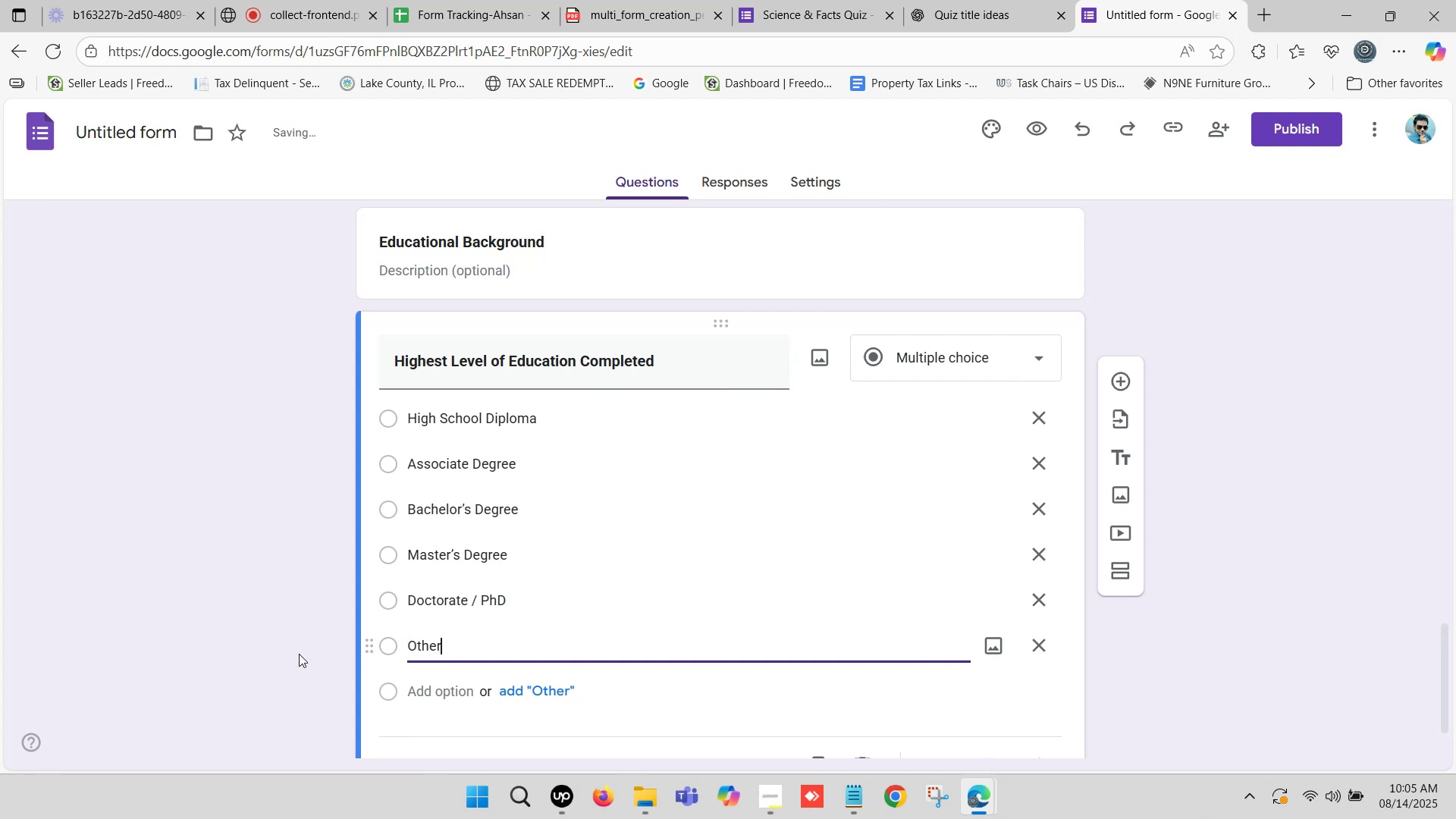 
left_click([244, 603])
 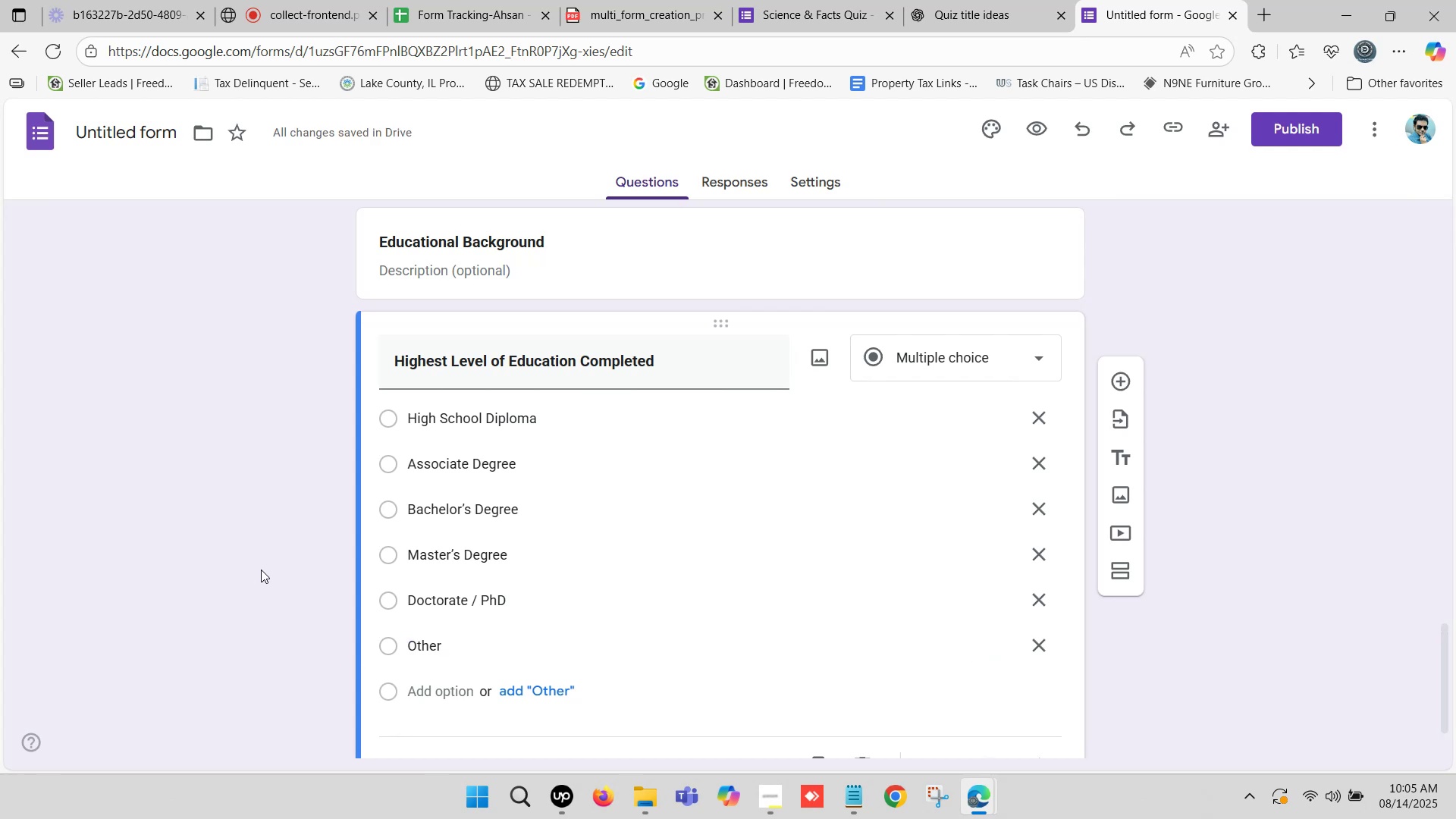 
scroll: coordinate [284, 550], scroll_direction: down, amount: 1.0
 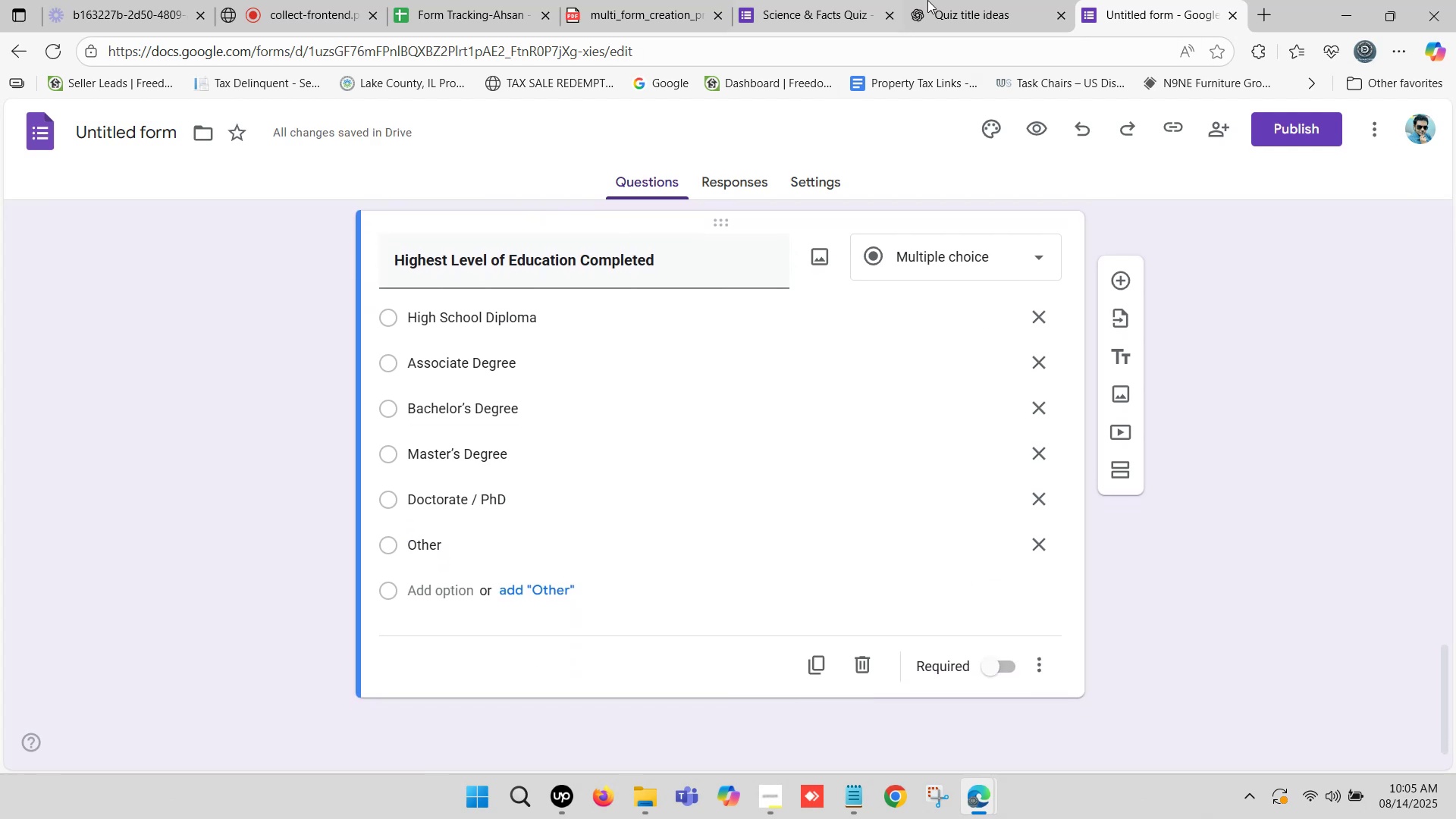 
left_click([940, 0])
 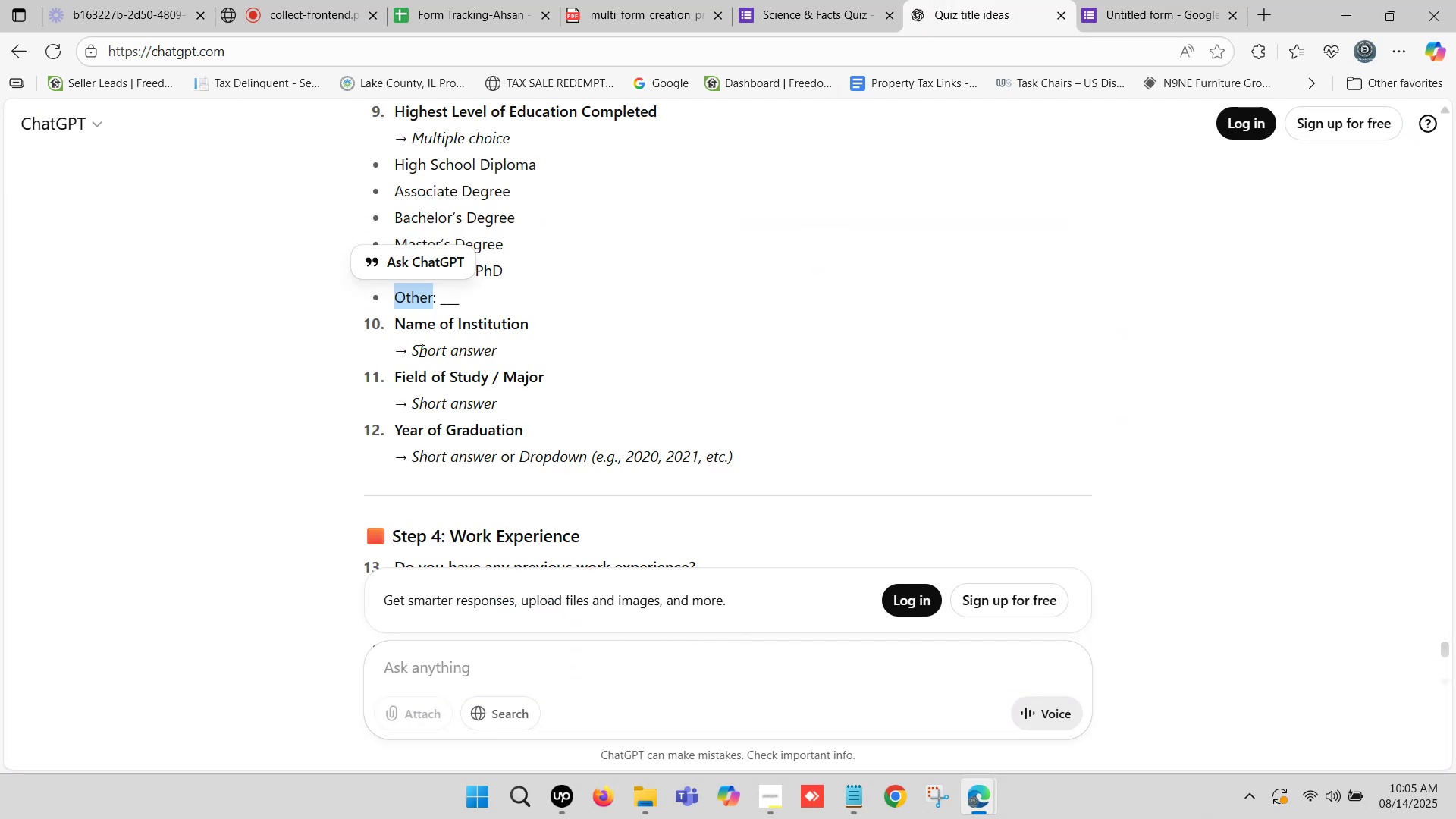 
left_click_drag(start_coordinate=[399, 321], to_coordinate=[525, 321])
 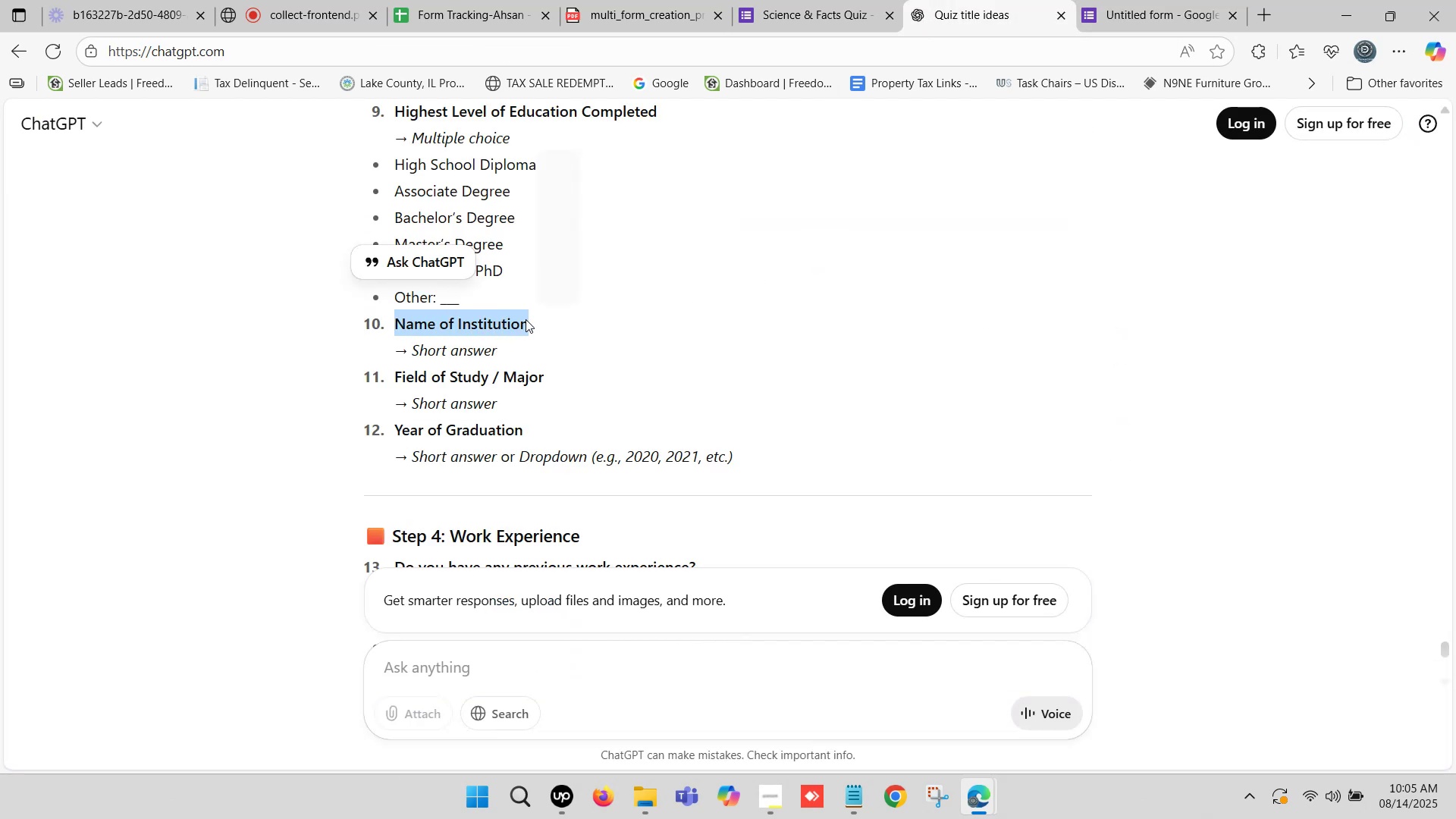 
key(Control+C)
 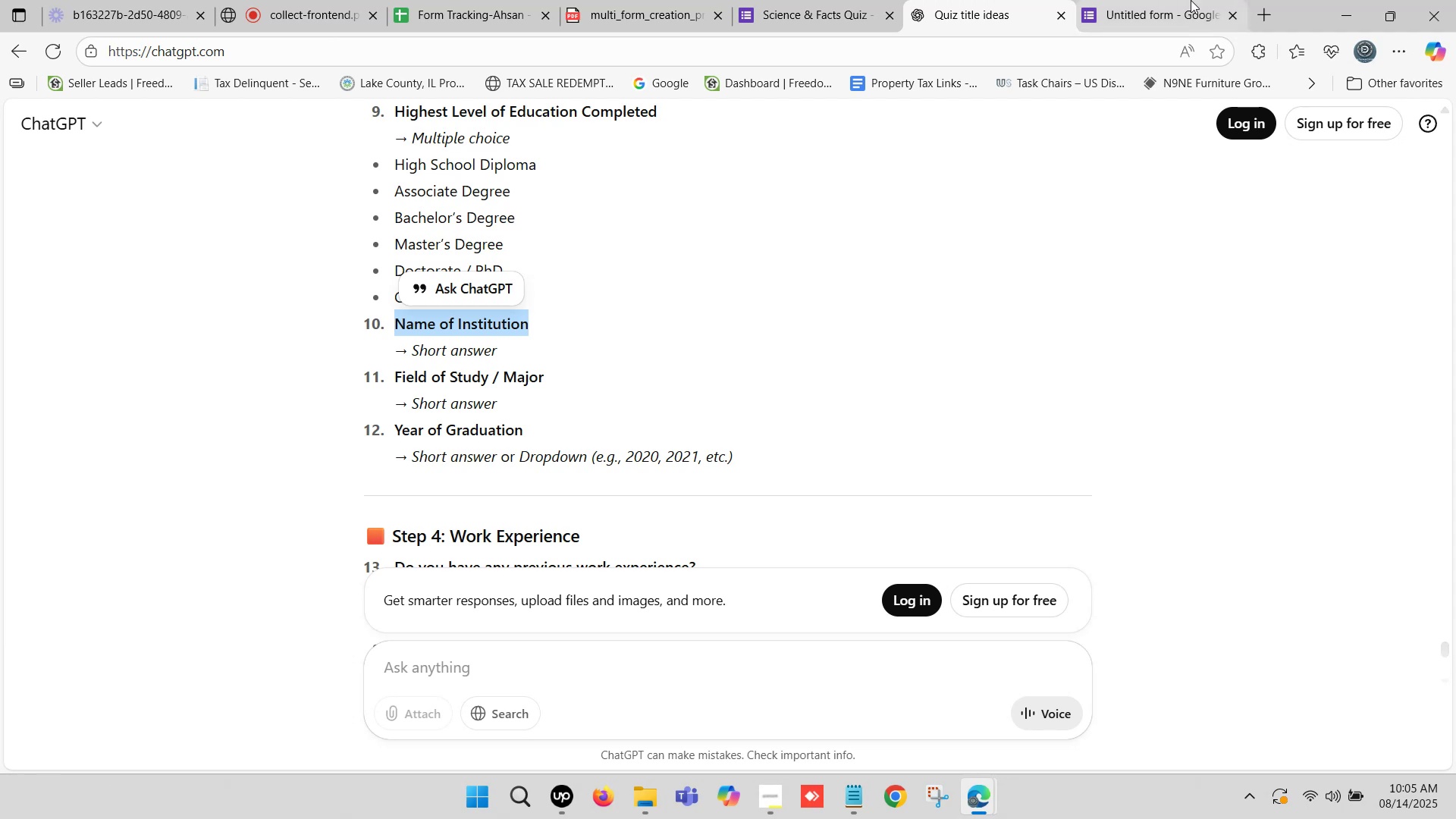 
left_click([1184, 0])
 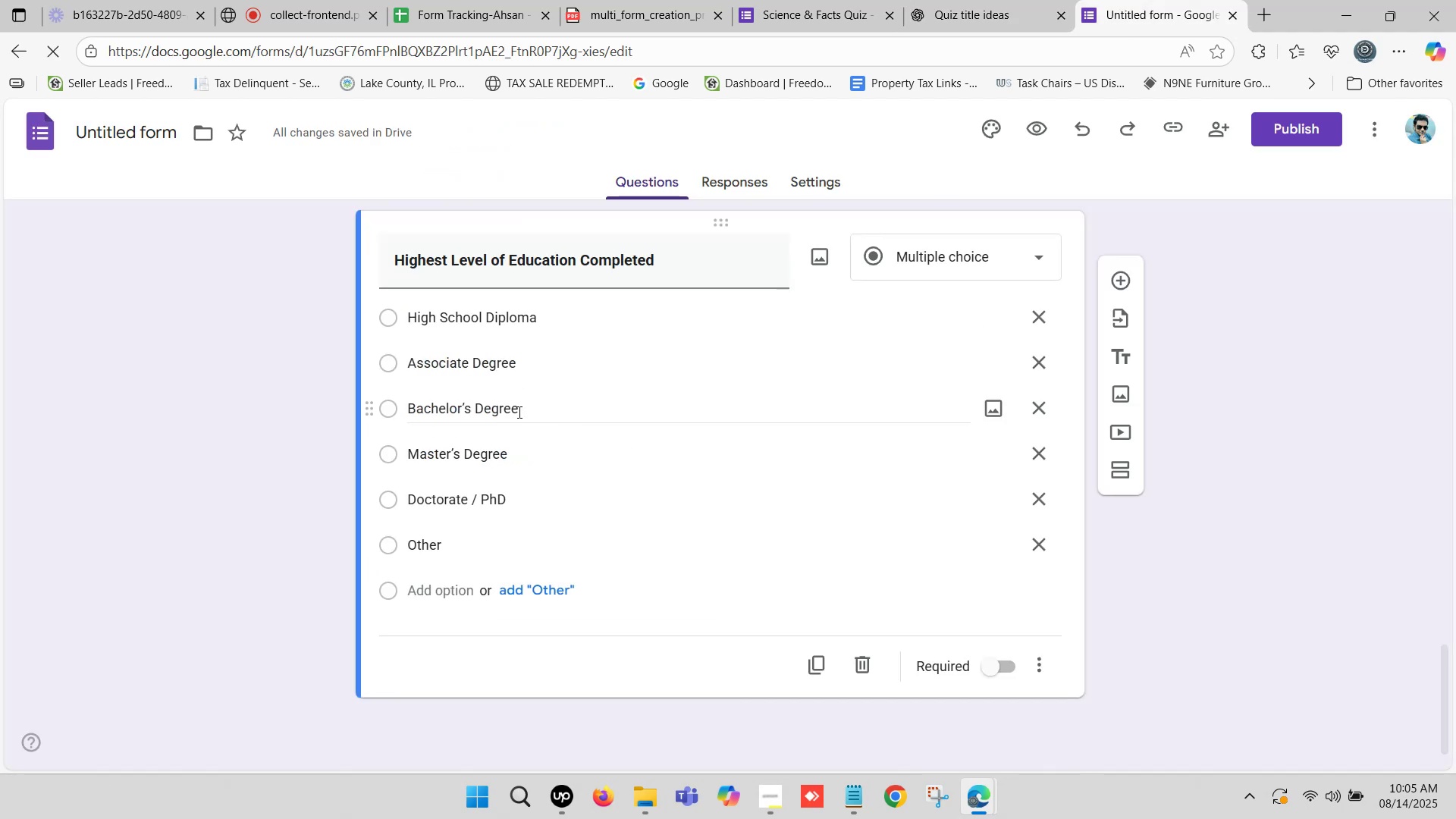 
scroll: coordinate [473, 432], scroll_direction: up, amount: 2.0
 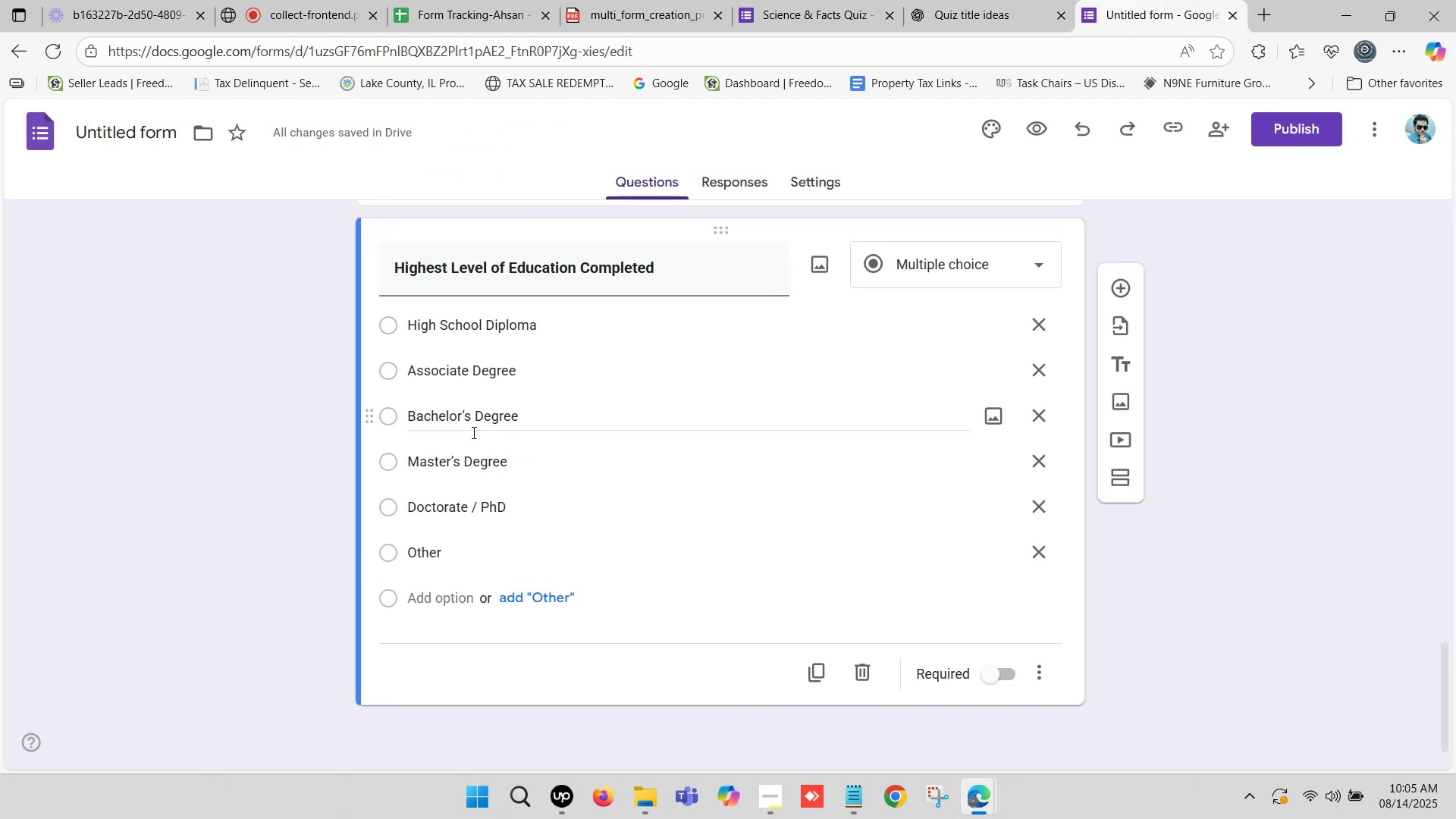 
scroll: coordinate [478, 392], scroll_direction: down, amount: 1.0
 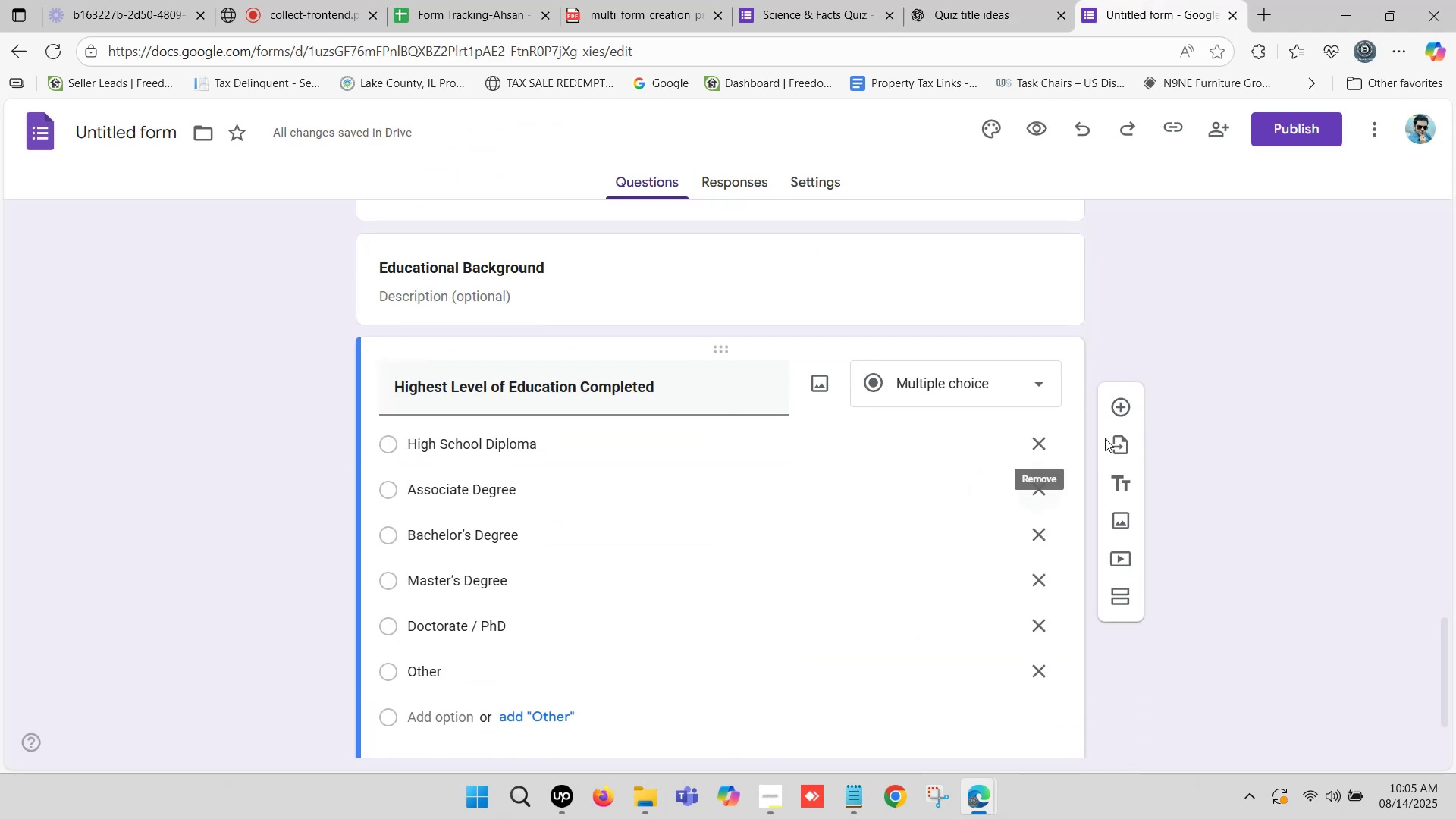 
scroll: coordinate [531, 397], scroll_direction: up, amount: 1.0
 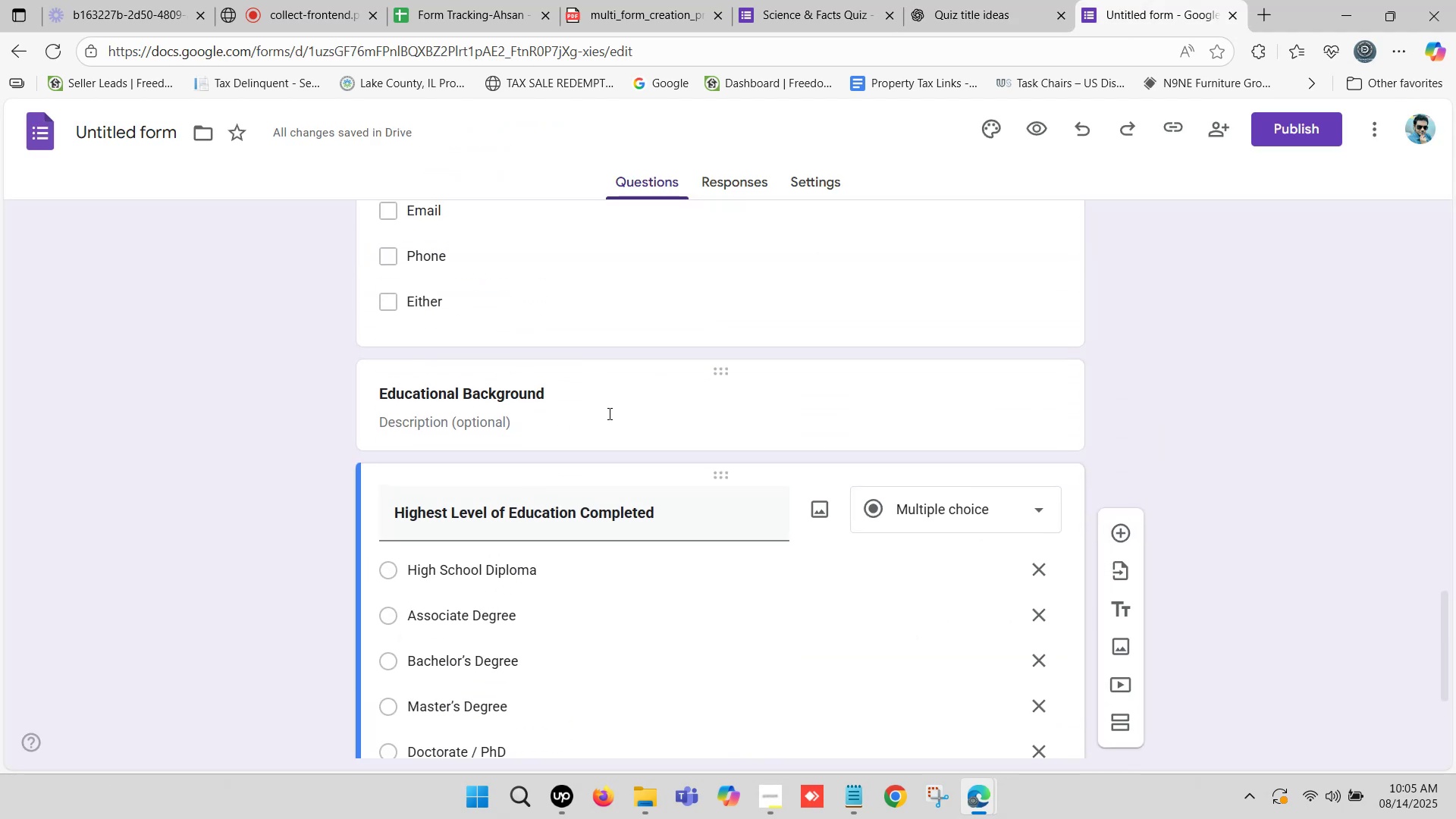 
left_click([620, 408])
 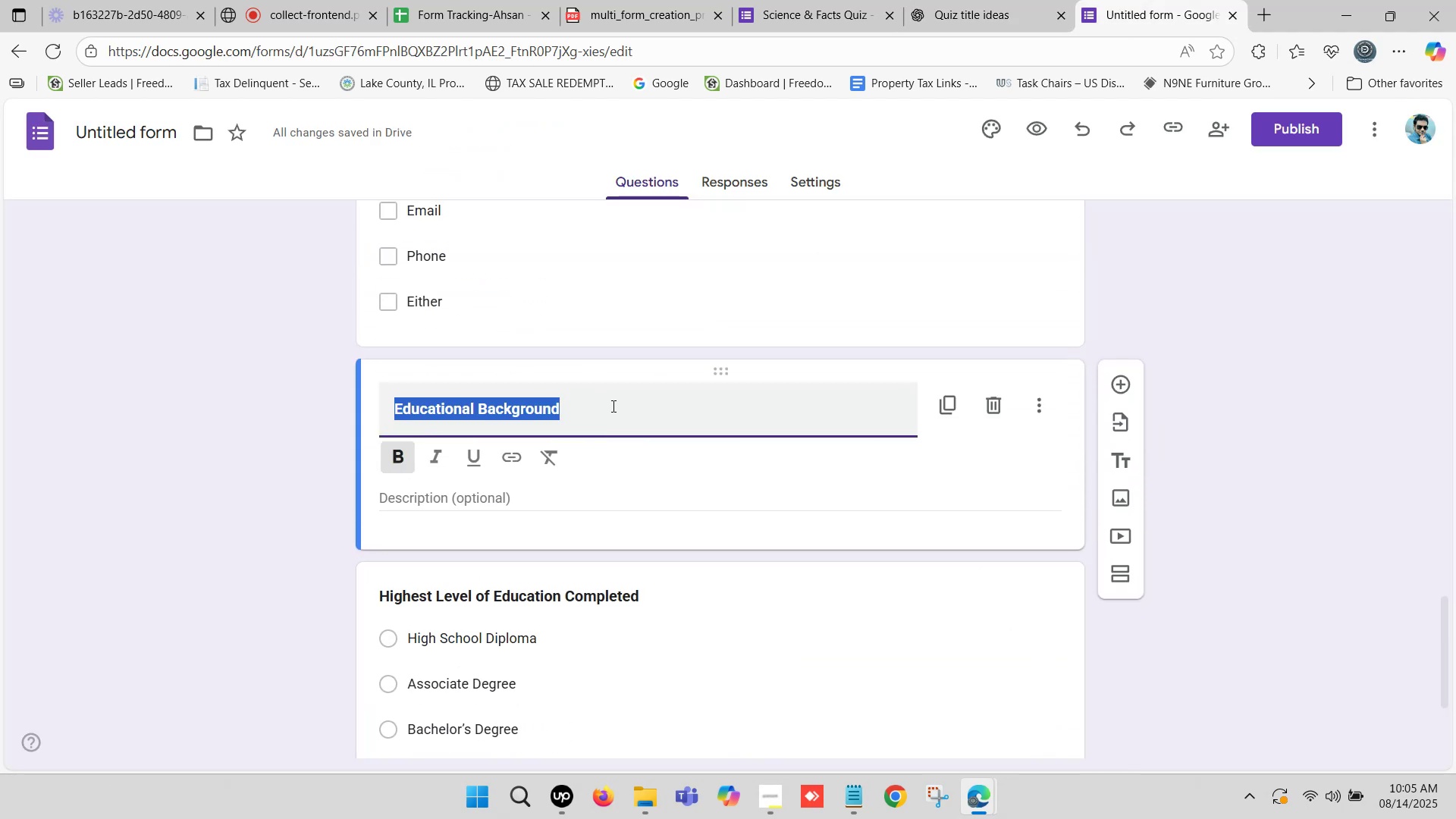 
scroll: coordinate [630, 400], scroll_direction: down, amount: 1.0
 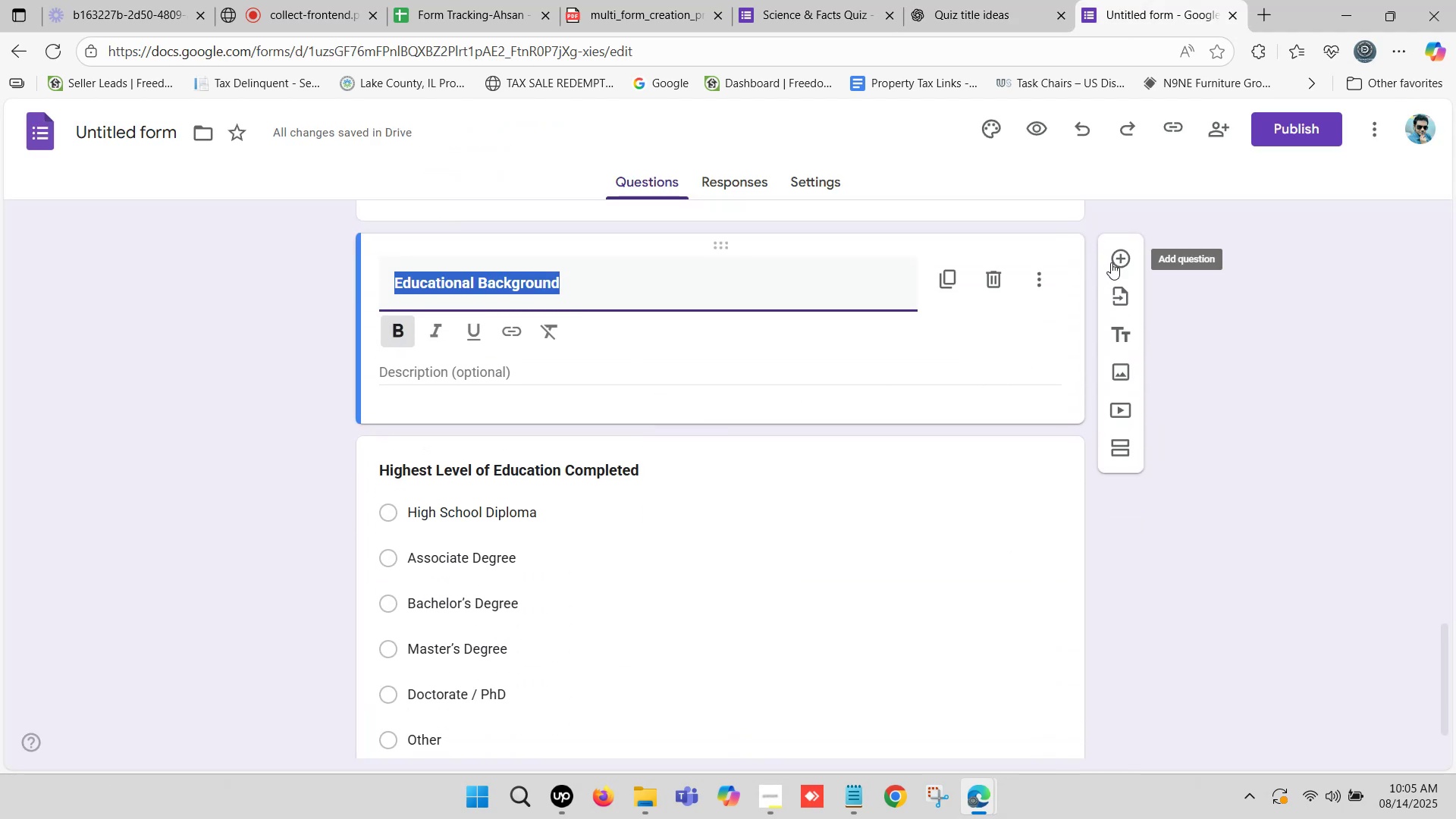 
left_click([1122, 253])
 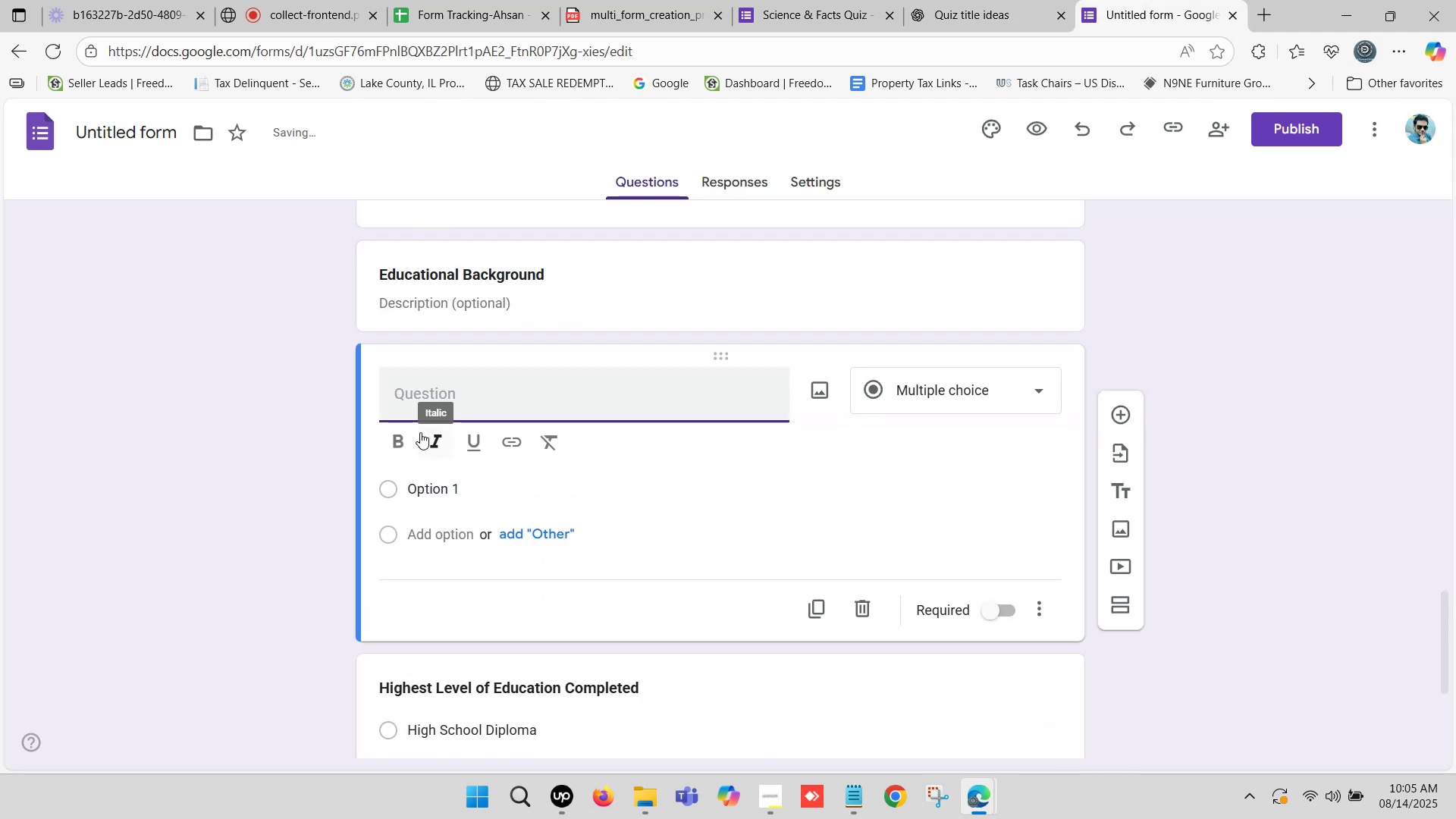 
left_click([414, 406])
 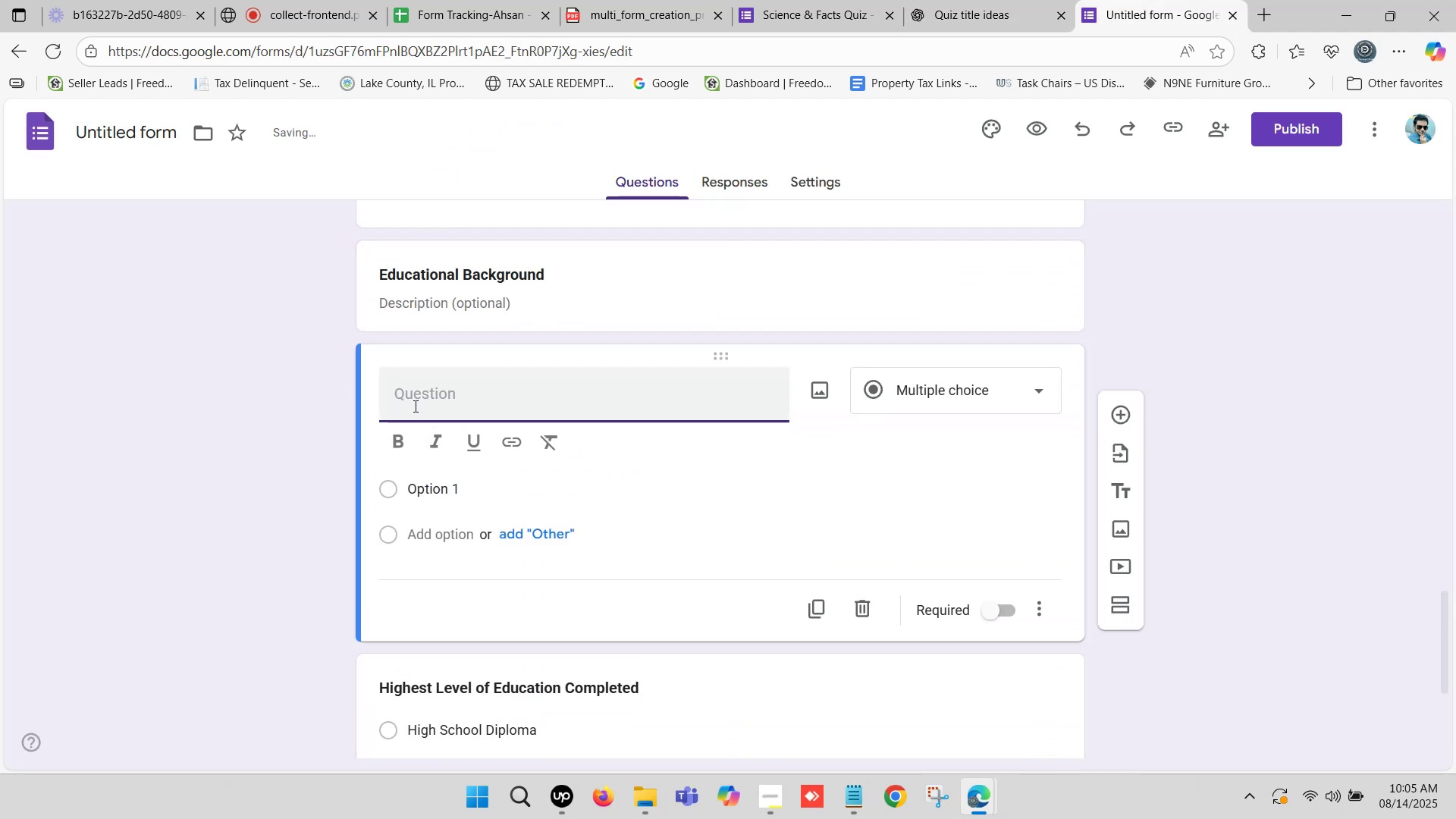 
key(Control+ControlLeft)
 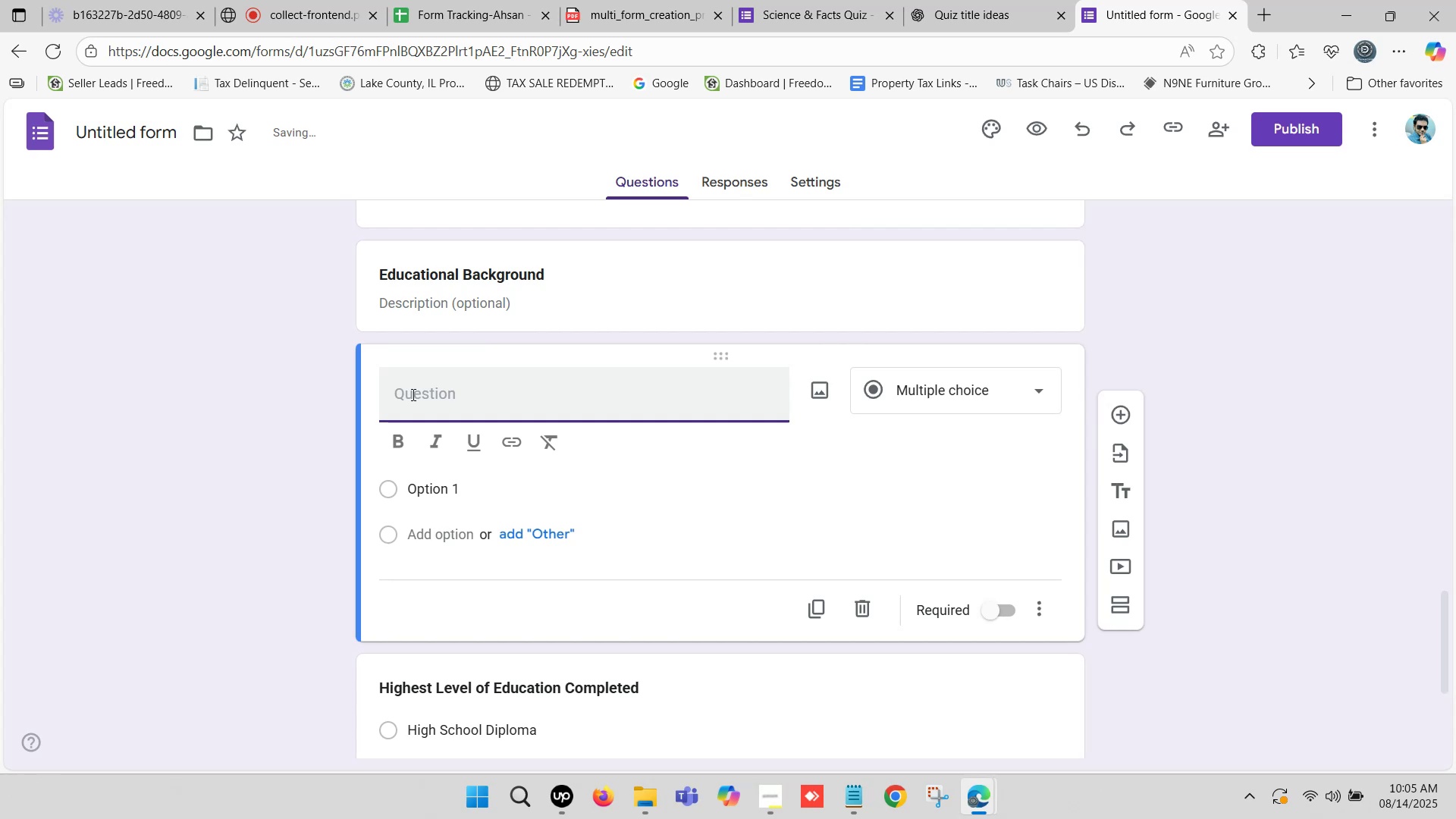 
key(Control+V)
 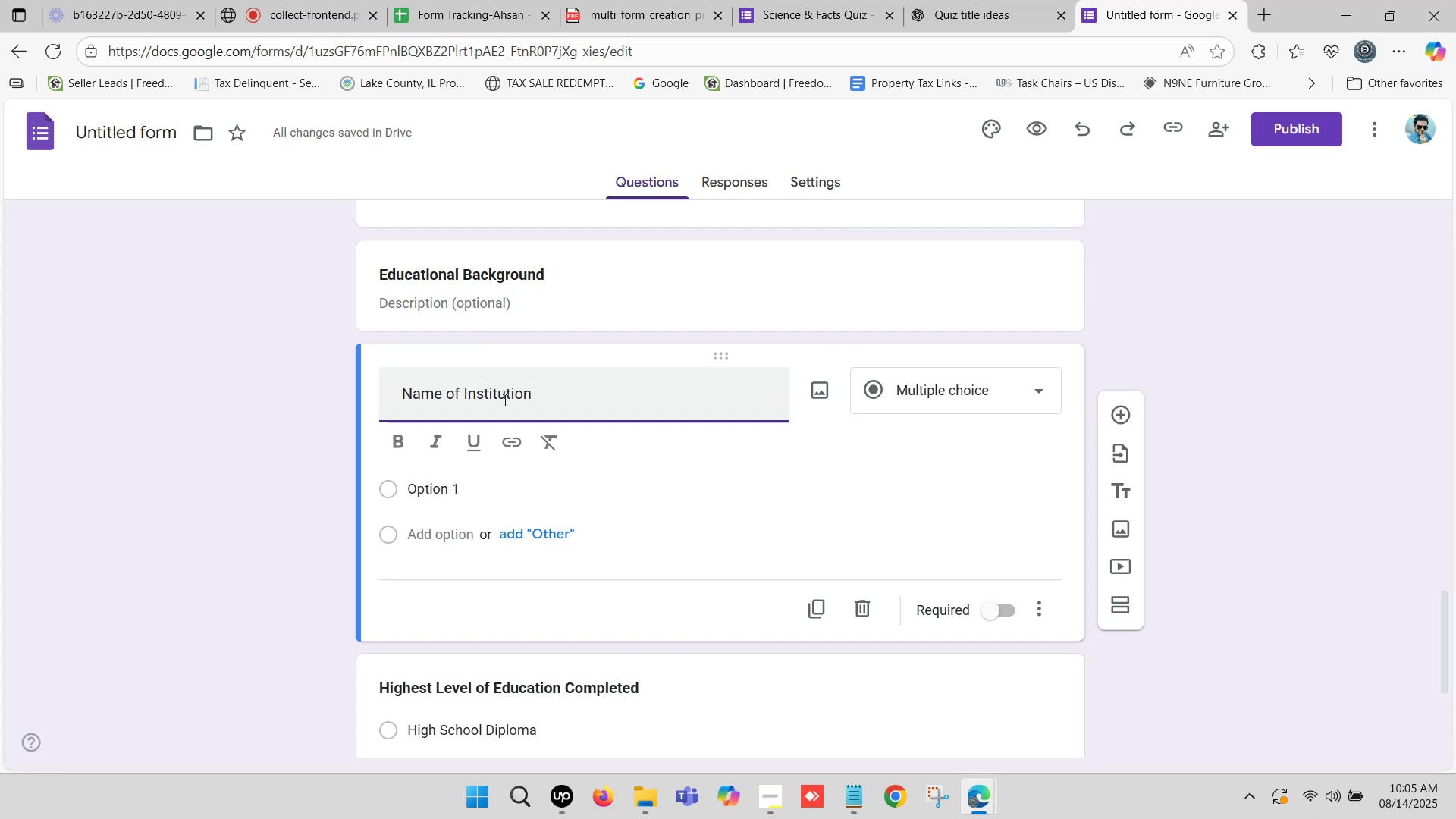 
left_click_drag(start_coordinate=[559, 391], to_coordinate=[621, 397])
 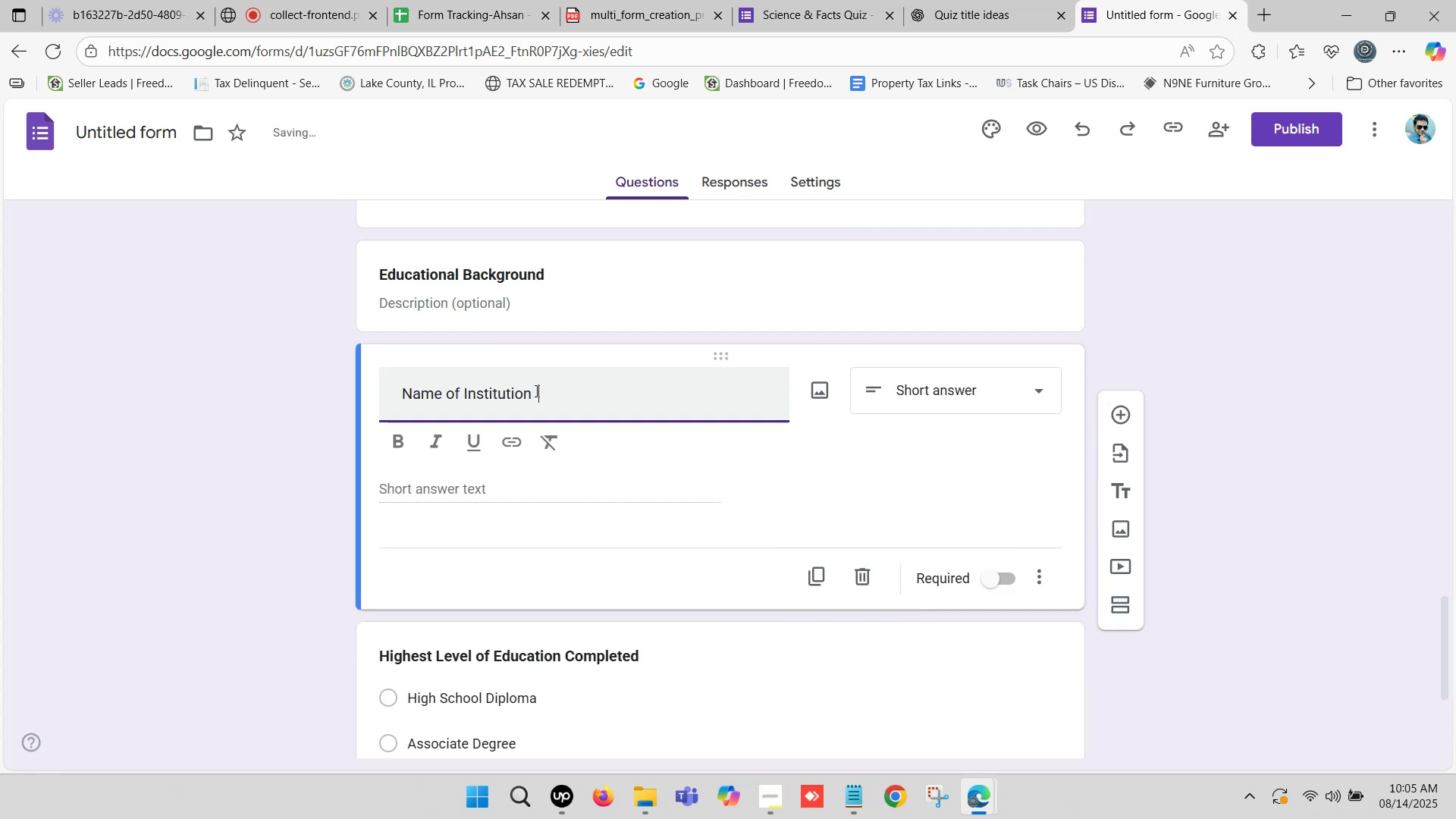 
left_click_drag(start_coordinate=[535, 389], to_coordinate=[600, 388])
 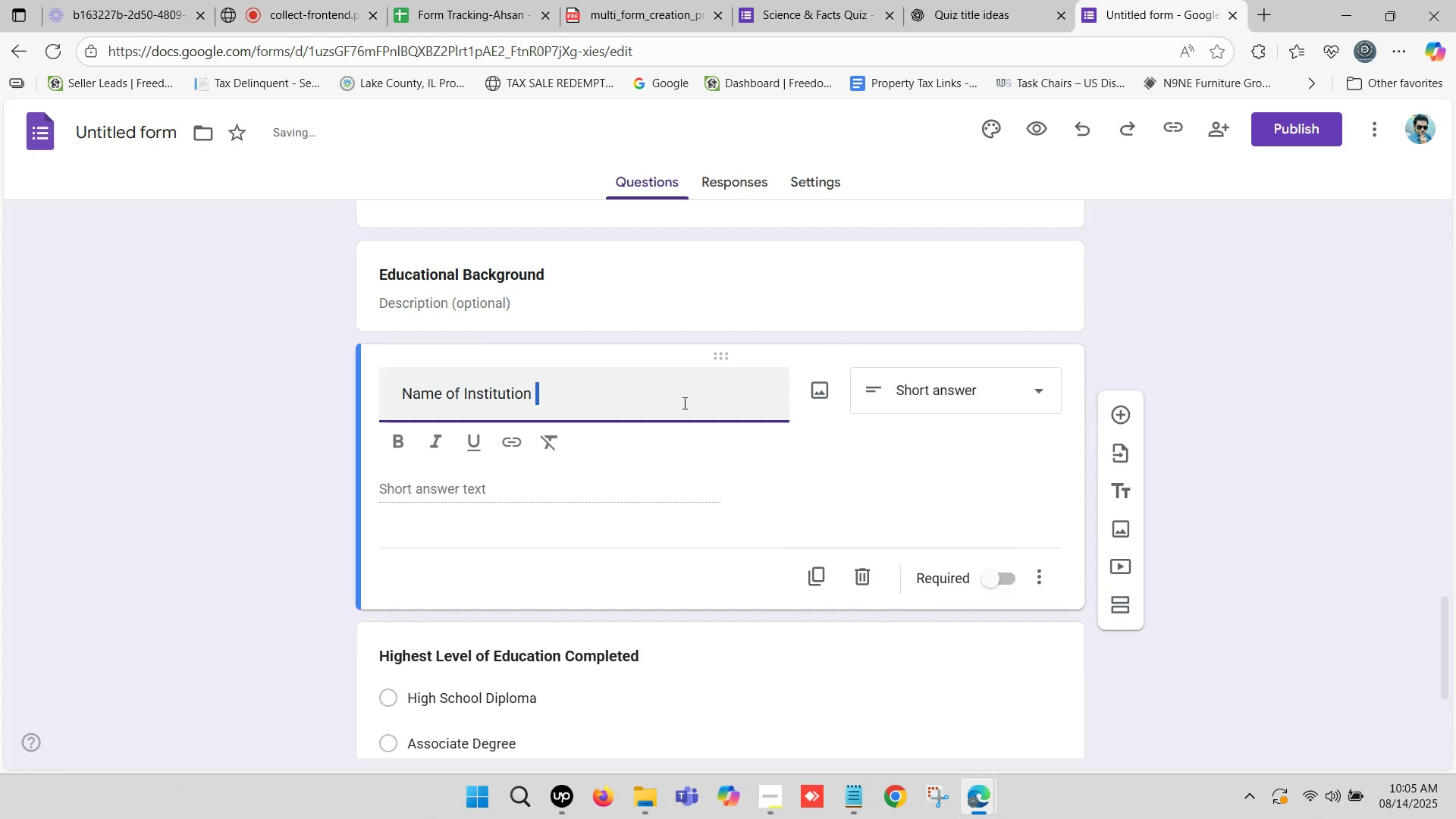 
key(Backspace)
 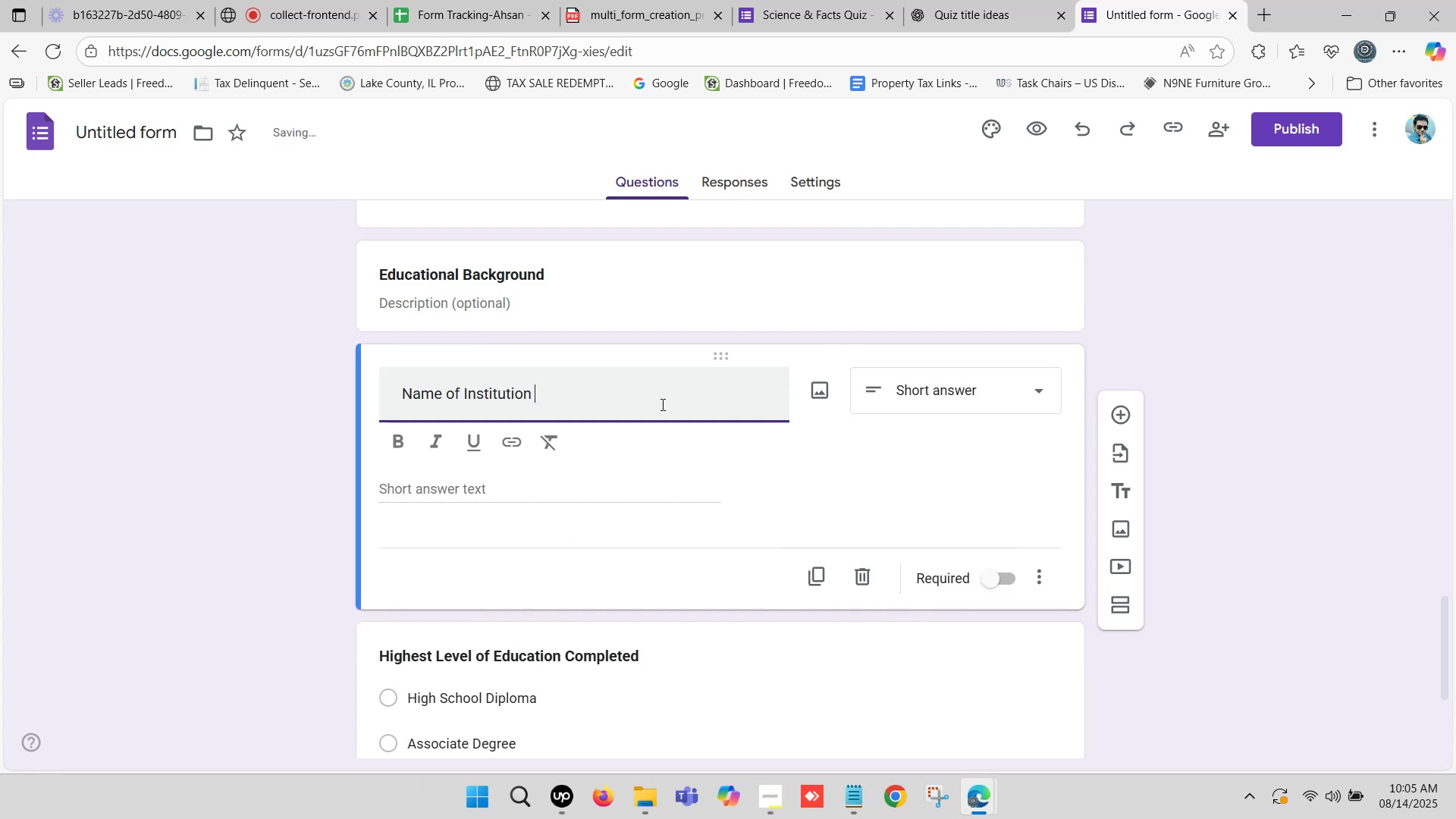 
key(Backspace)
 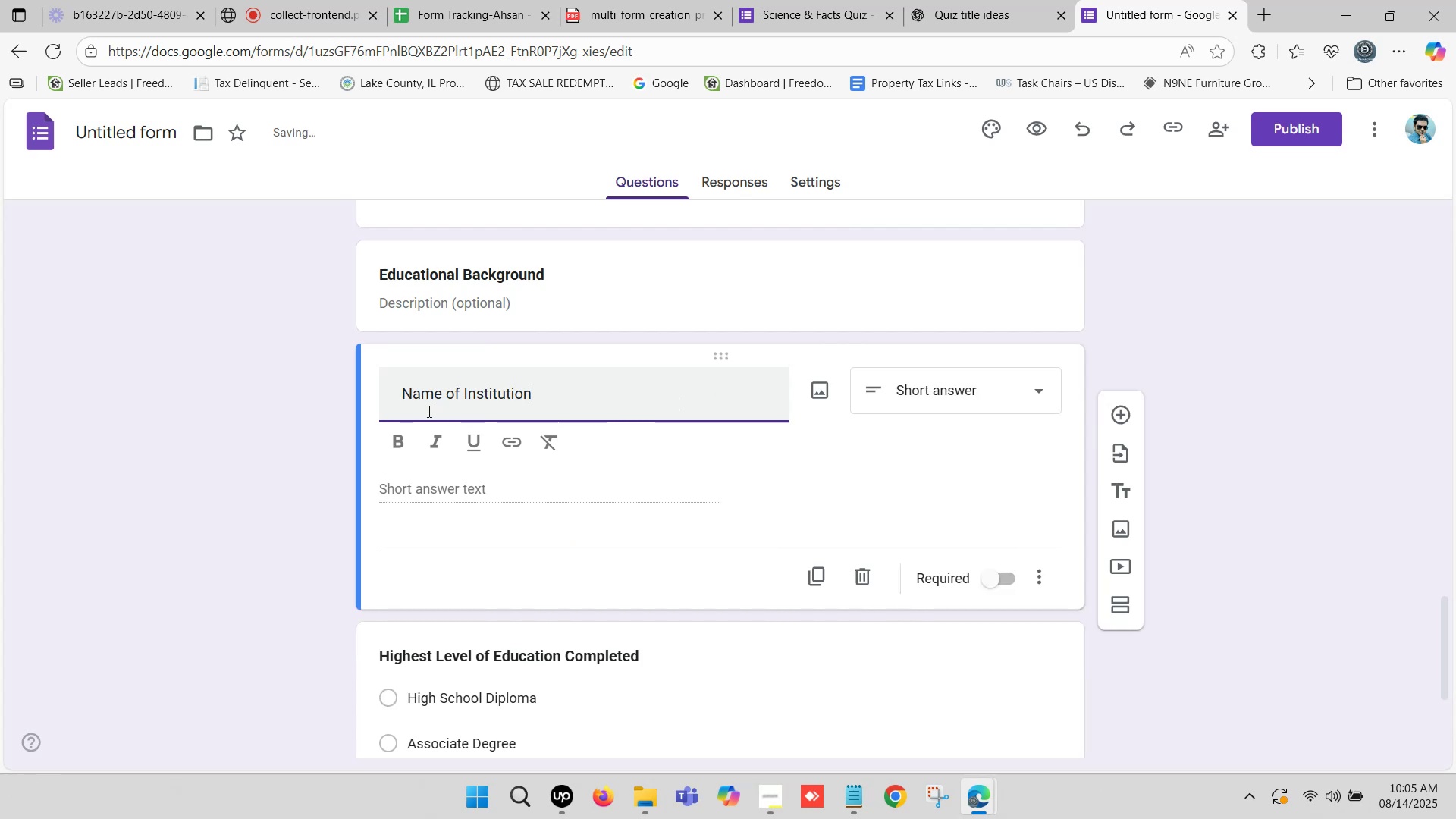 
left_click_drag(start_coordinate=[402, 394], to_coordinate=[353, 410])
 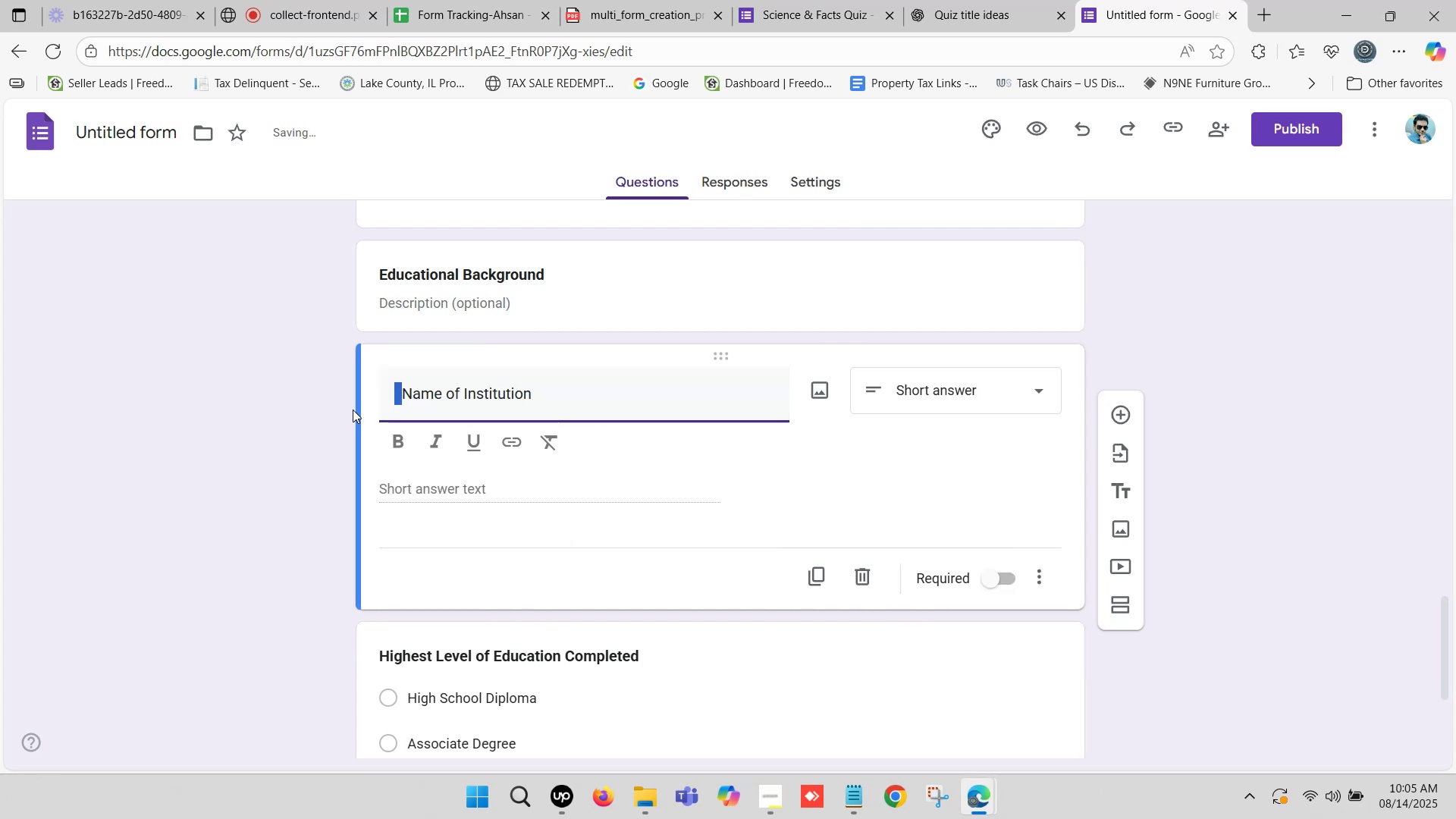 
key(Backspace)
 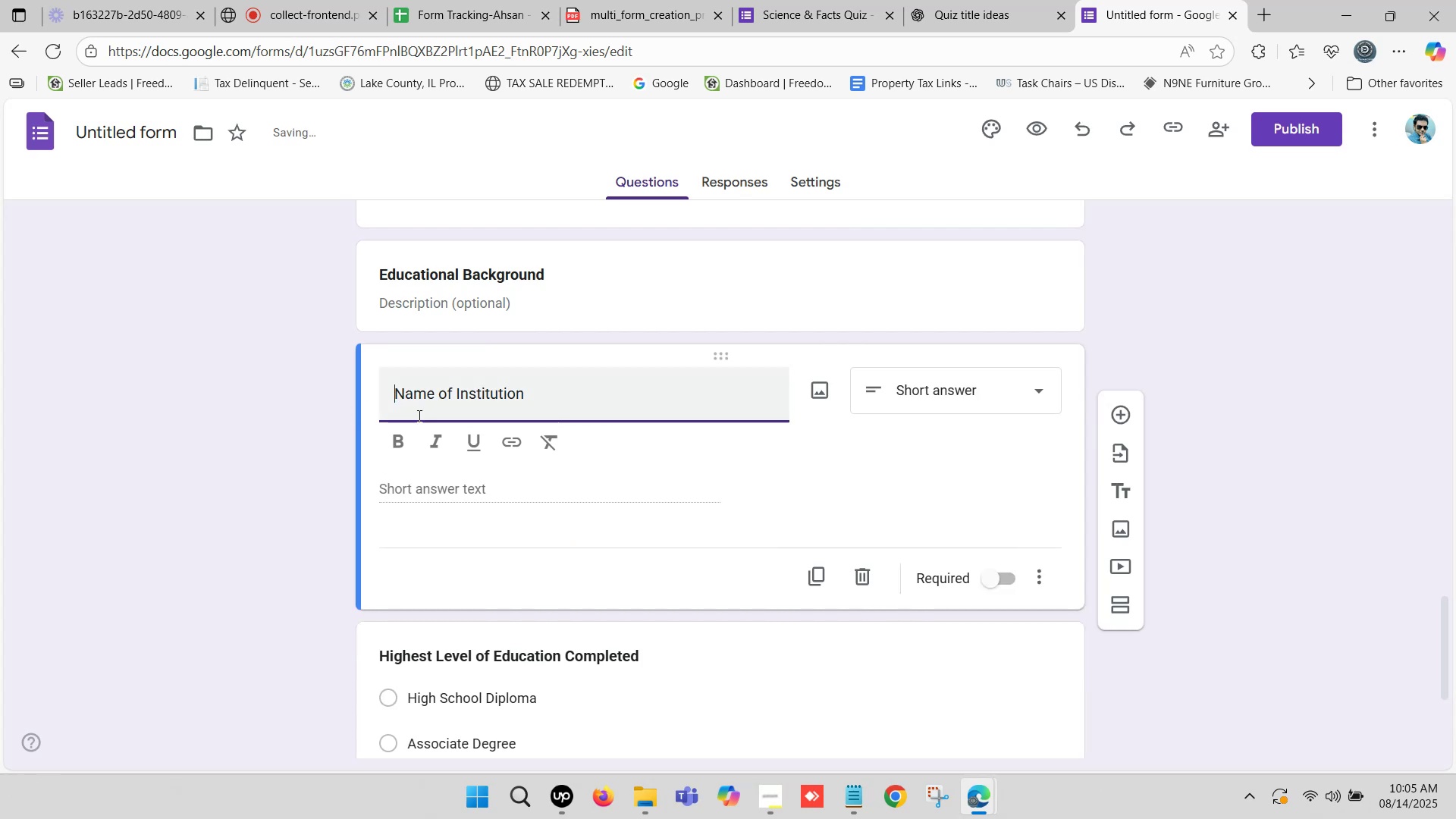 
key(Backspace)
 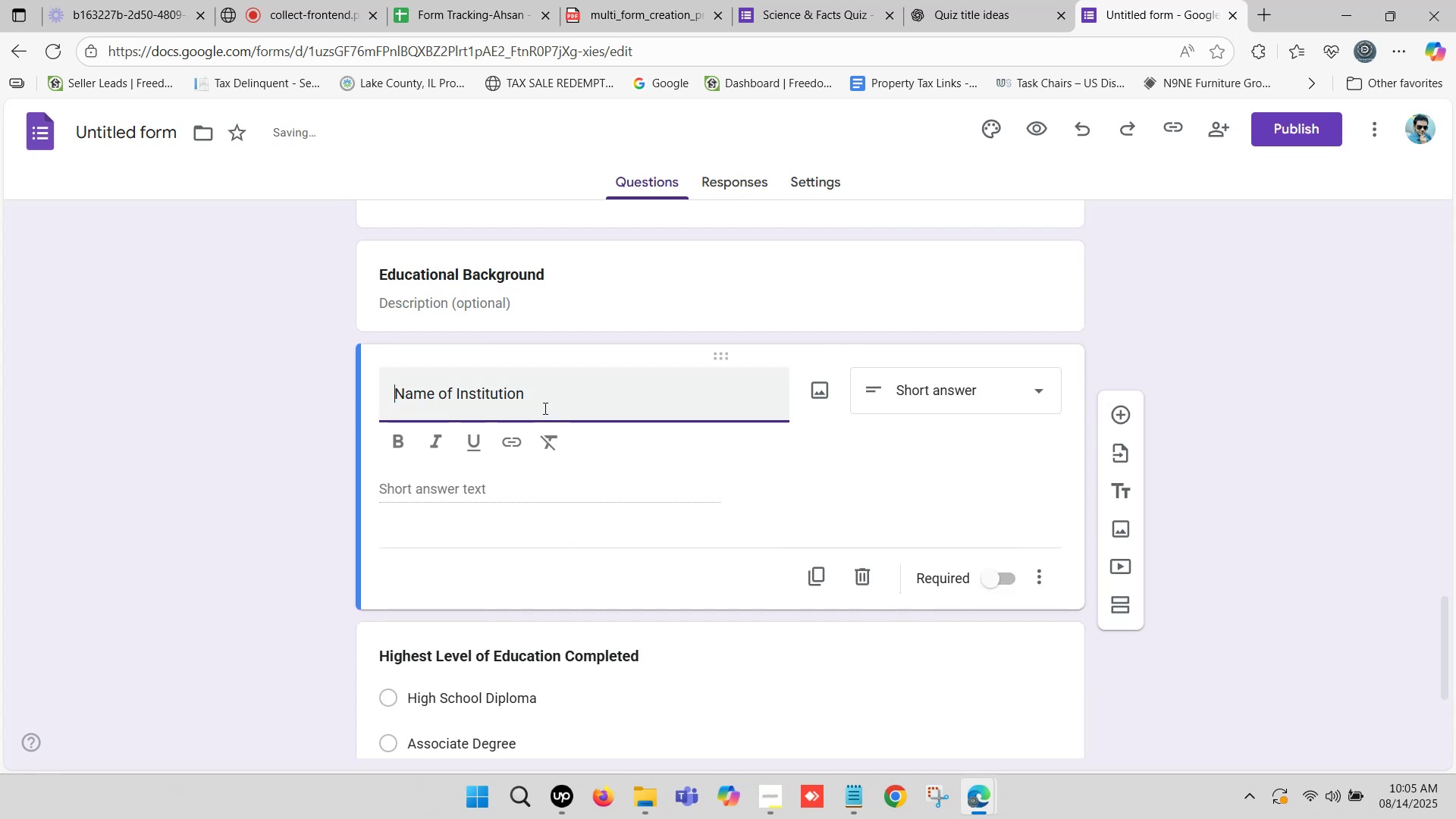 
left_click_drag(start_coordinate=[571, 404], to_coordinate=[585, 403])
 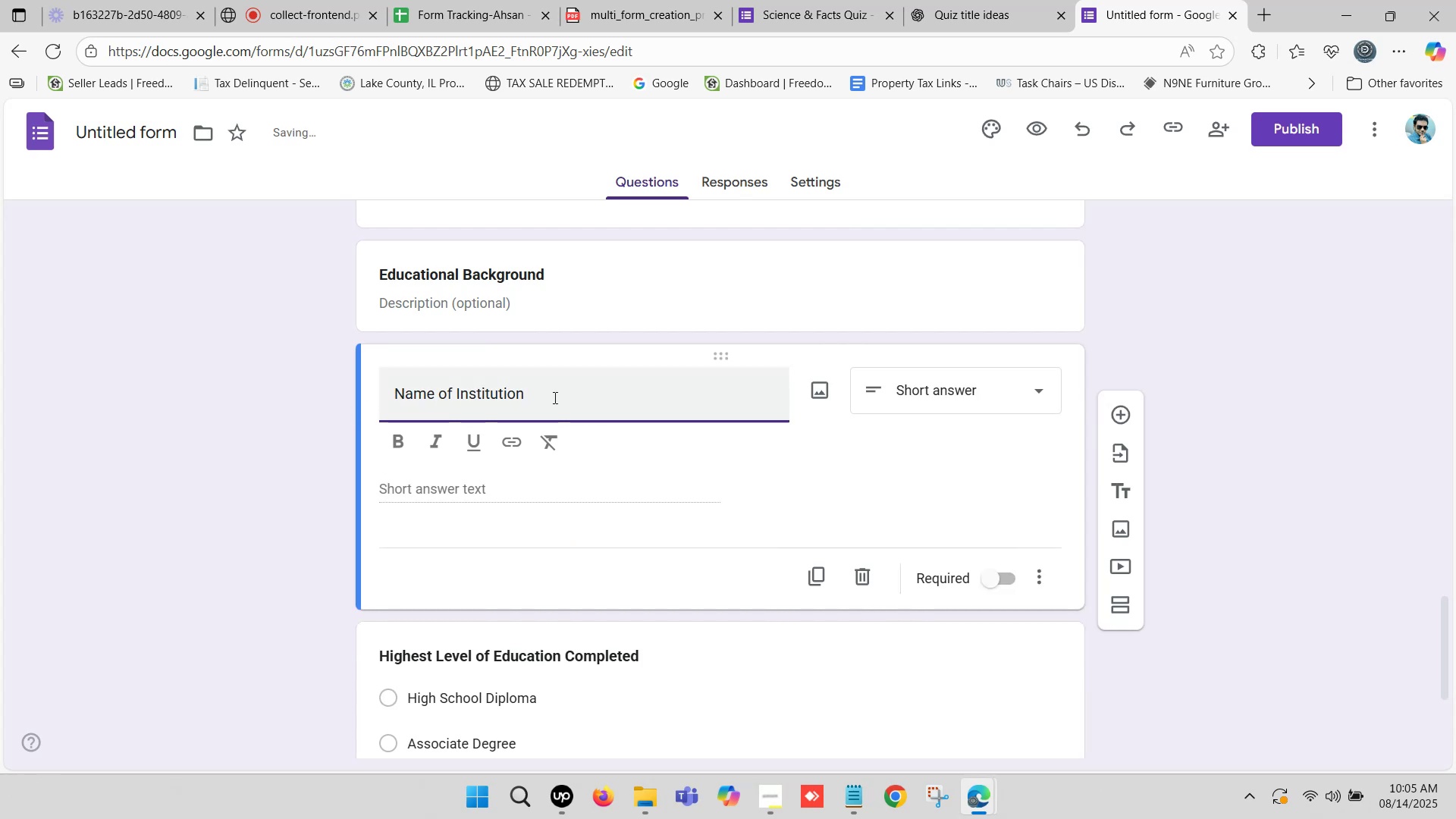 
left_click_drag(start_coordinate=[554, 397], to_coordinate=[307, 397])
 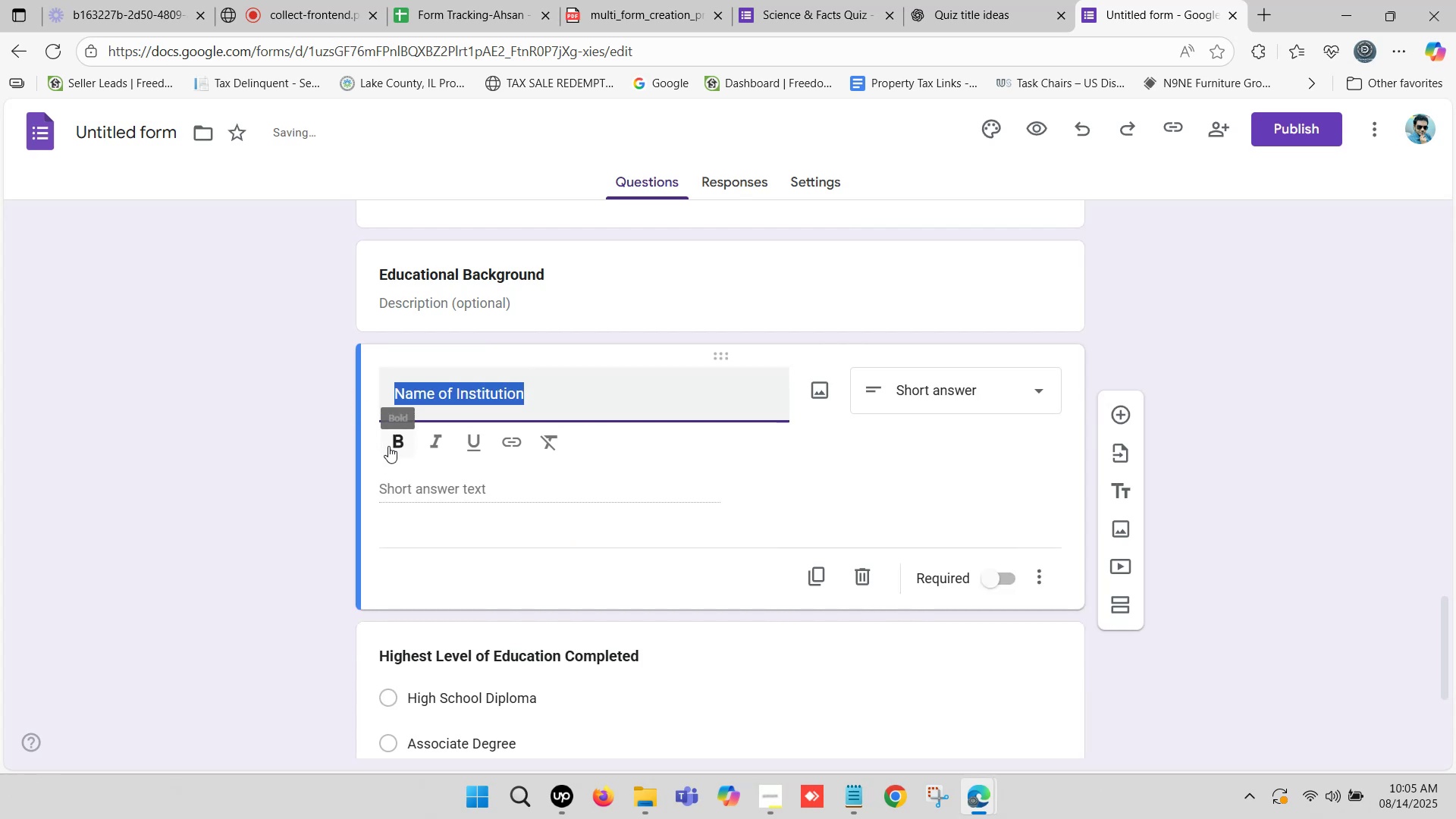 
left_click([391, 445])
 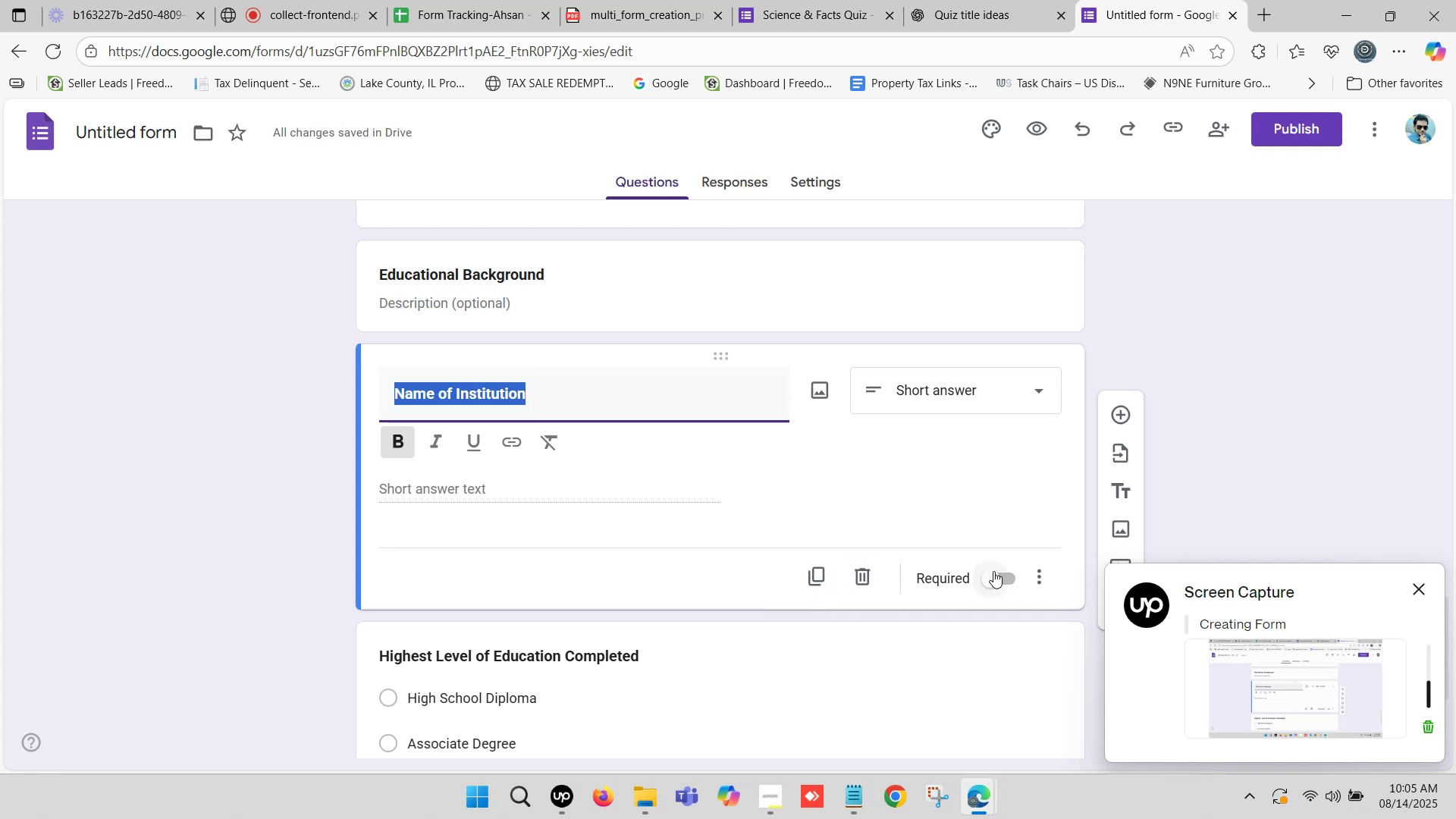 
wait(5.81)
 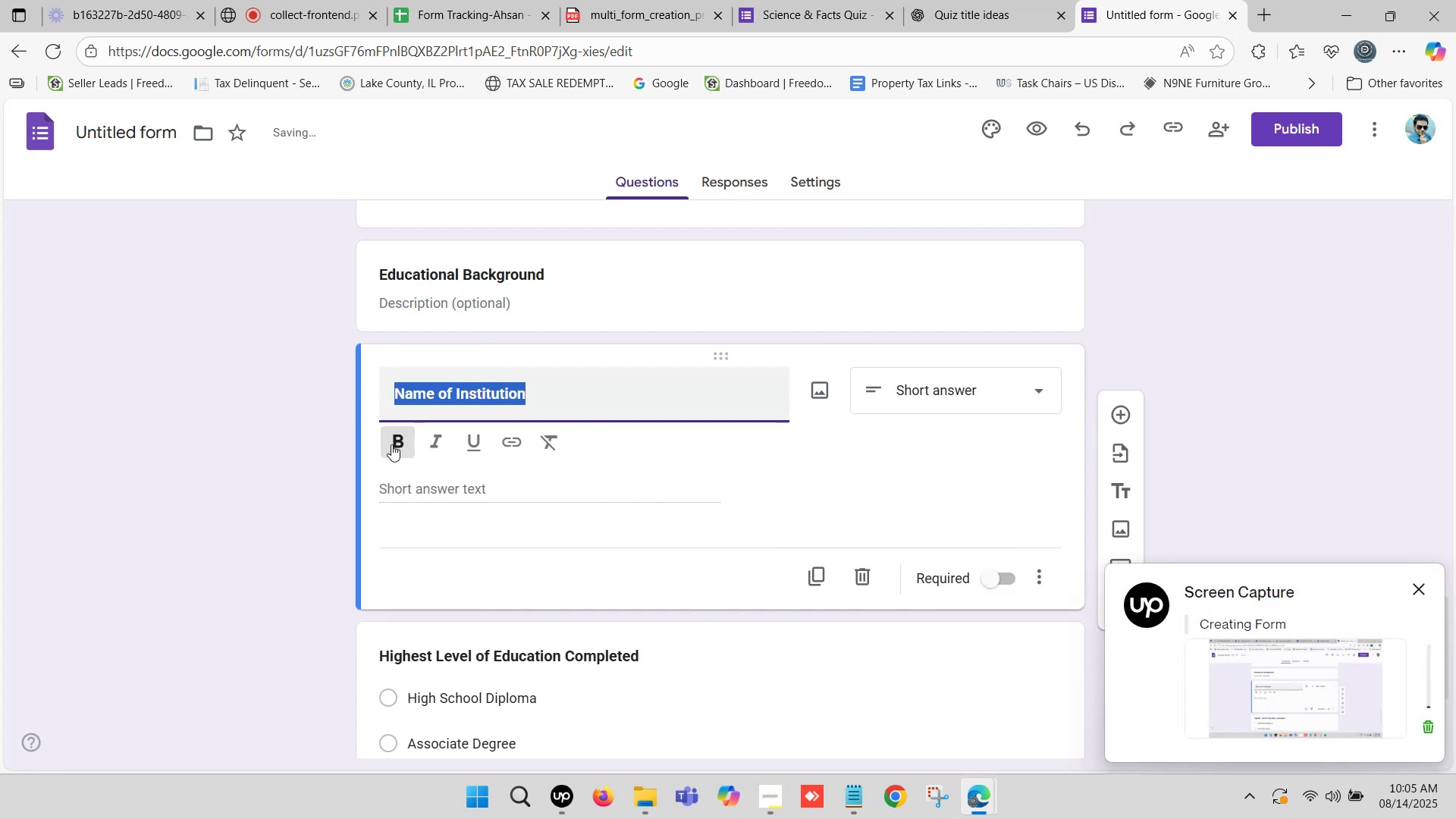 
left_click([974, 0])
 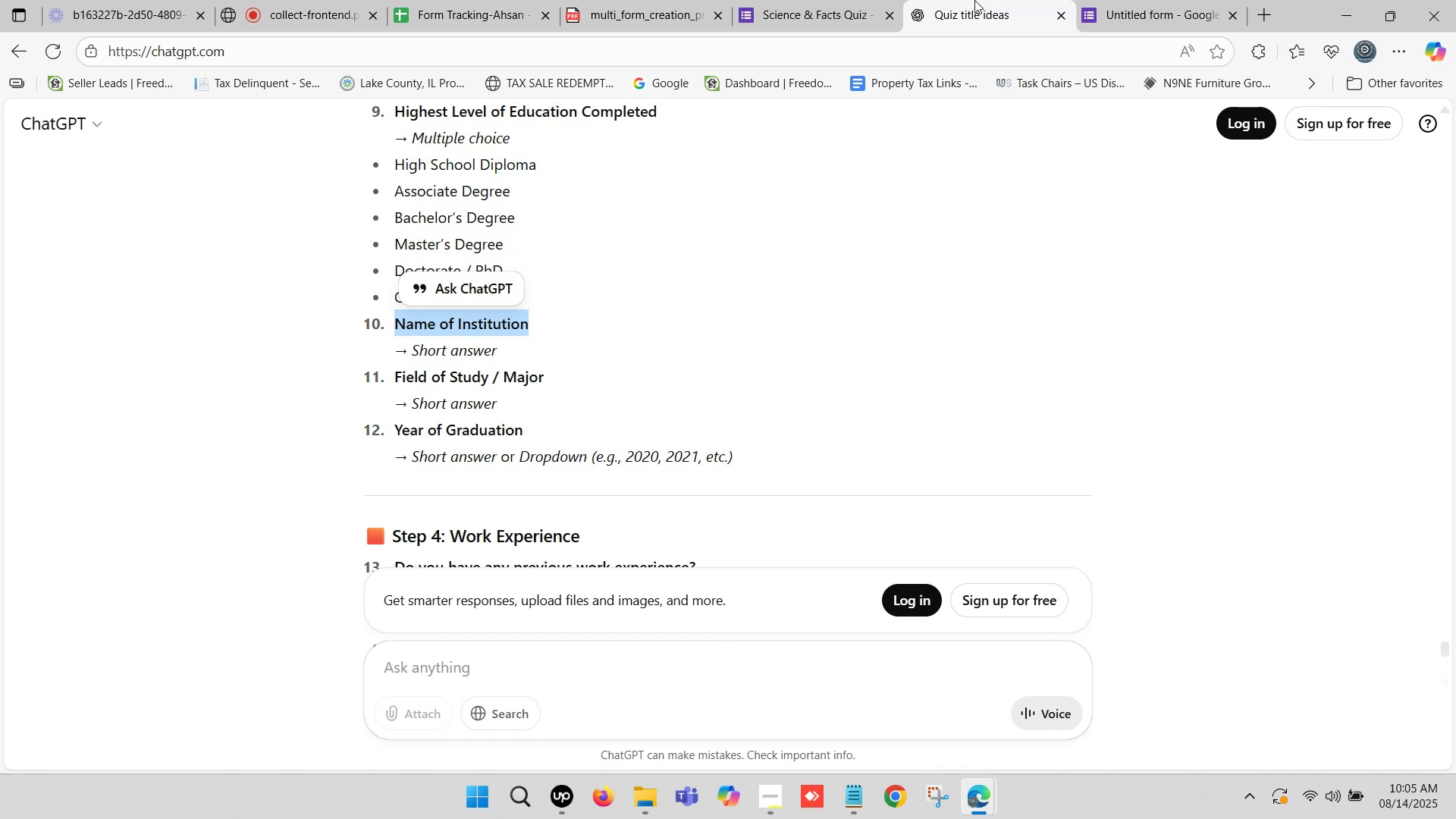 
wait(10.96)
 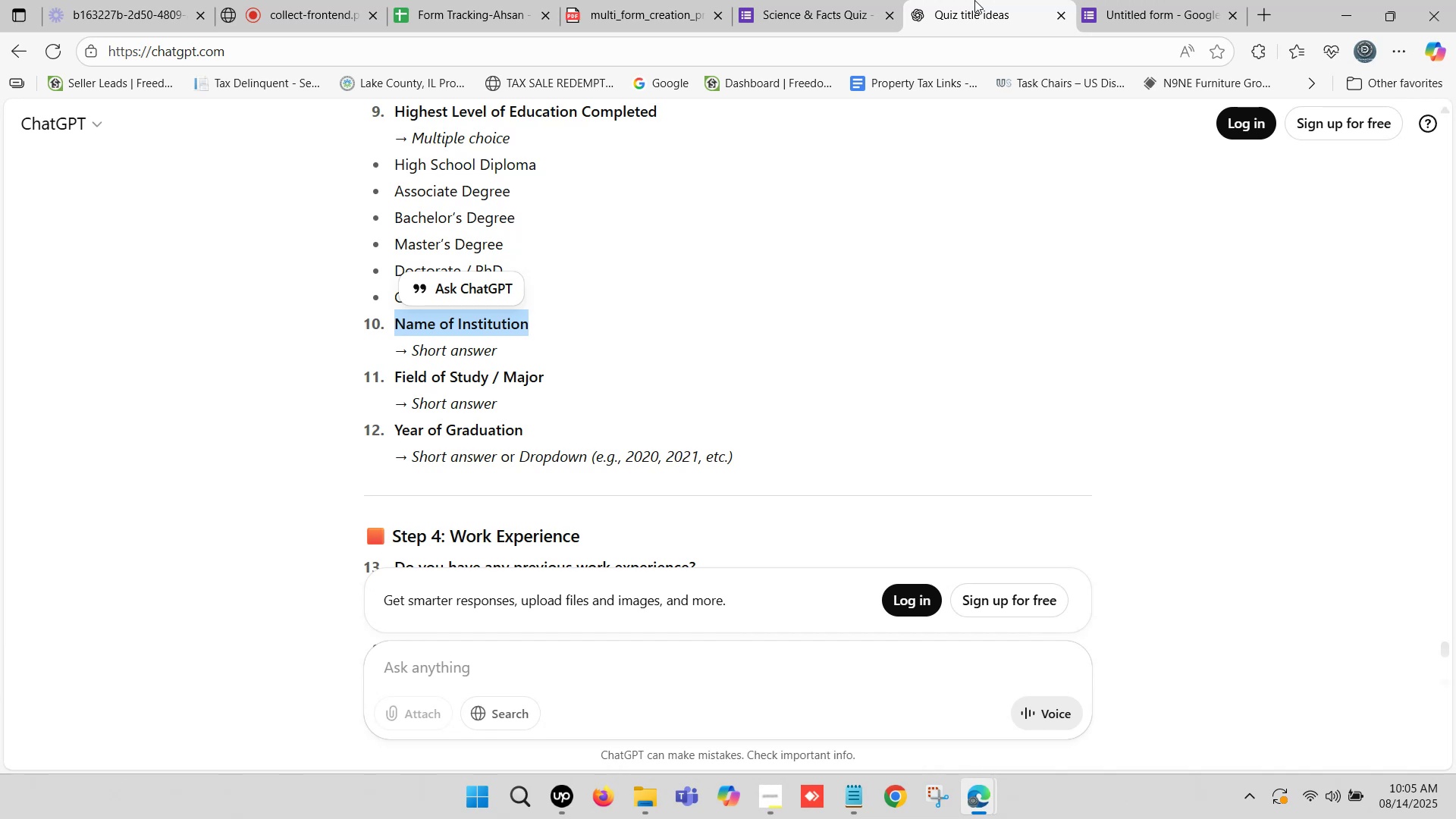 
scroll: coordinate [337, 317], scroll_direction: down, amount: 1.0
 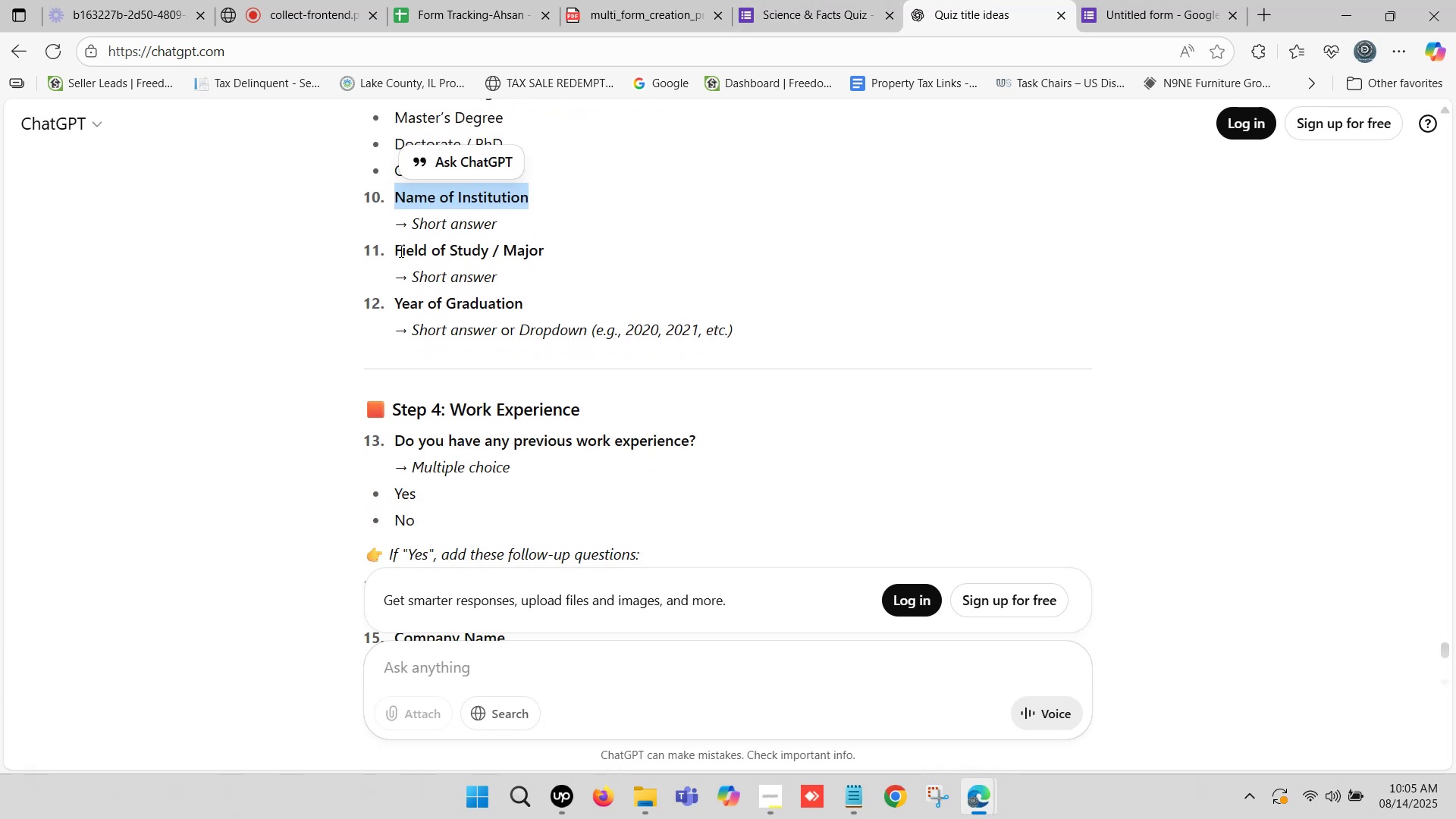 
left_click_drag(start_coordinate=[395, 249], to_coordinate=[543, 253])
 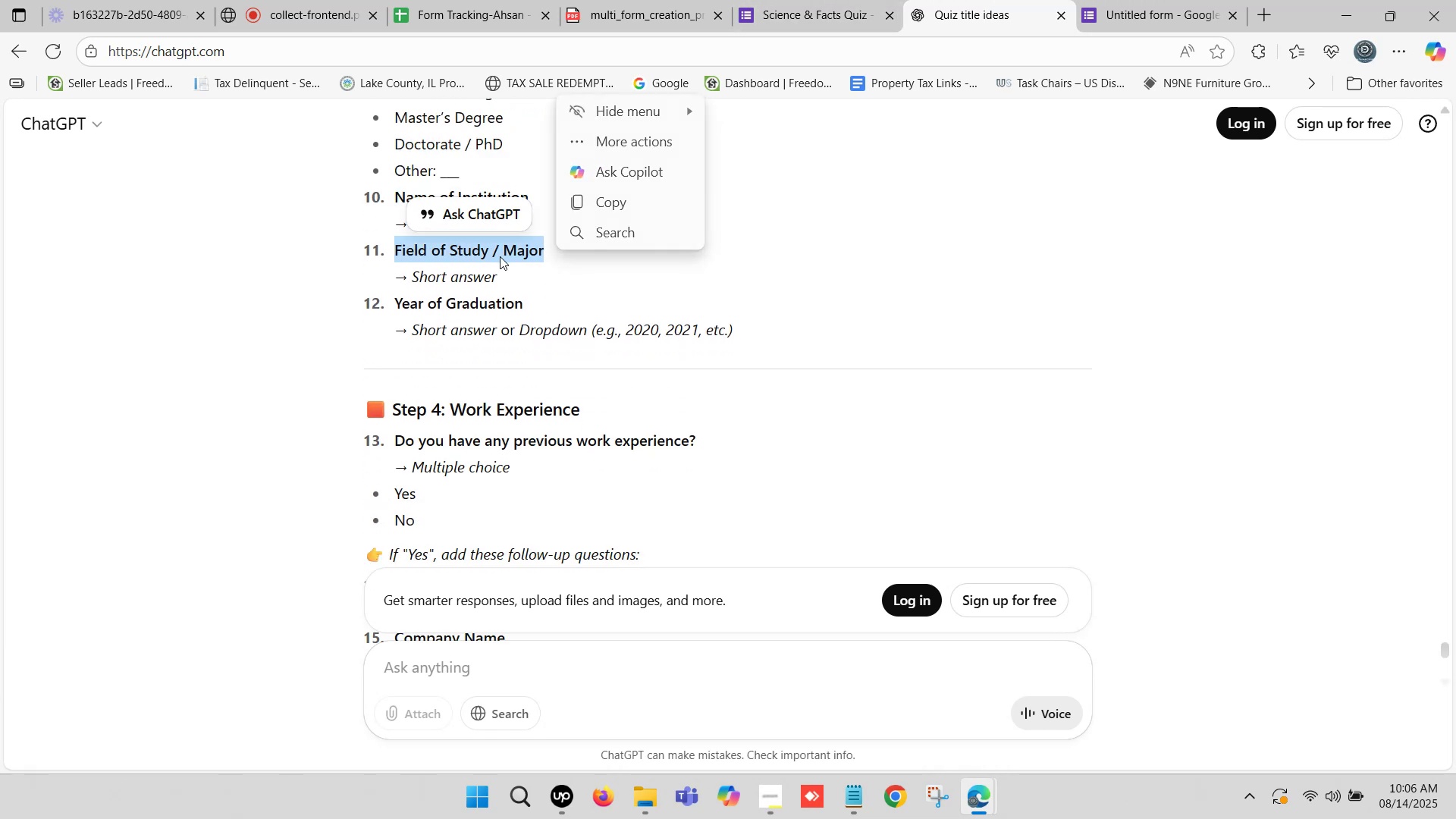 
key(Control+C)
 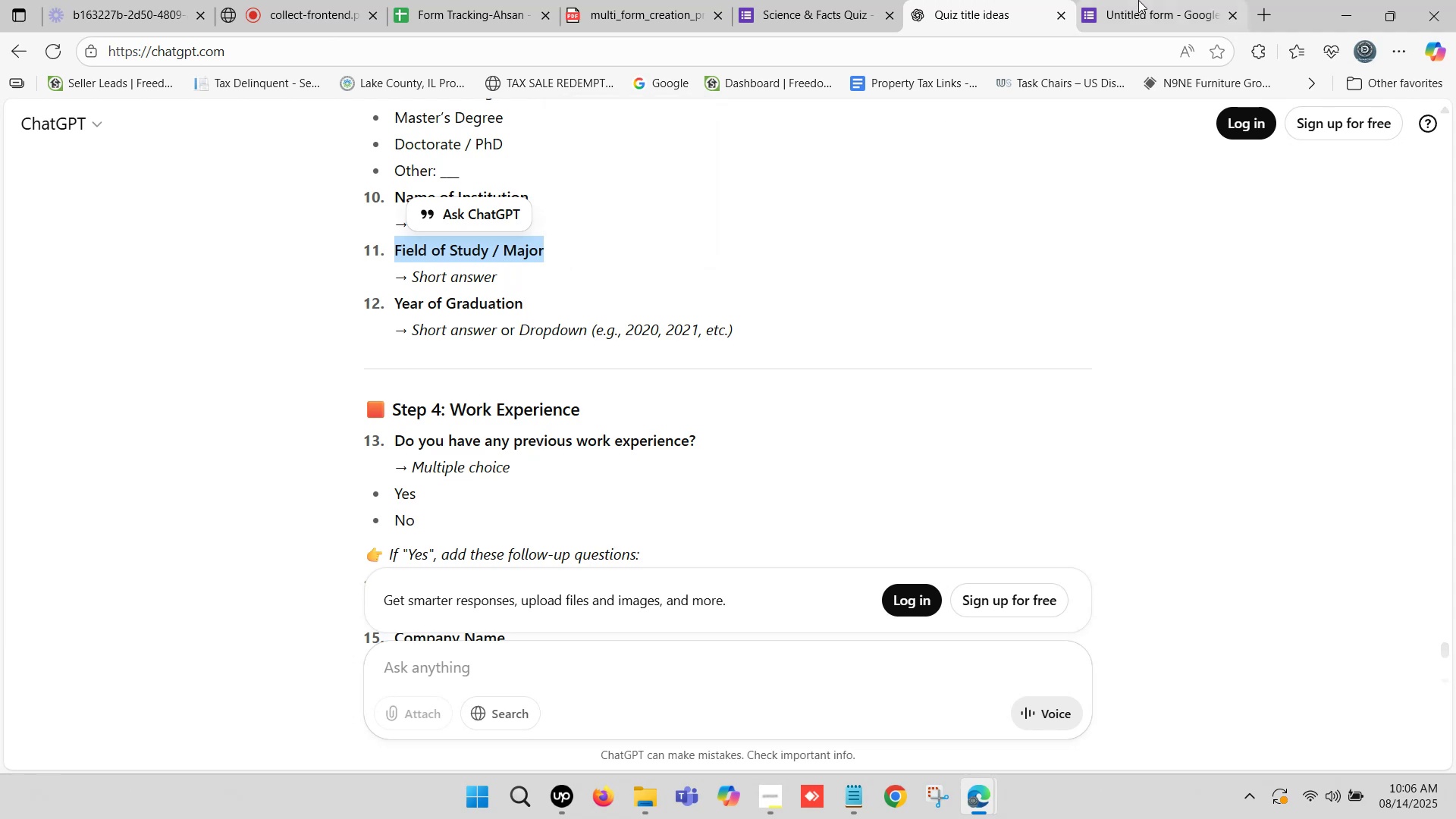 
left_click([1139, 0])
 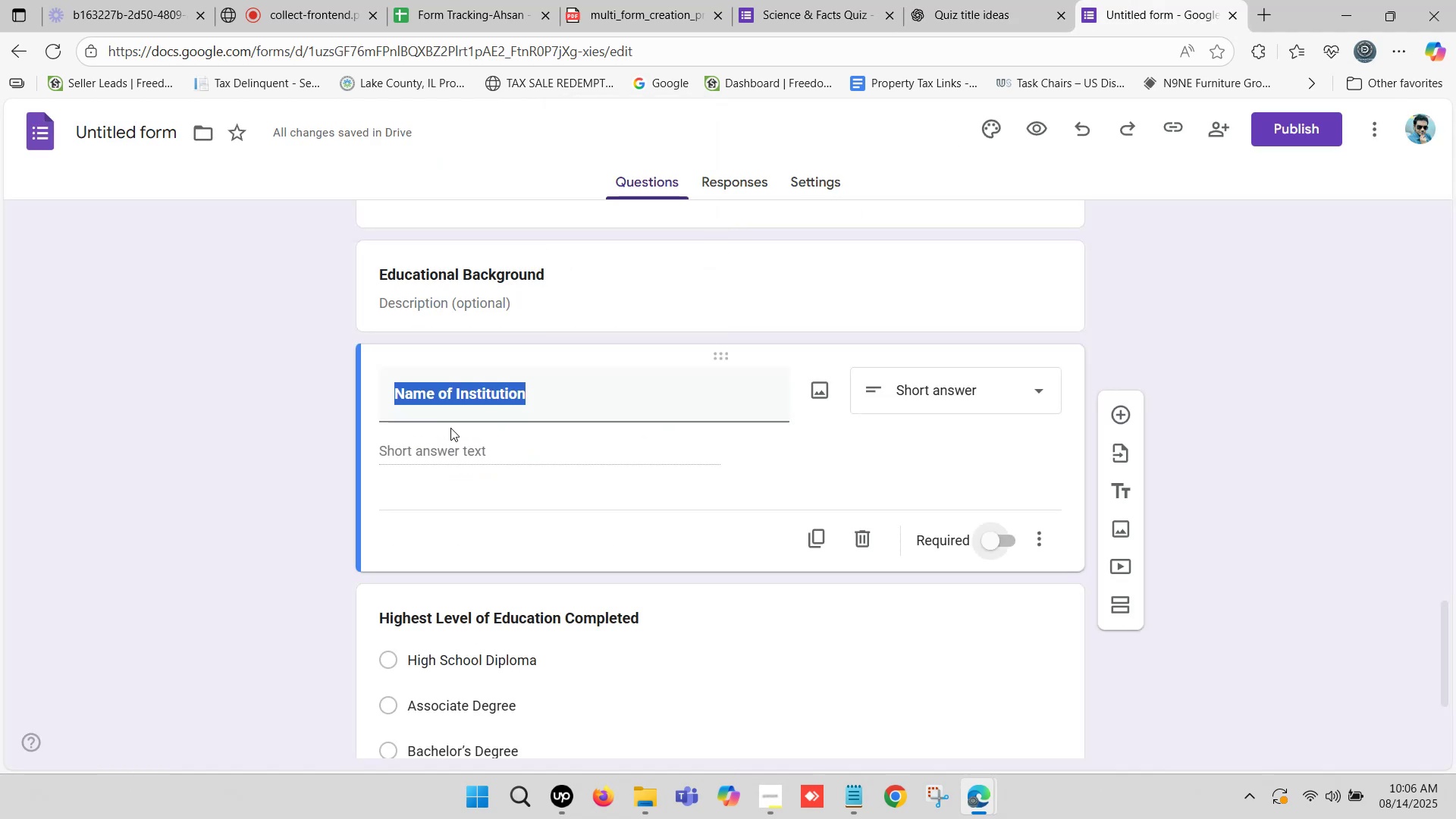 
left_click([211, 447])
 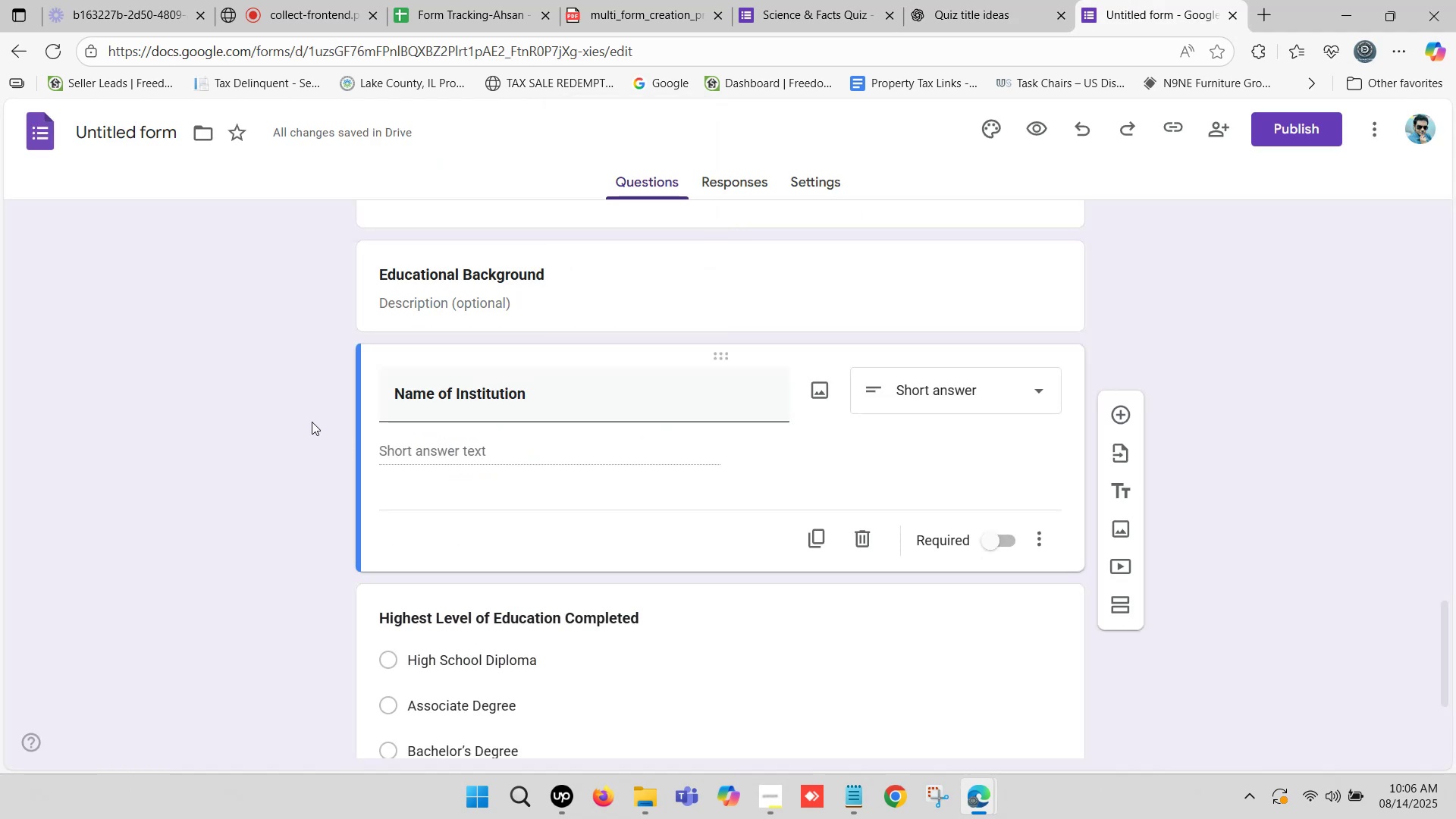 
scroll: coordinate [481, 458], scroll_direction: down, amount: 6.0
 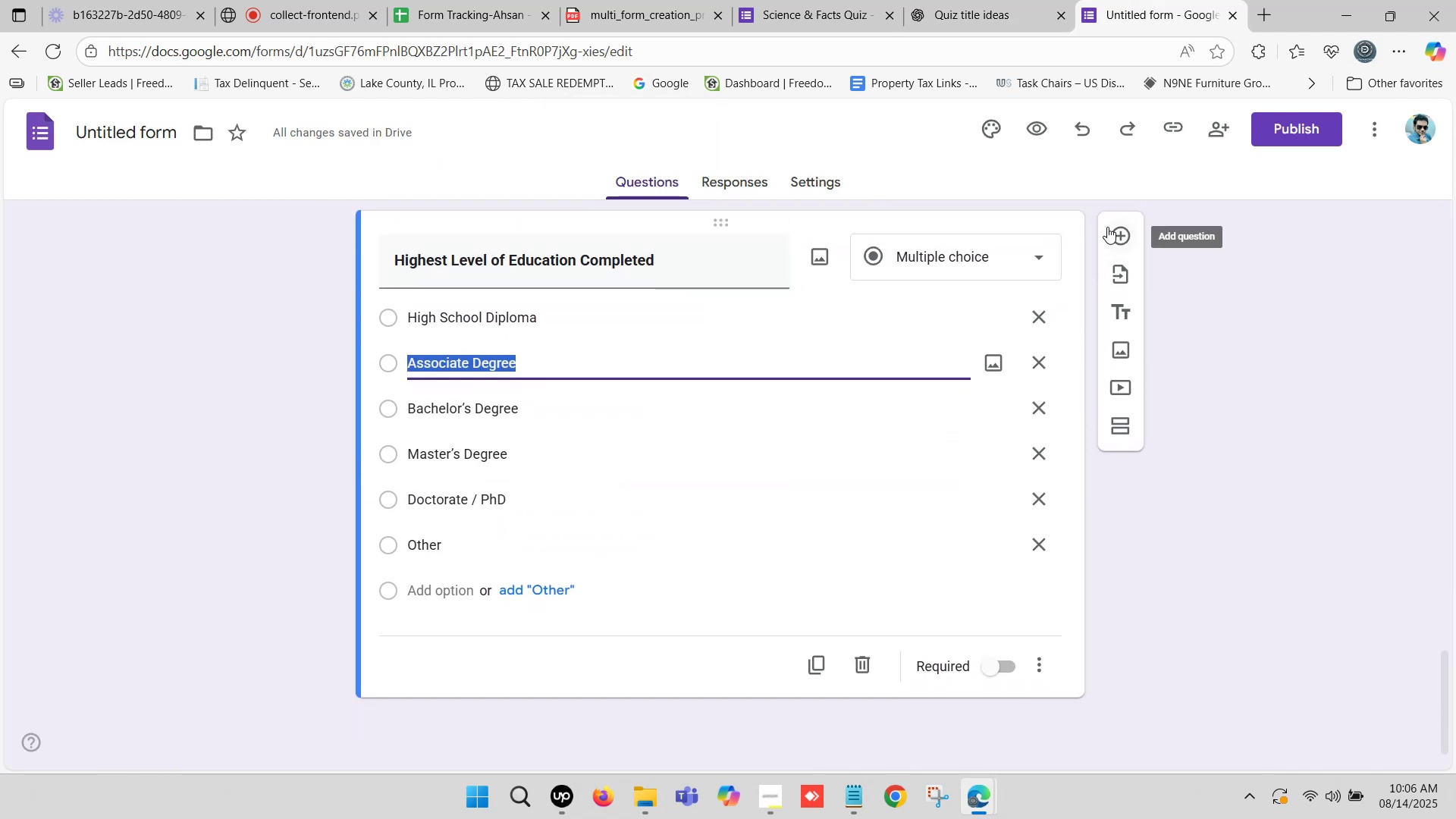 
left_click([1118, 231])
 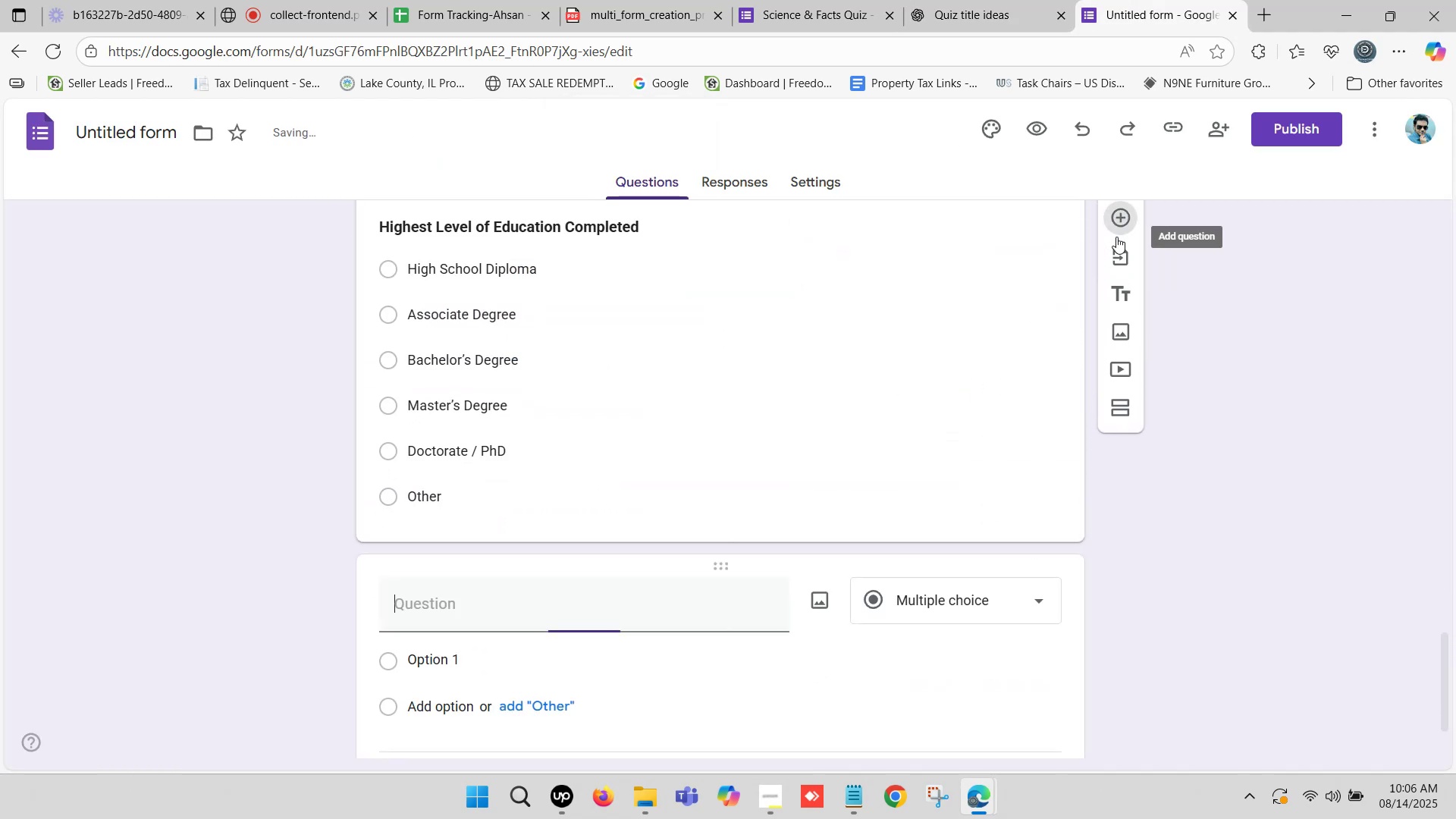 
scroll: coordinate [656, 511], scroll_direction: down, amount: 1.0
 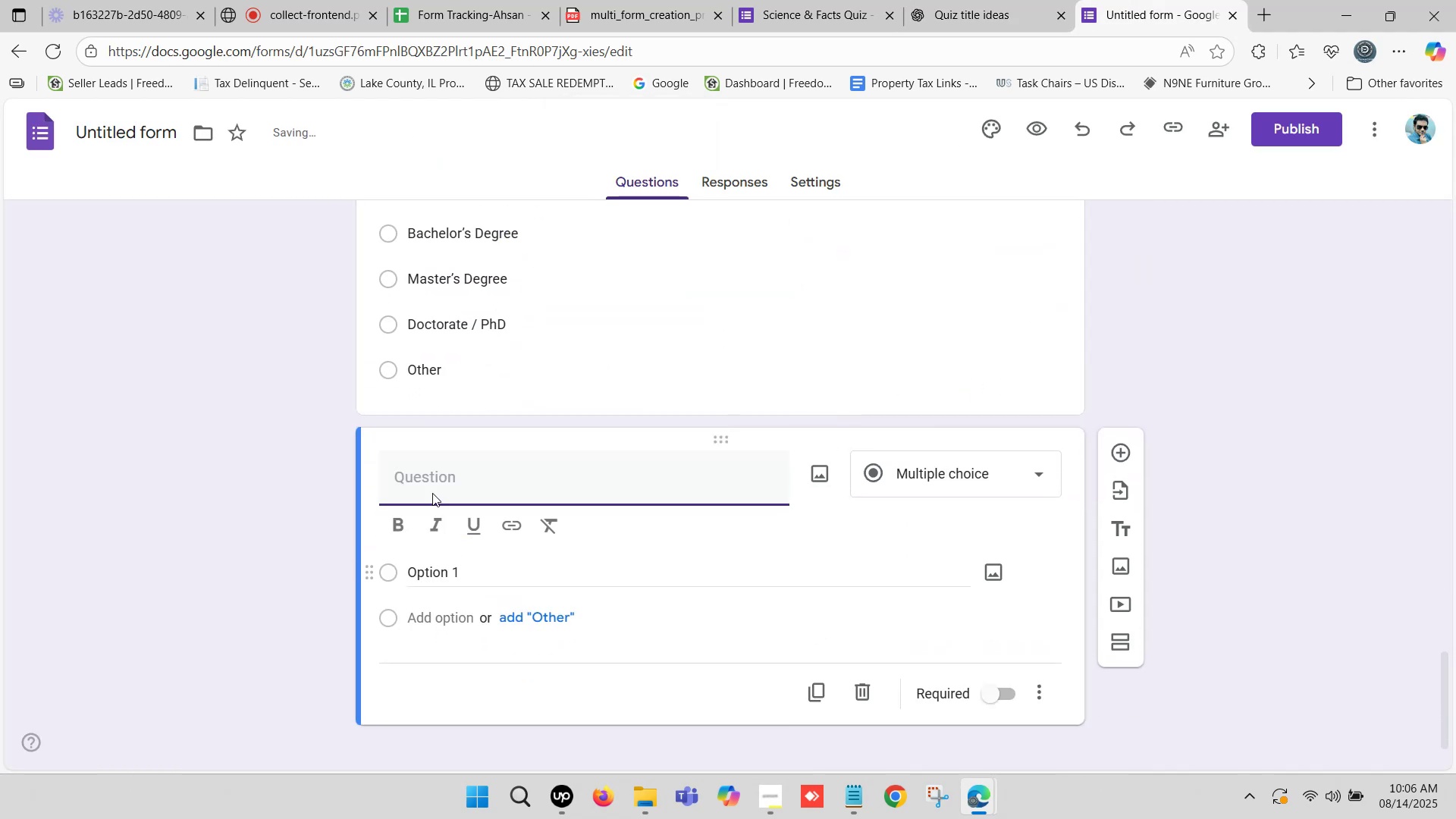 
key(Control+ControlLeft)
 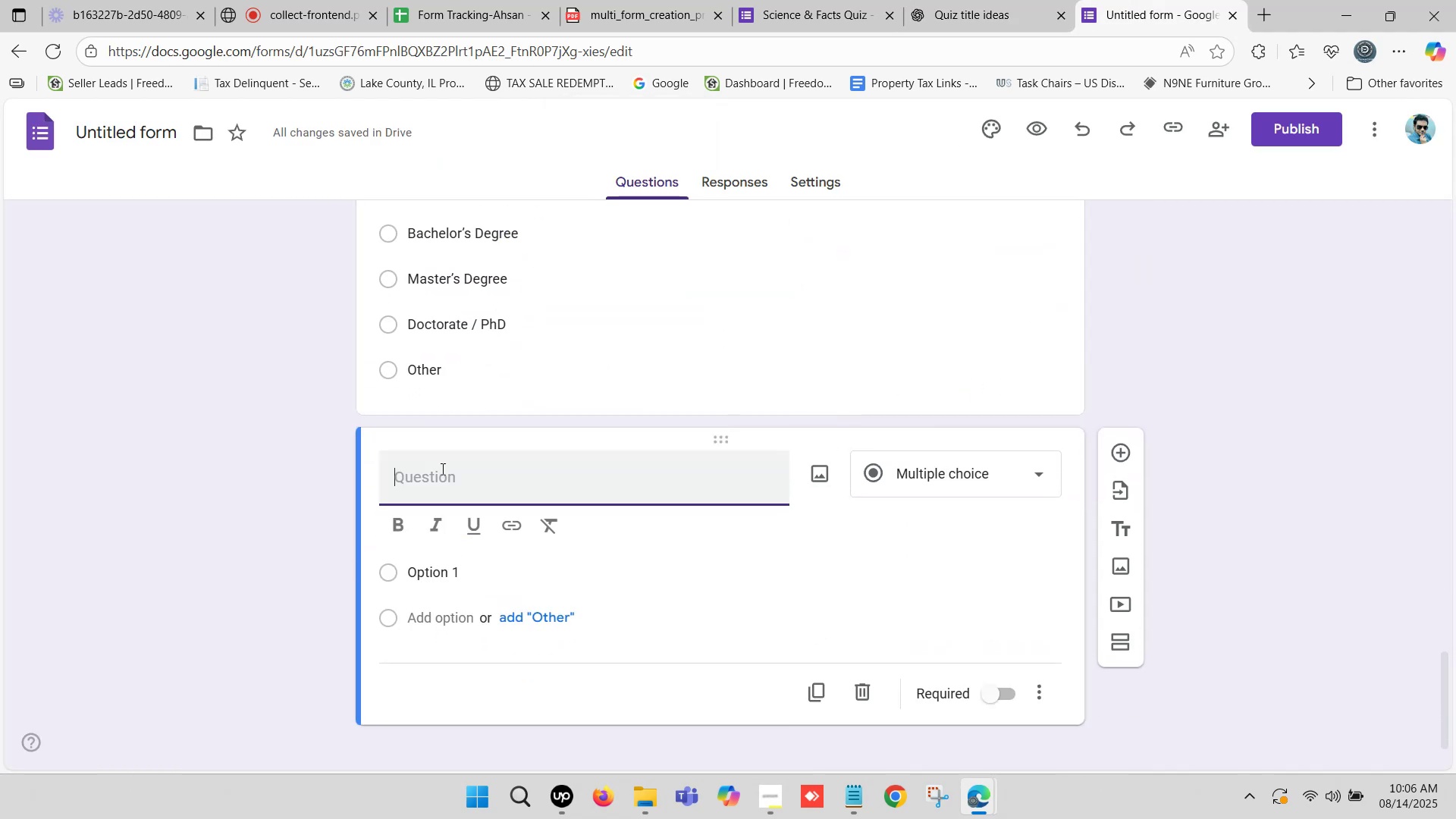 
key(Control+V)
 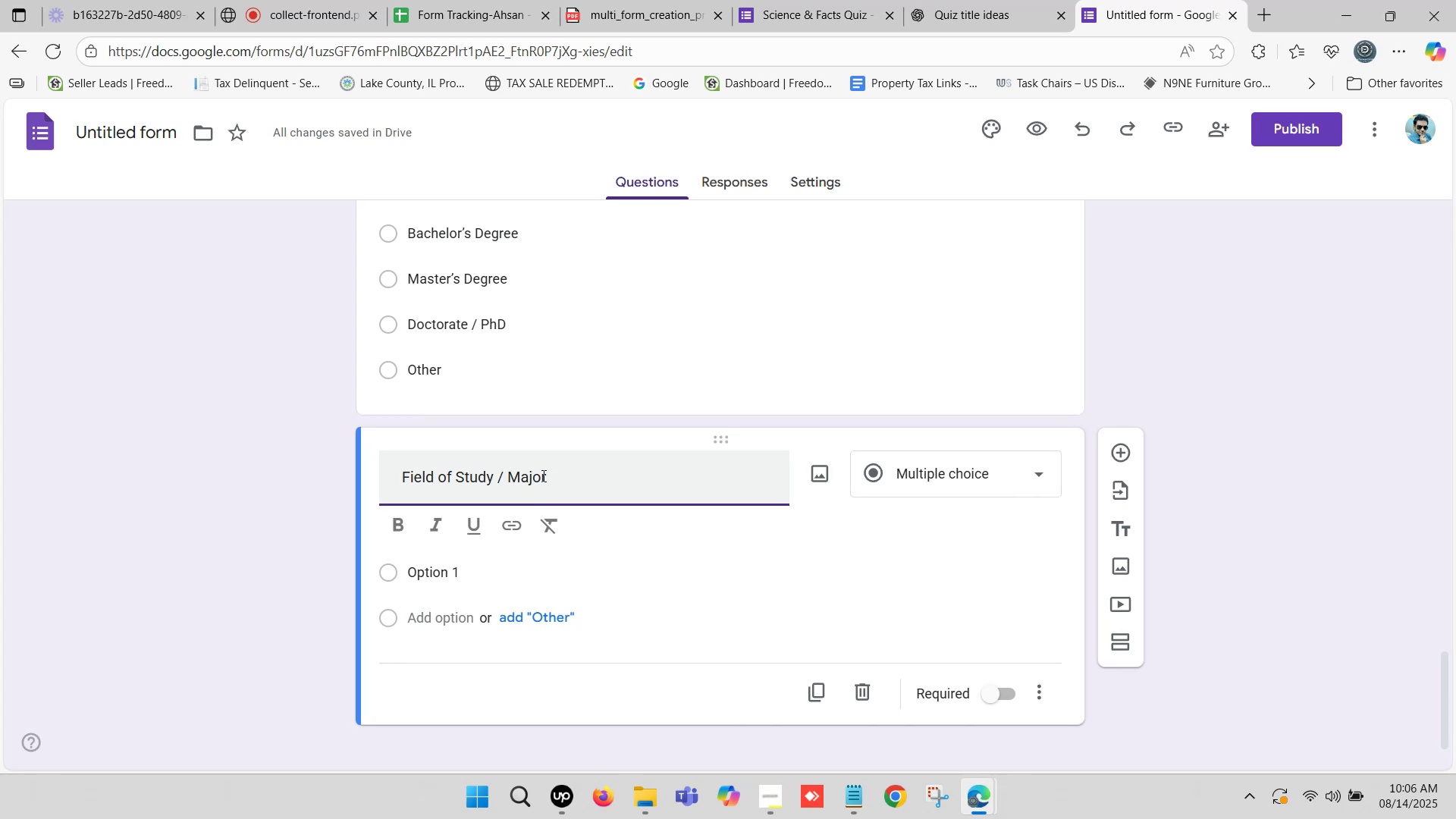 
left_click_drag(start_coordinate=[546, 475], to_coordinate=[924, 491])
 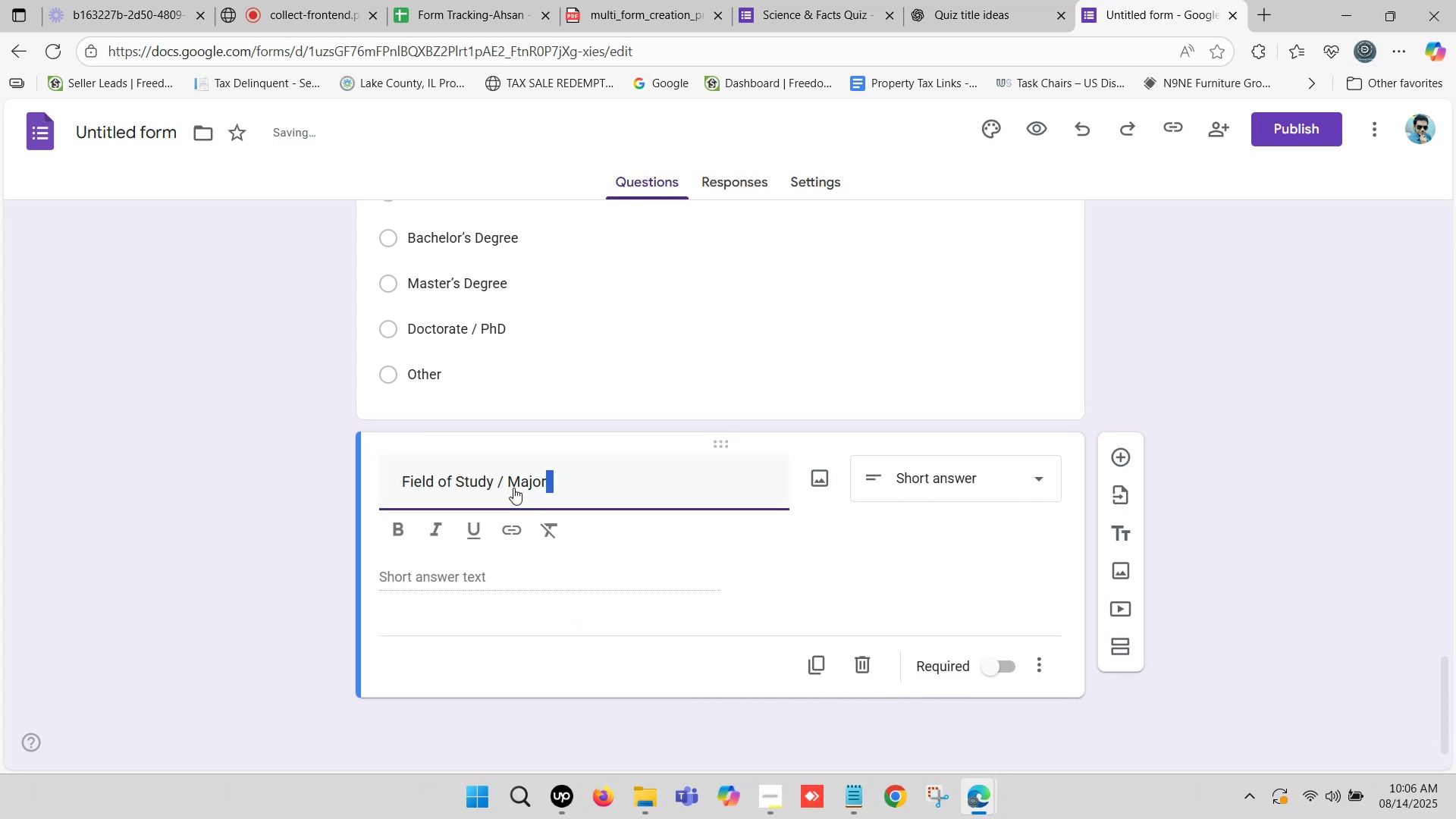 
key(Backspace)
 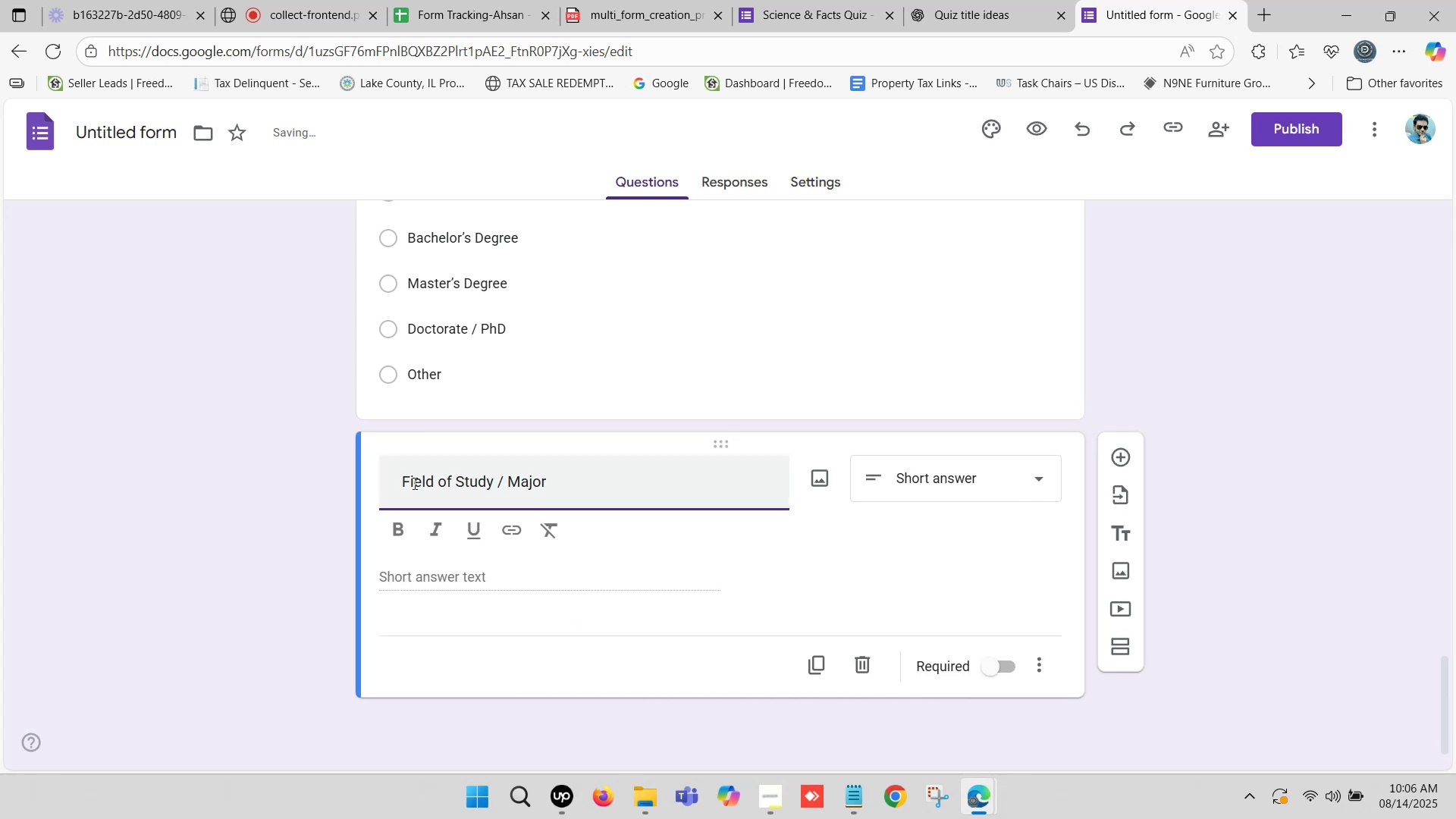 
left_click_drag(start_coordinate=[402, 478], to_coordinate=[337, 483])
 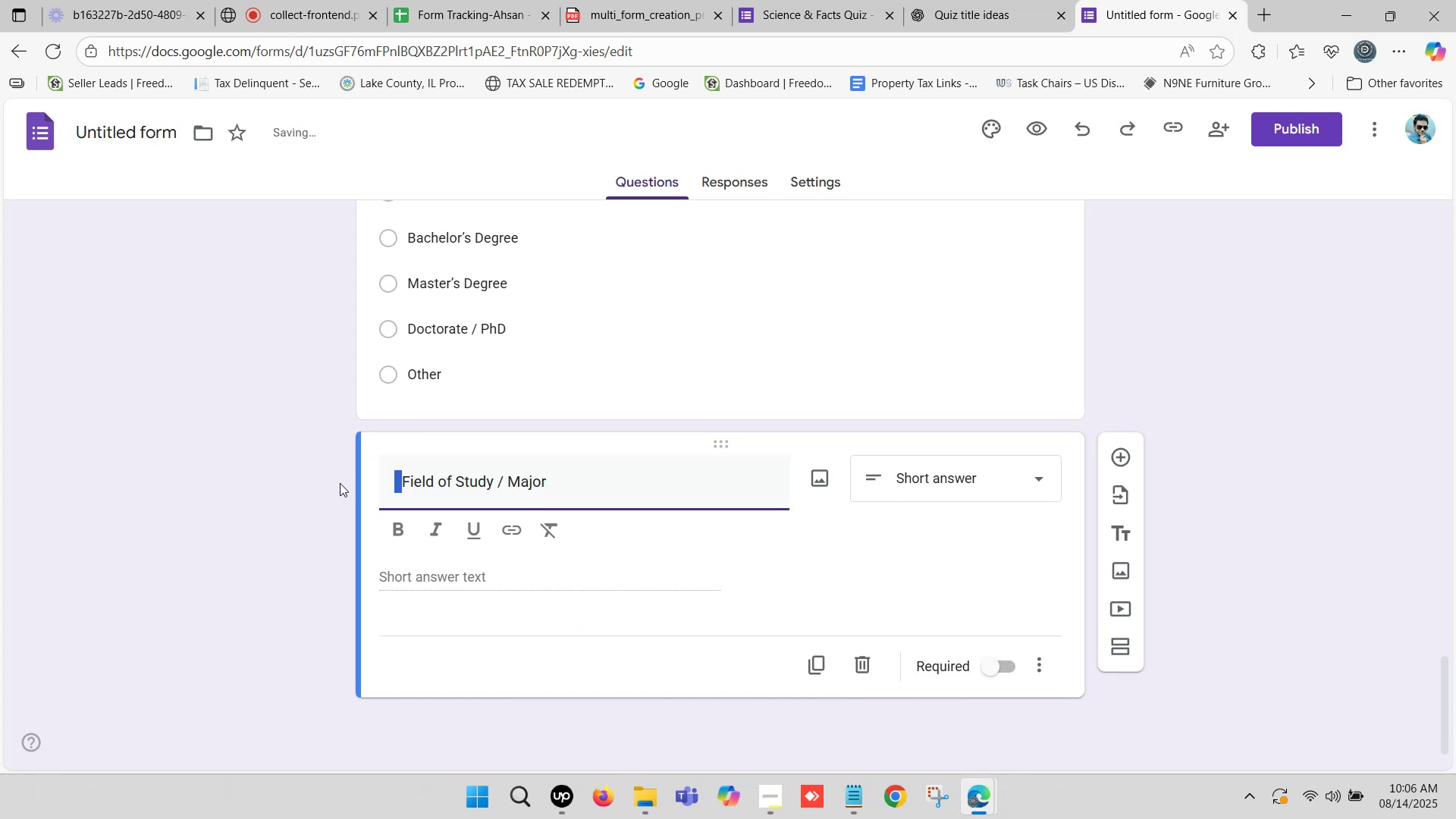 
key(Backspace)
 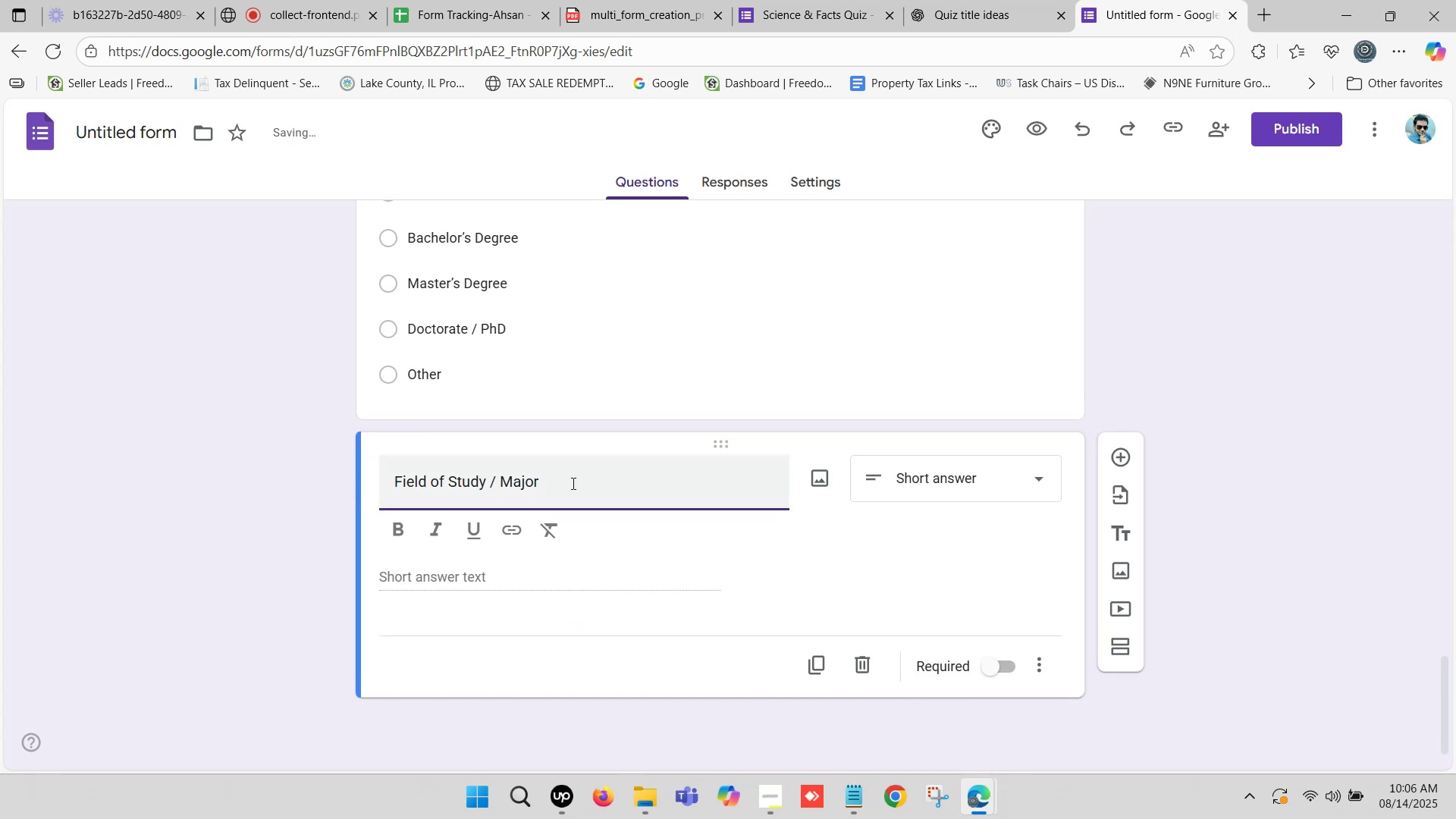 
left_click([572, 482])
 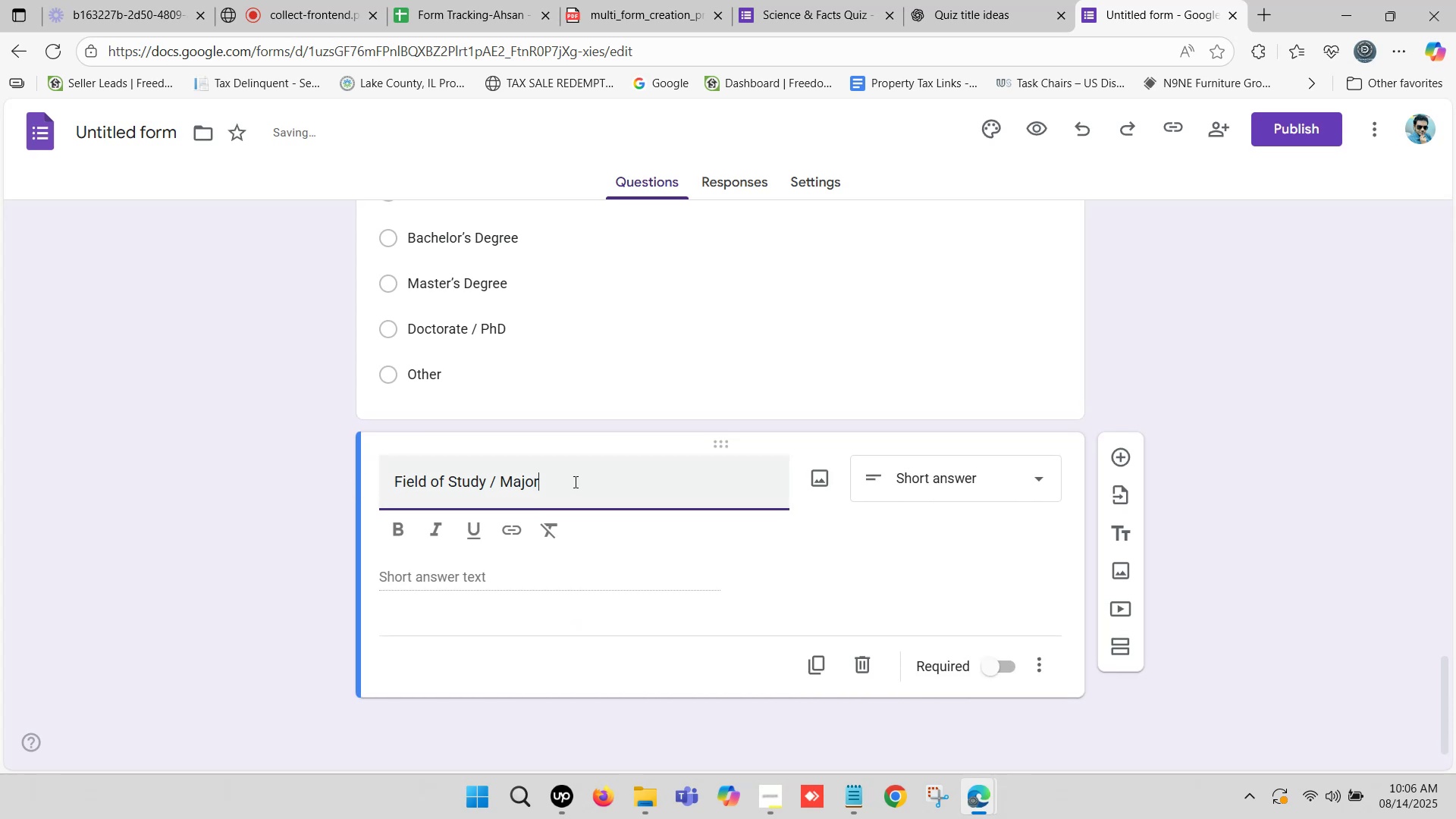 
left_click_drag(start_coordinate=[574, 483], to_coordinate=[284, 494])
 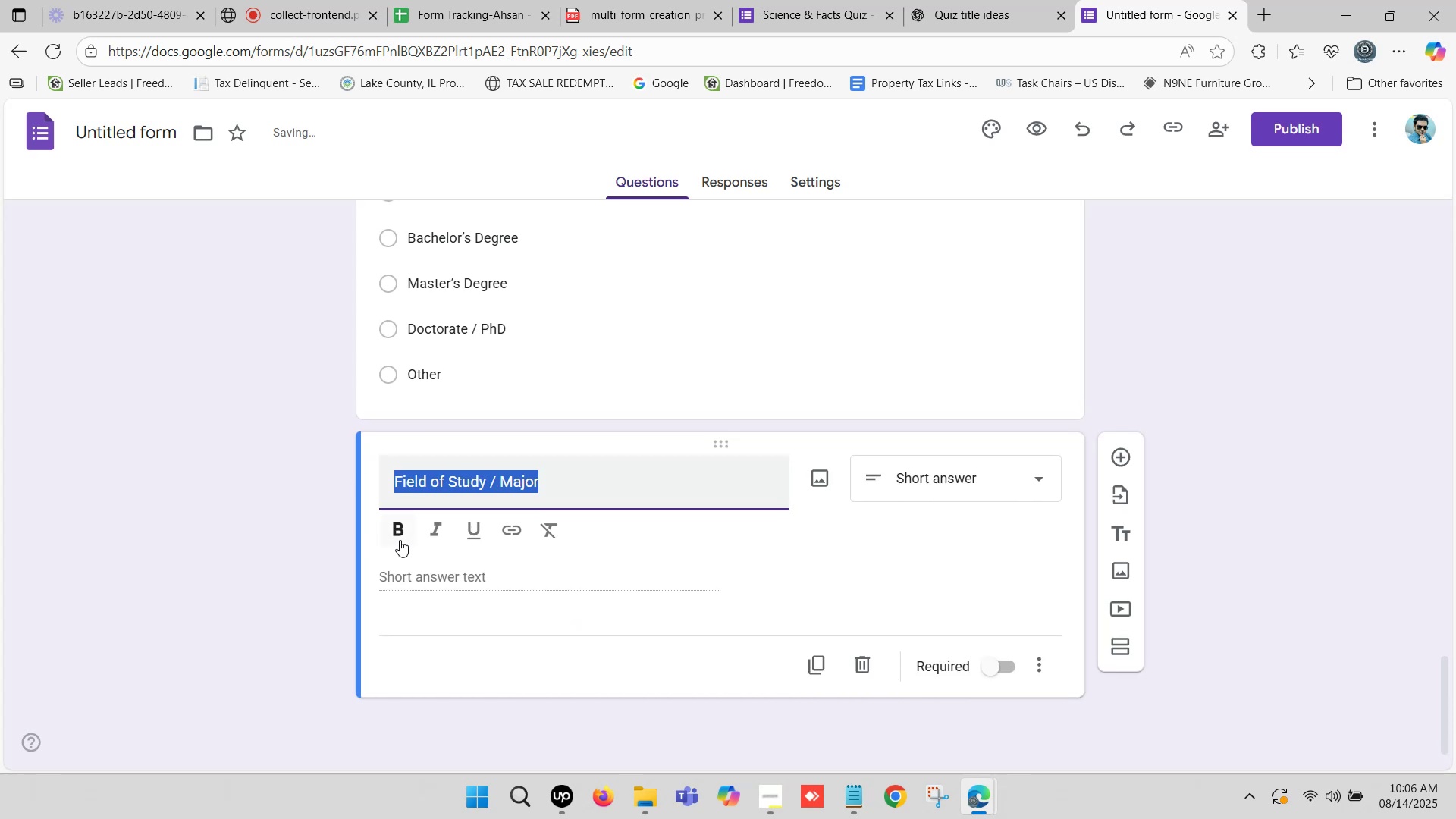 
left_click([400, 533])
 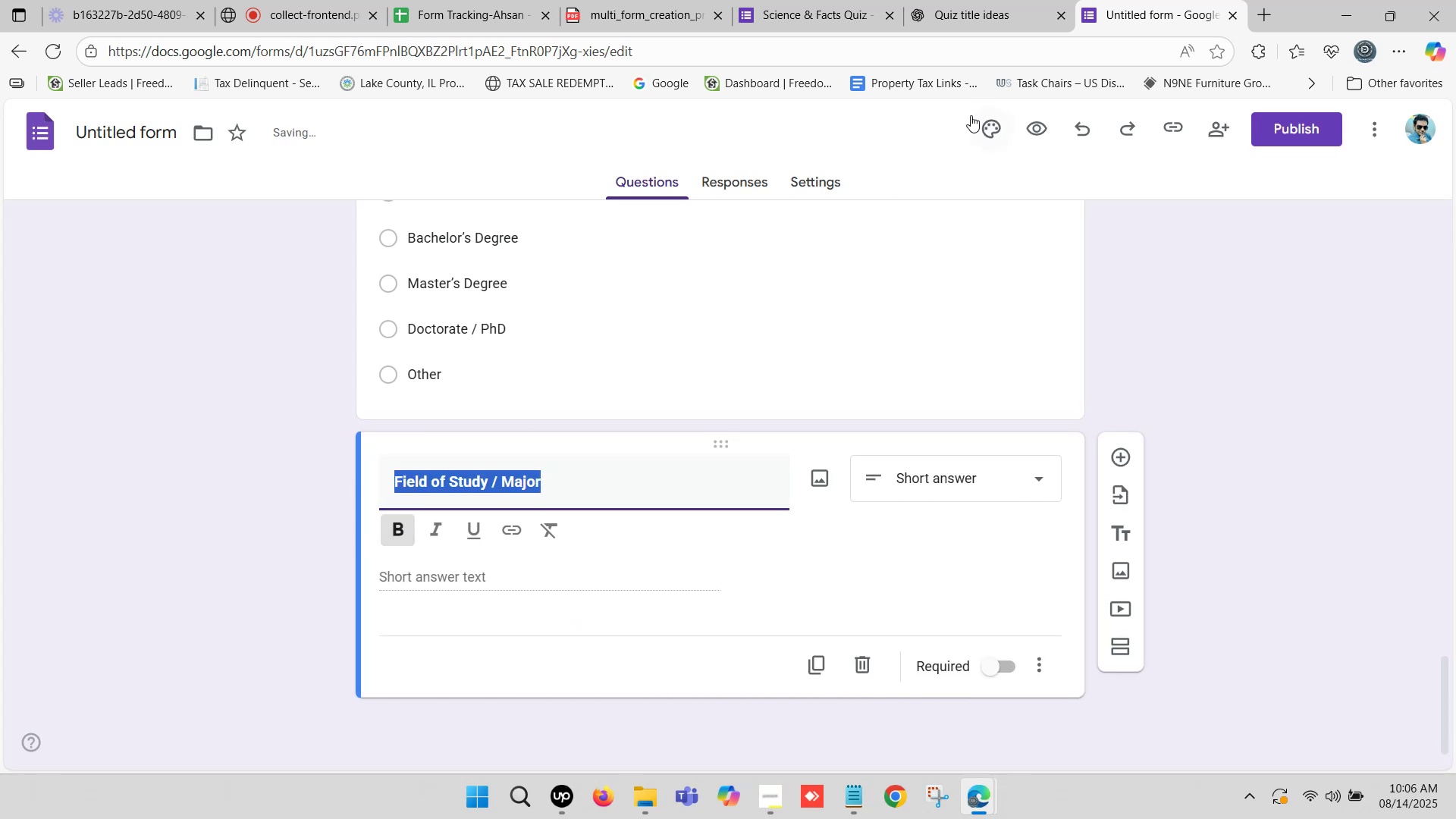 
left_click([975, 0])
 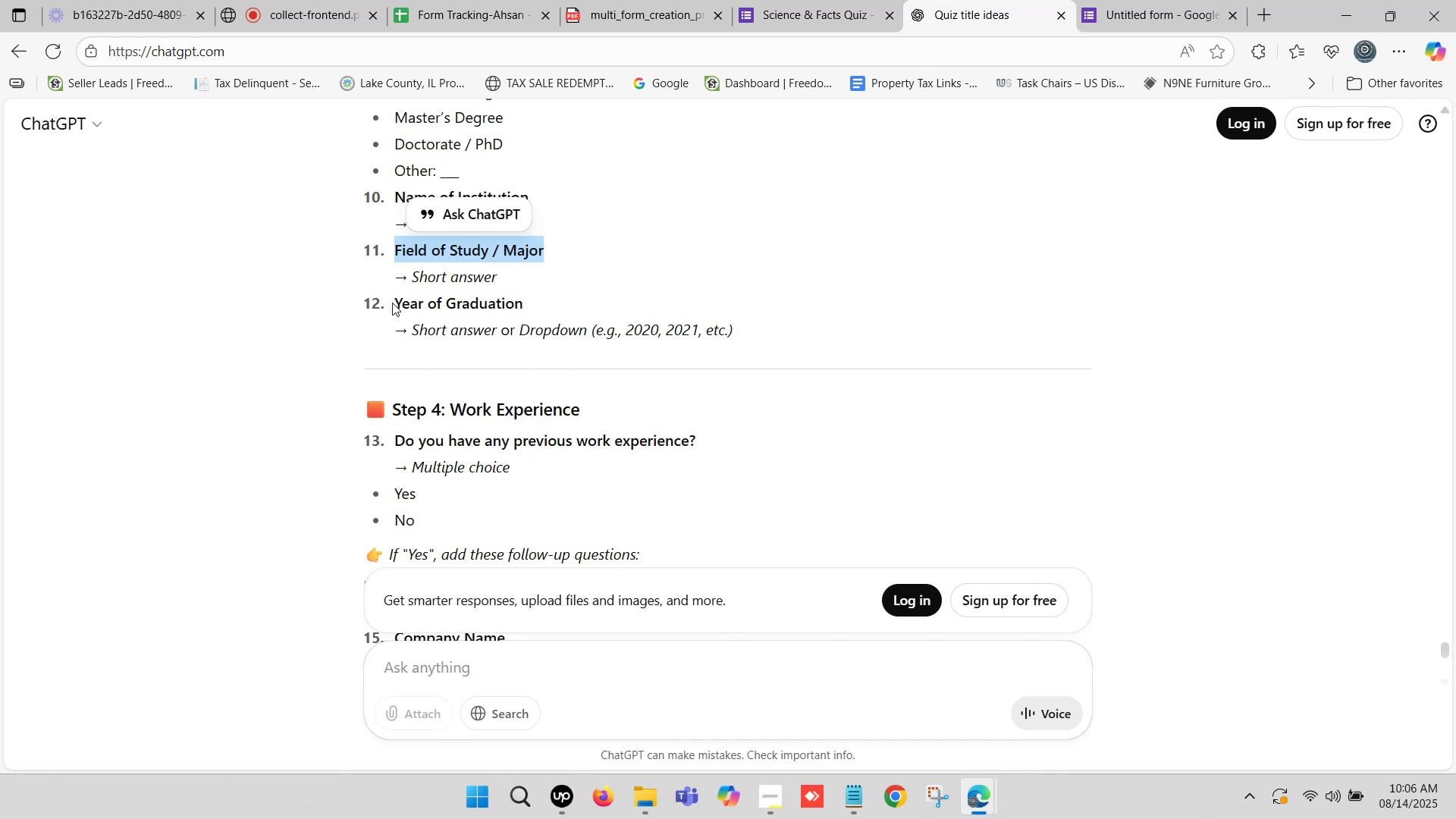 
wait(8.25)
 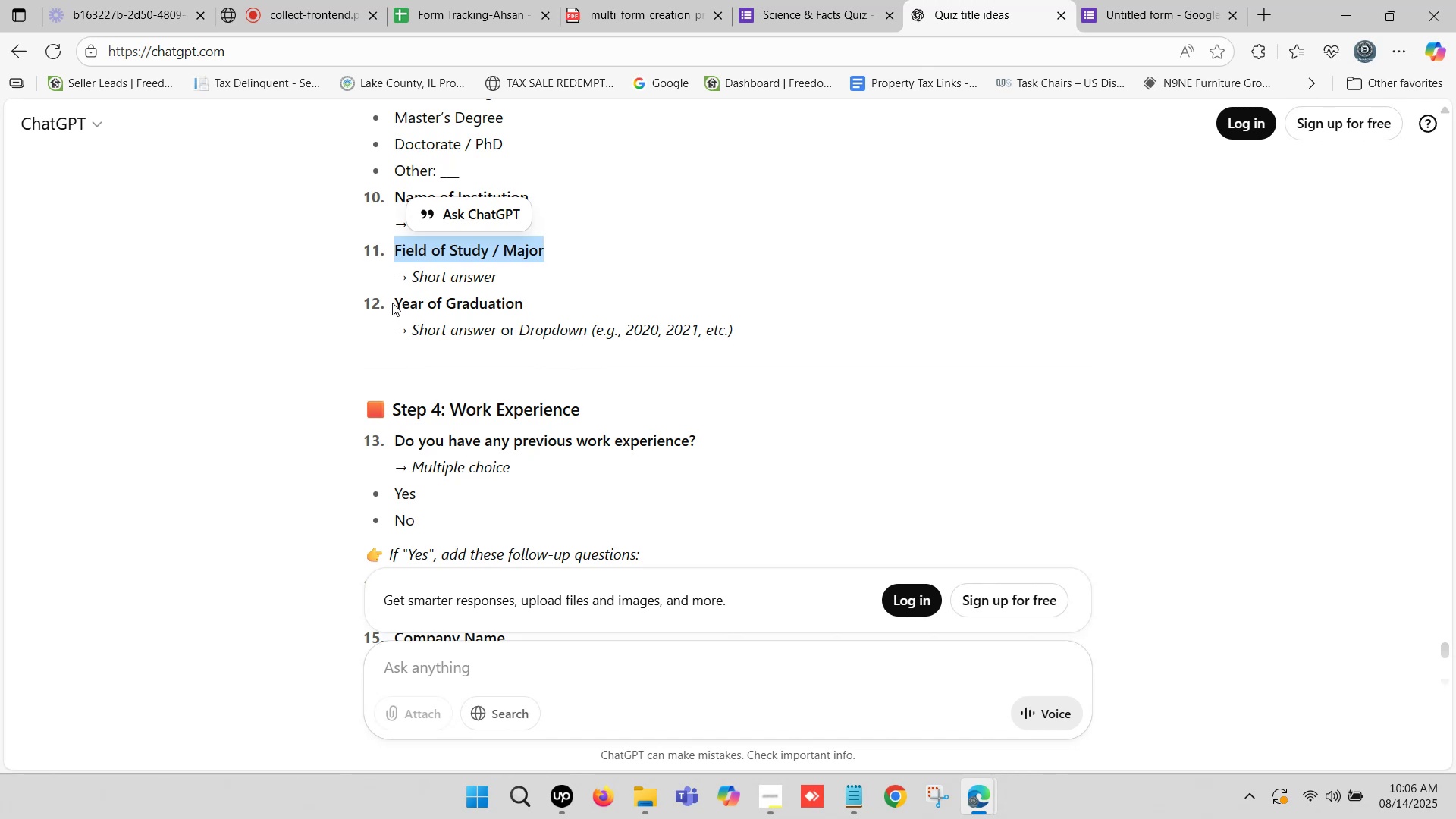 
left_click_drag(start_coordinate=[397, 300], to_coordinate=[520, 304])
 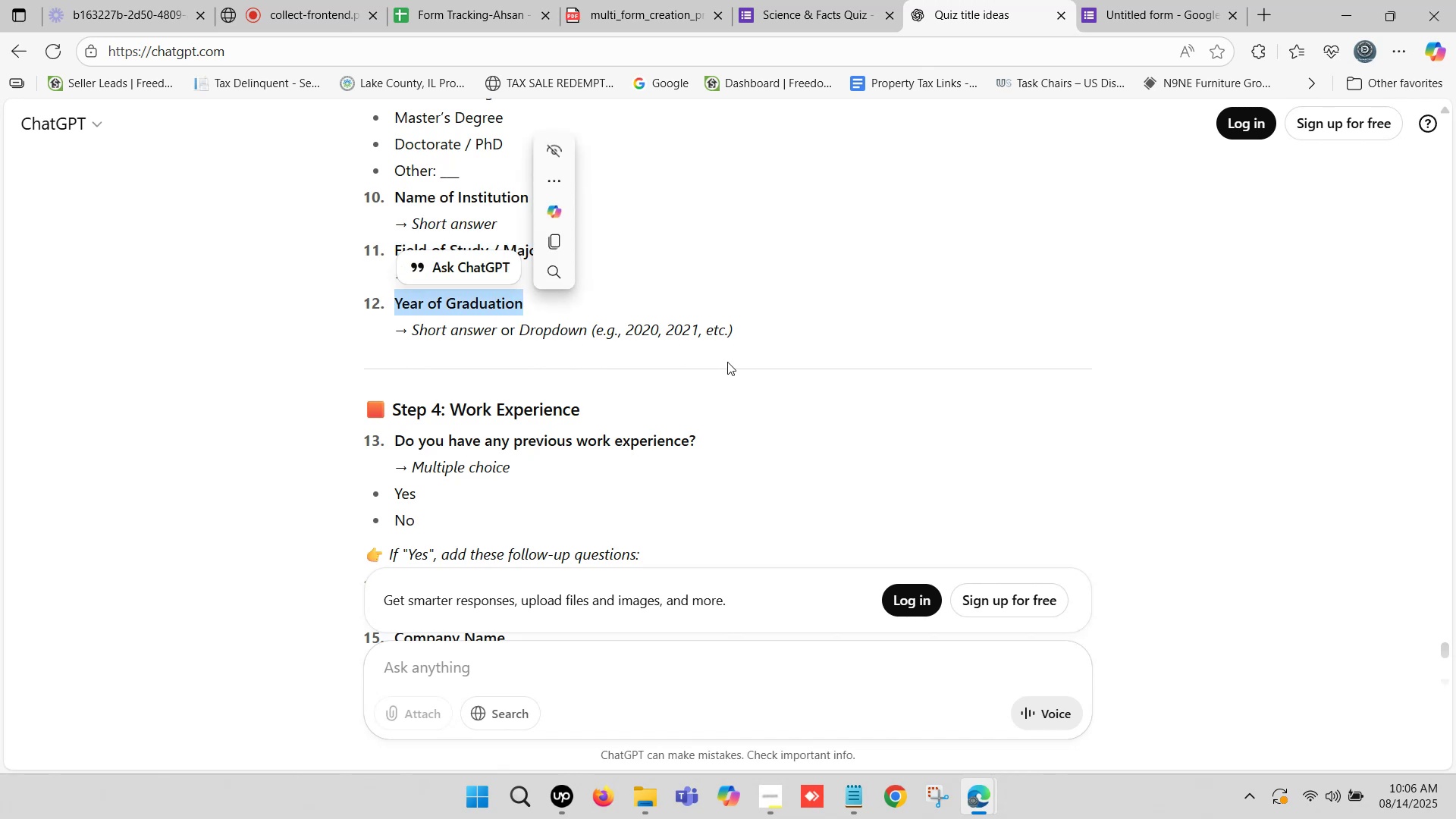 
key(Control+C)
 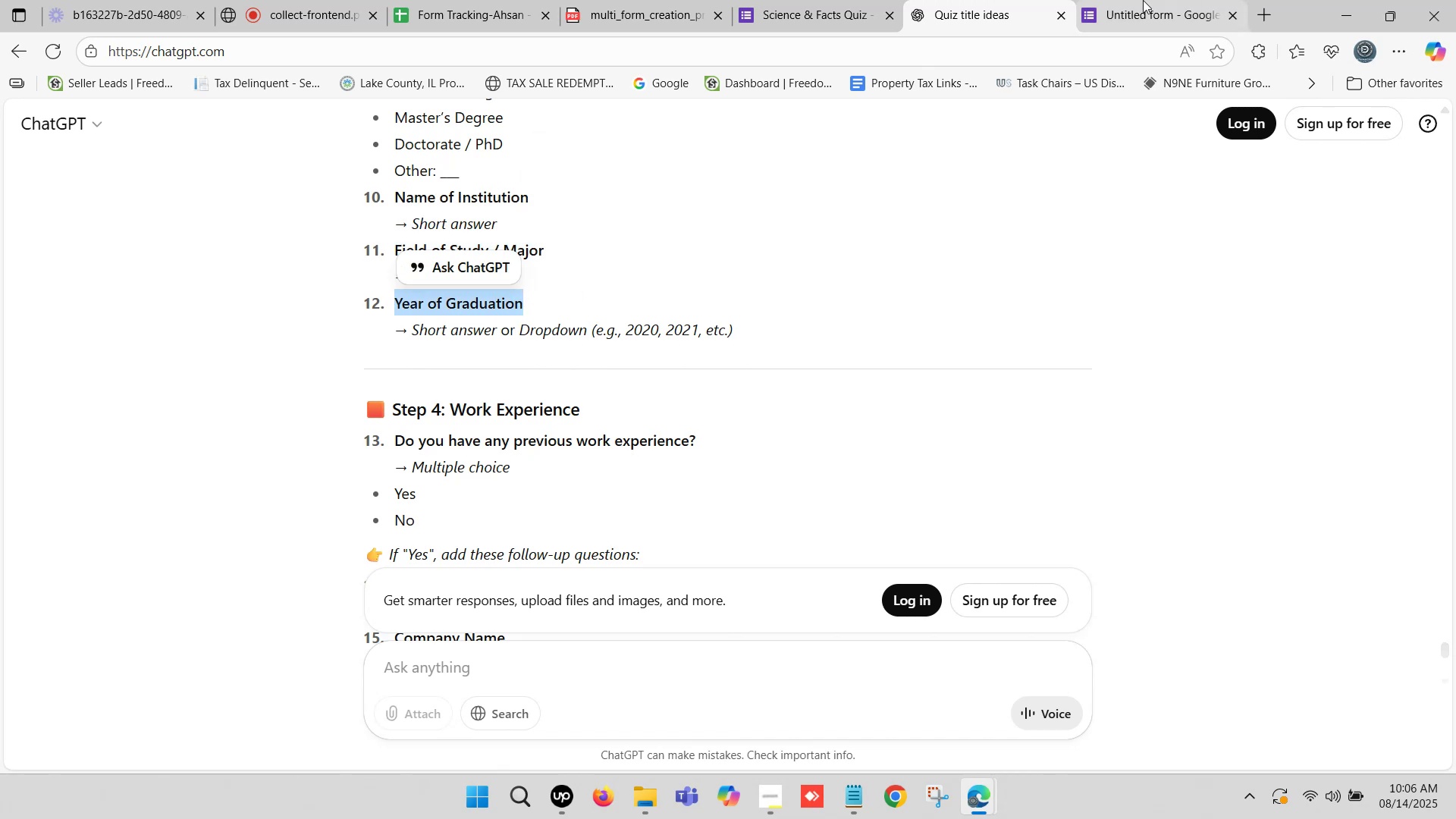 
left_click([1143, 0])
 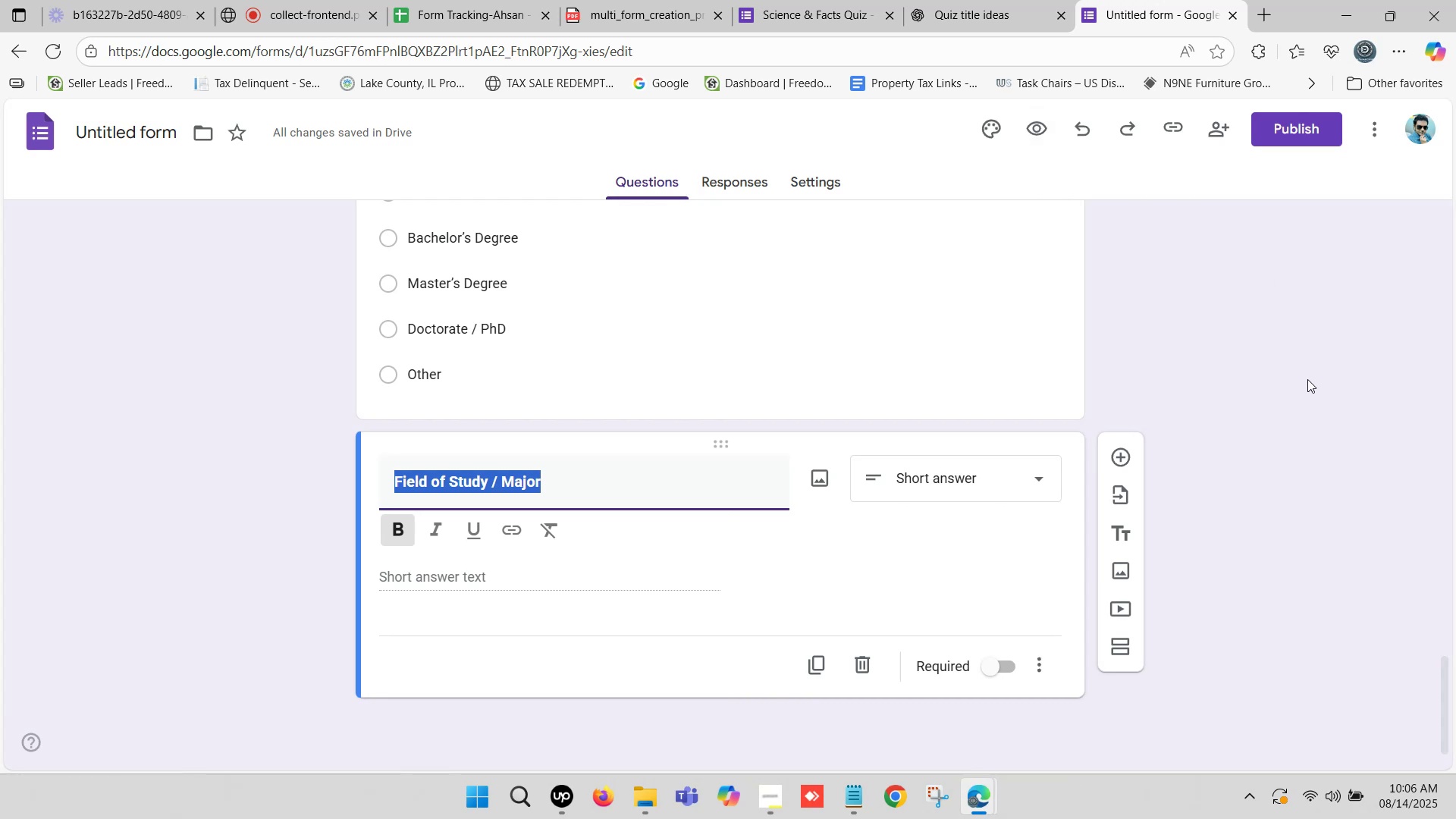 
wait(6.84)
 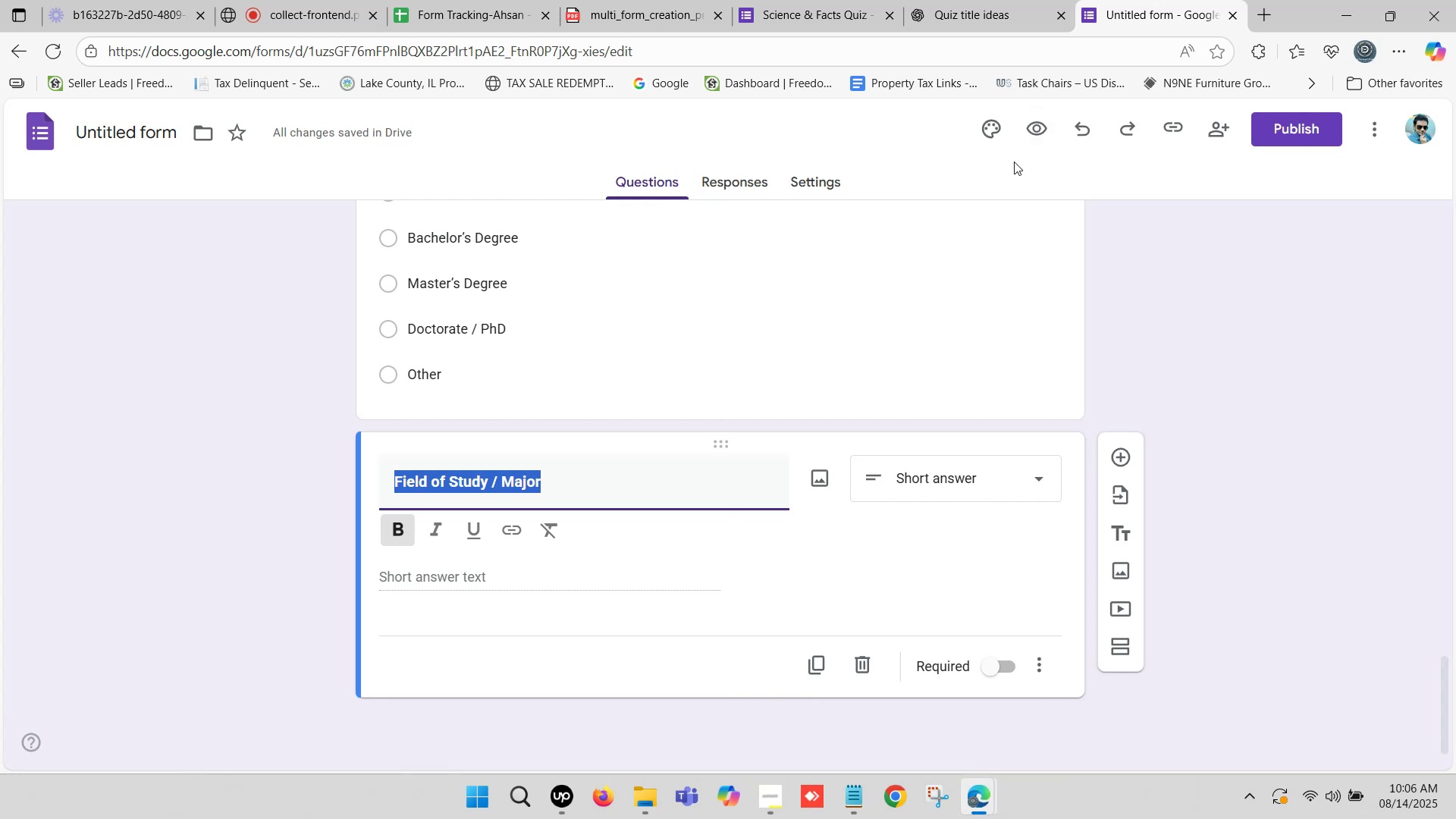 
scroll: coordinate [1292, 372], scroll_direction: down, amount: 7.0
 